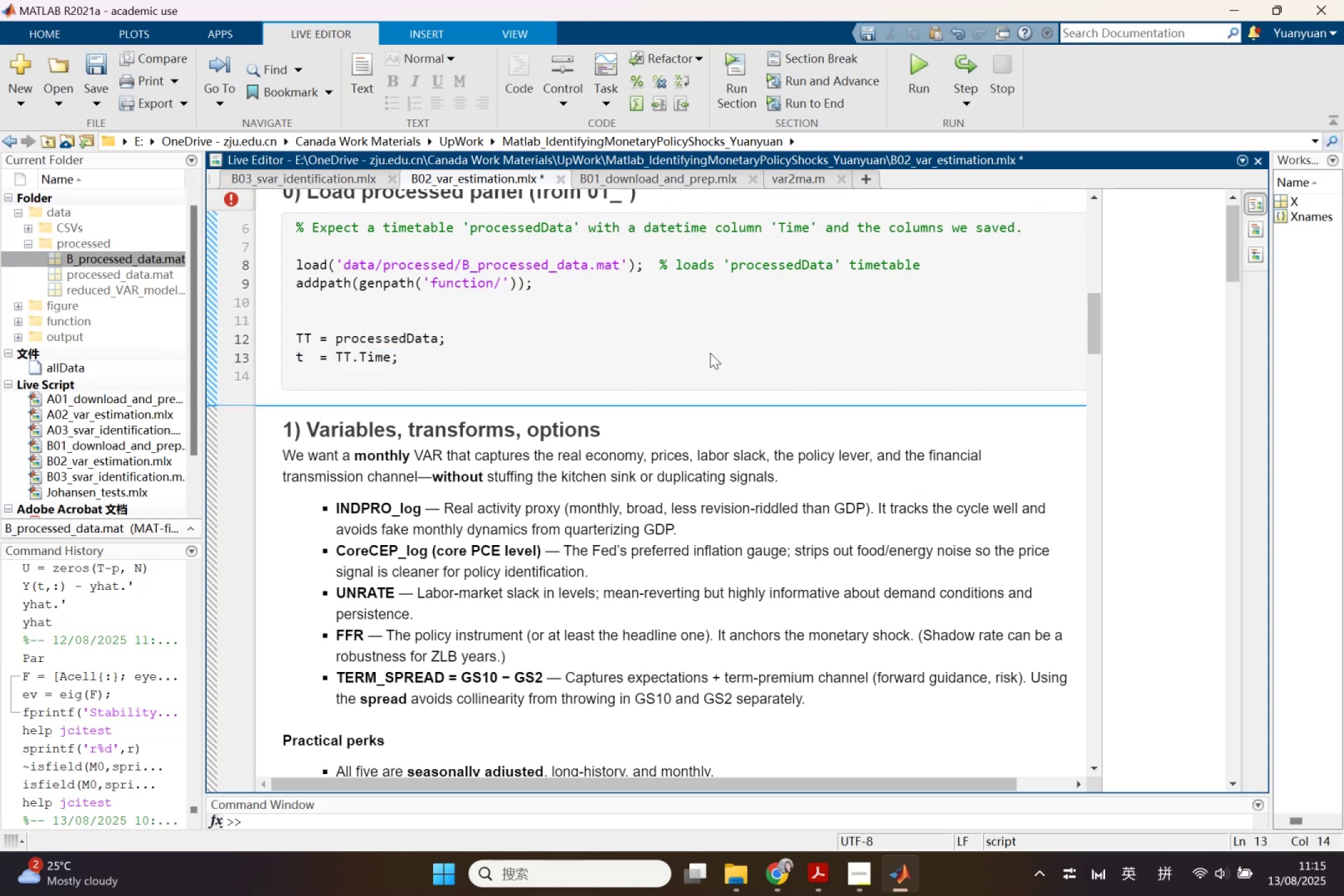 
key(Space)
 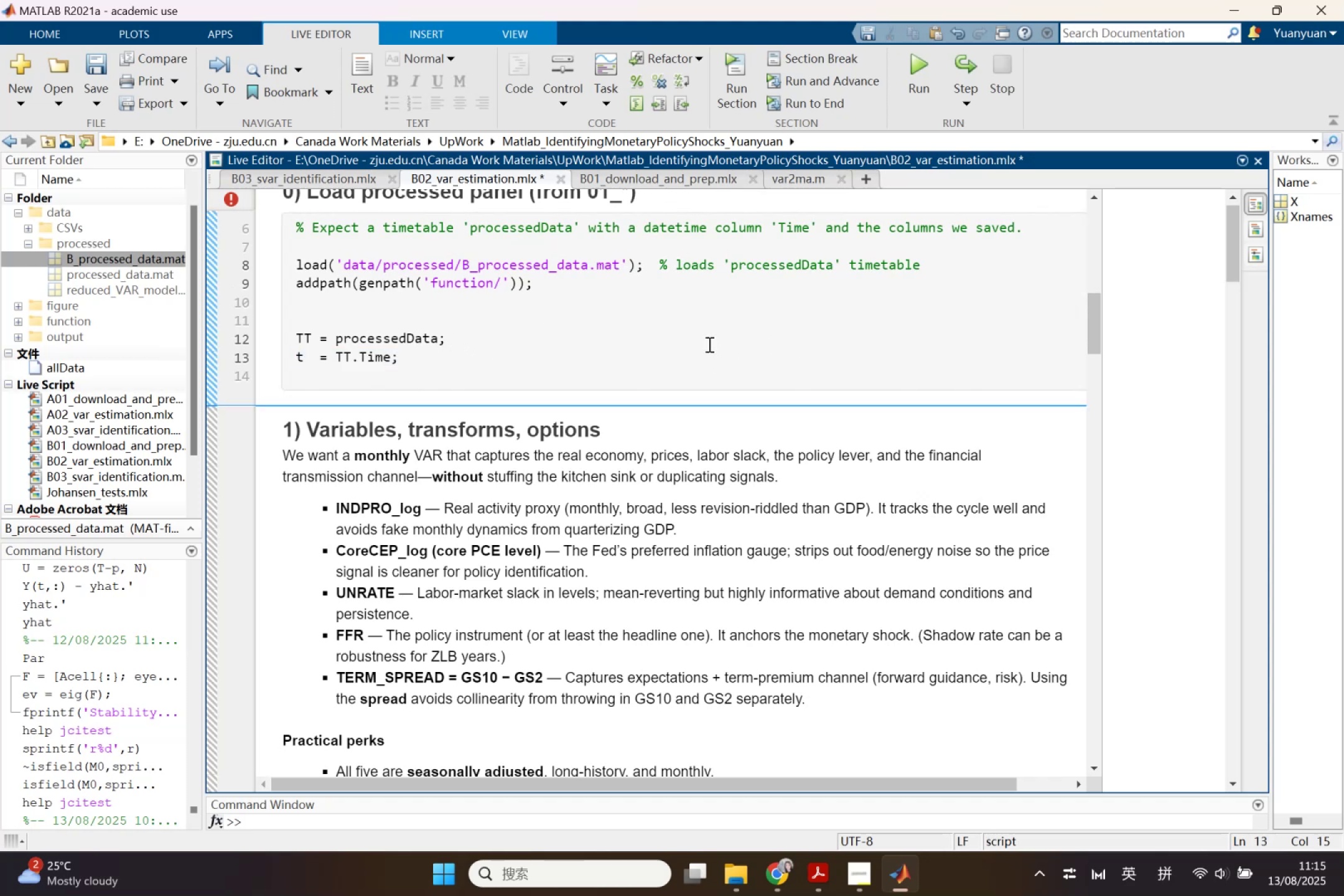 
left_click([702, 334])
 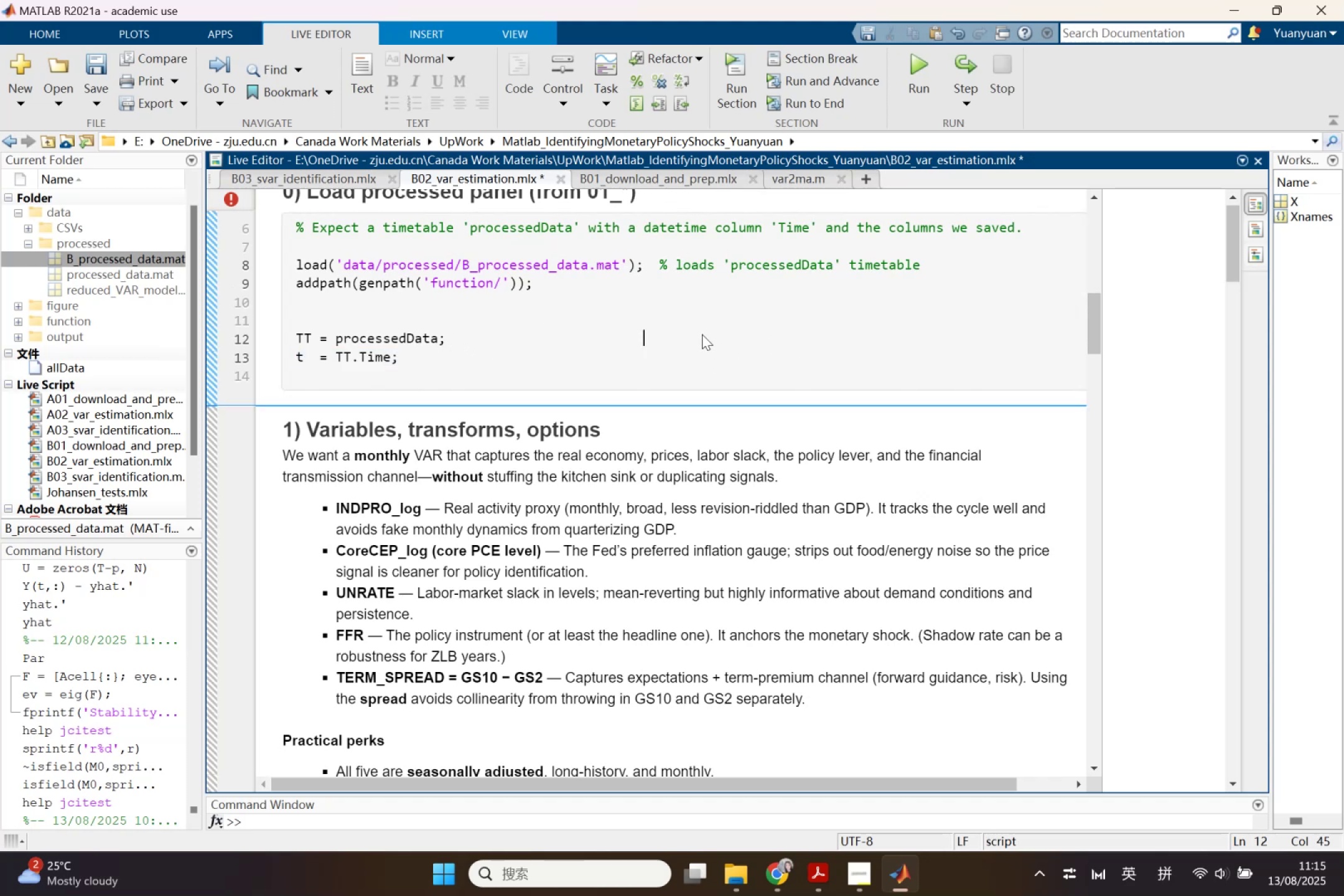 
key(Control+V)
 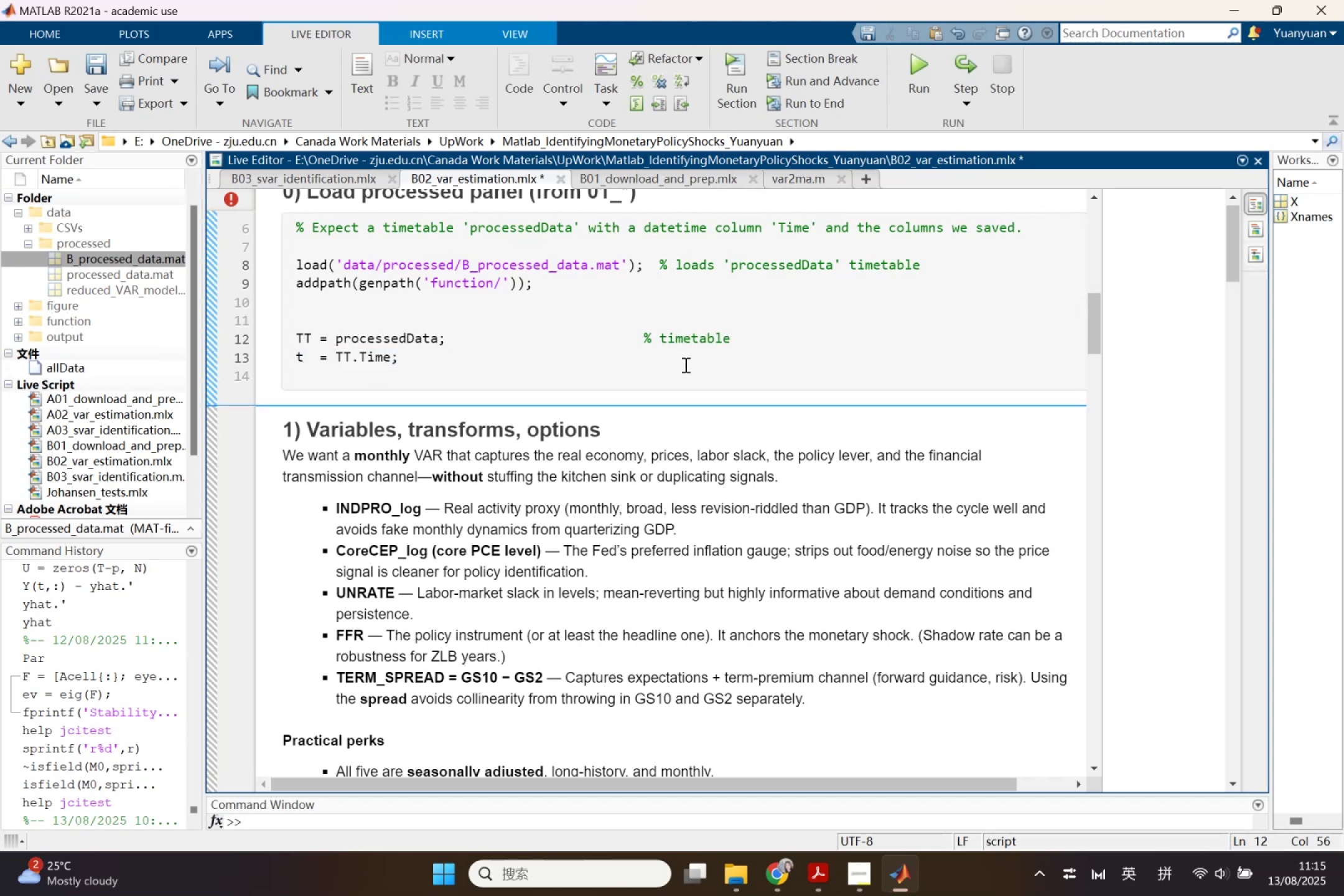 
scroll: coordinate [606, 606], scroll_direction: down, amount: 8.0
 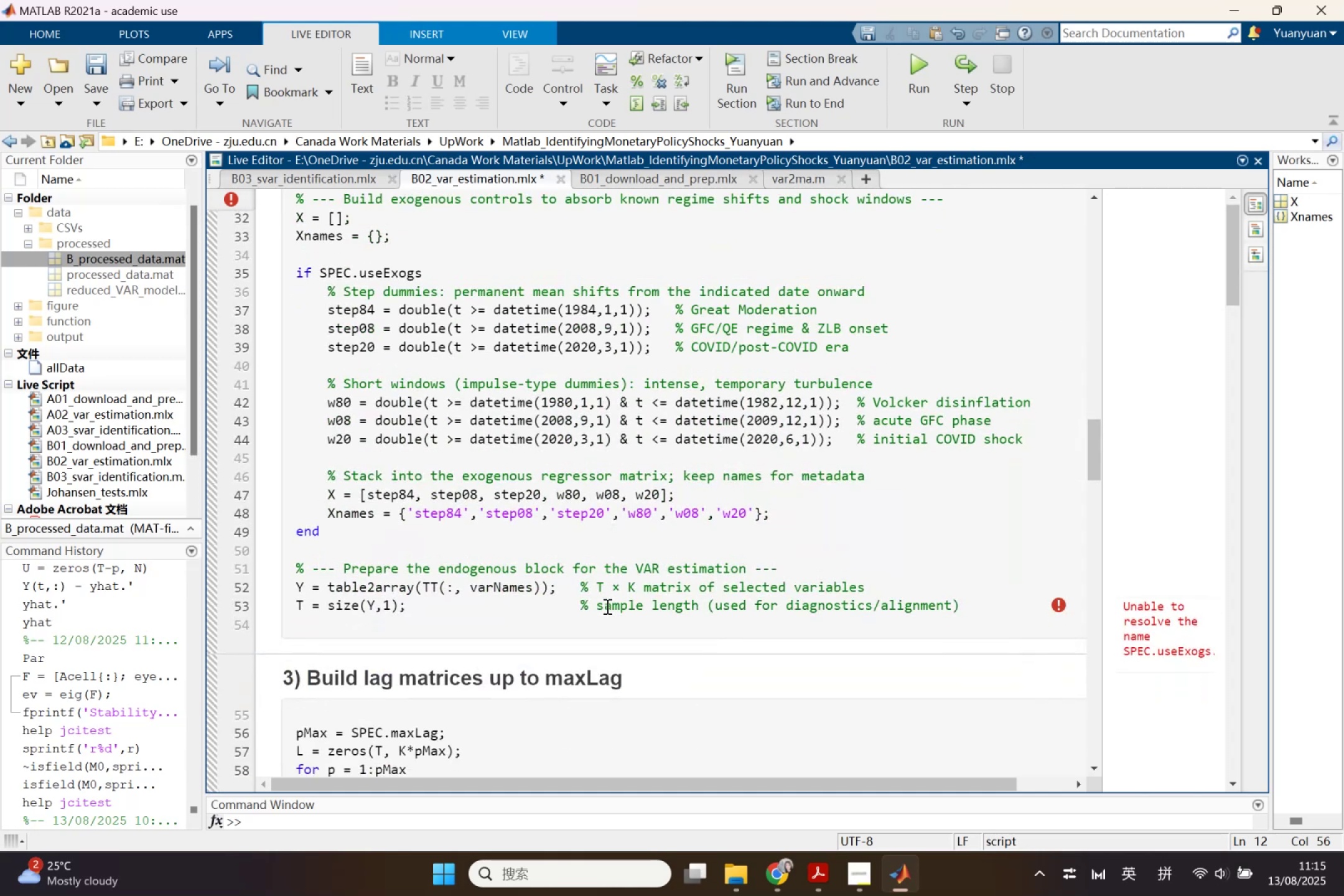 
key(Control+S)
 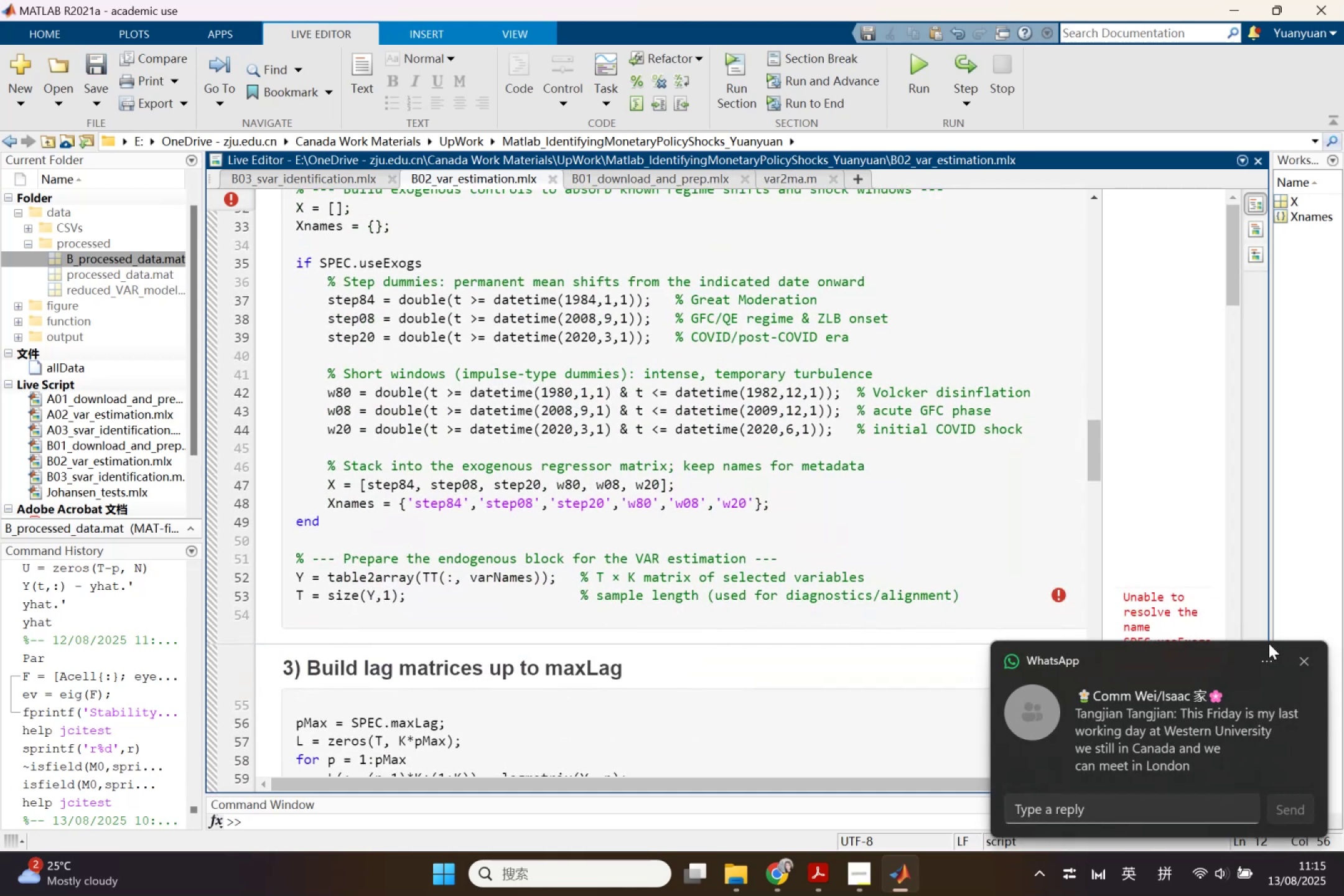 
left_click([1318, 660])
 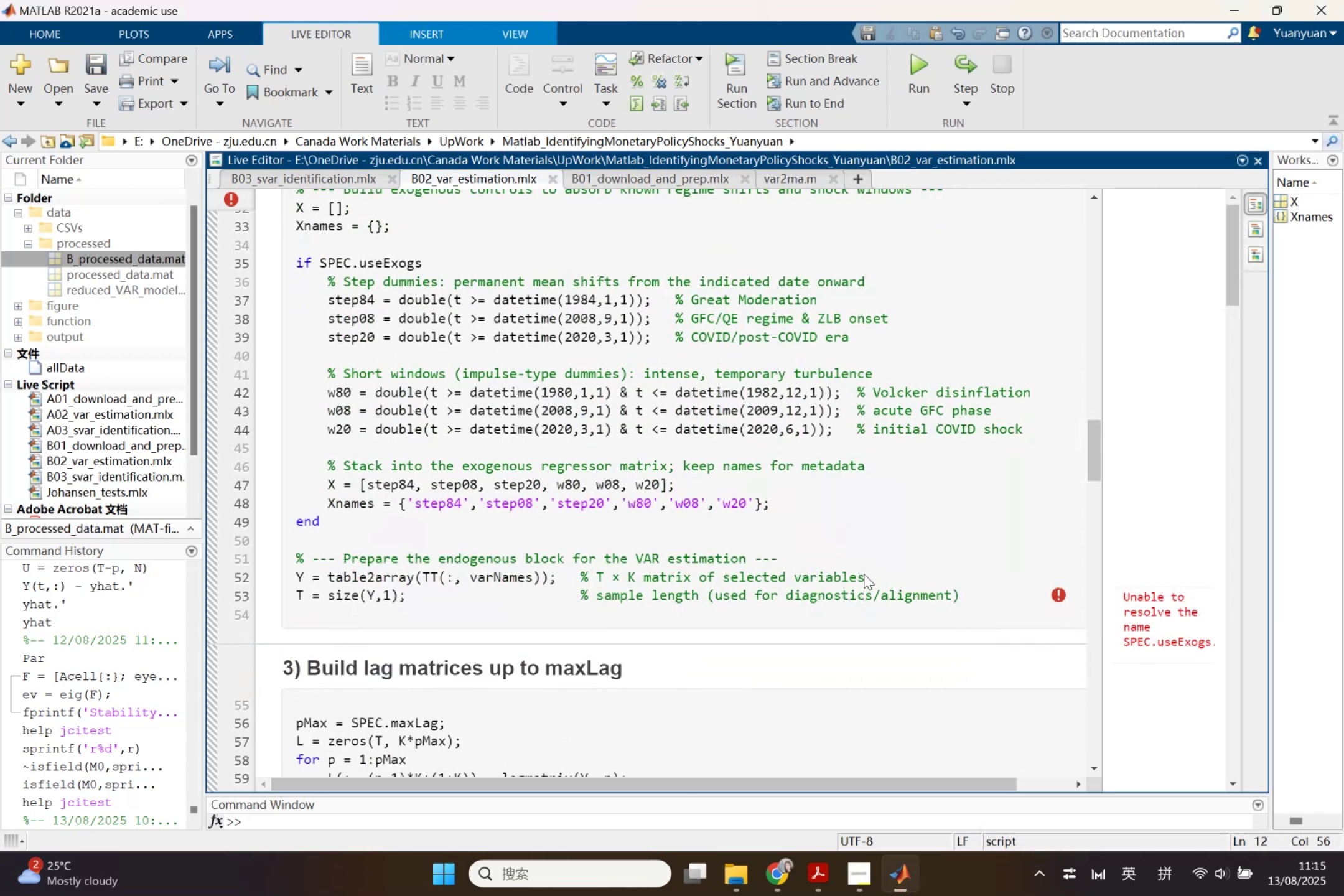 
left_click([862, 573])
 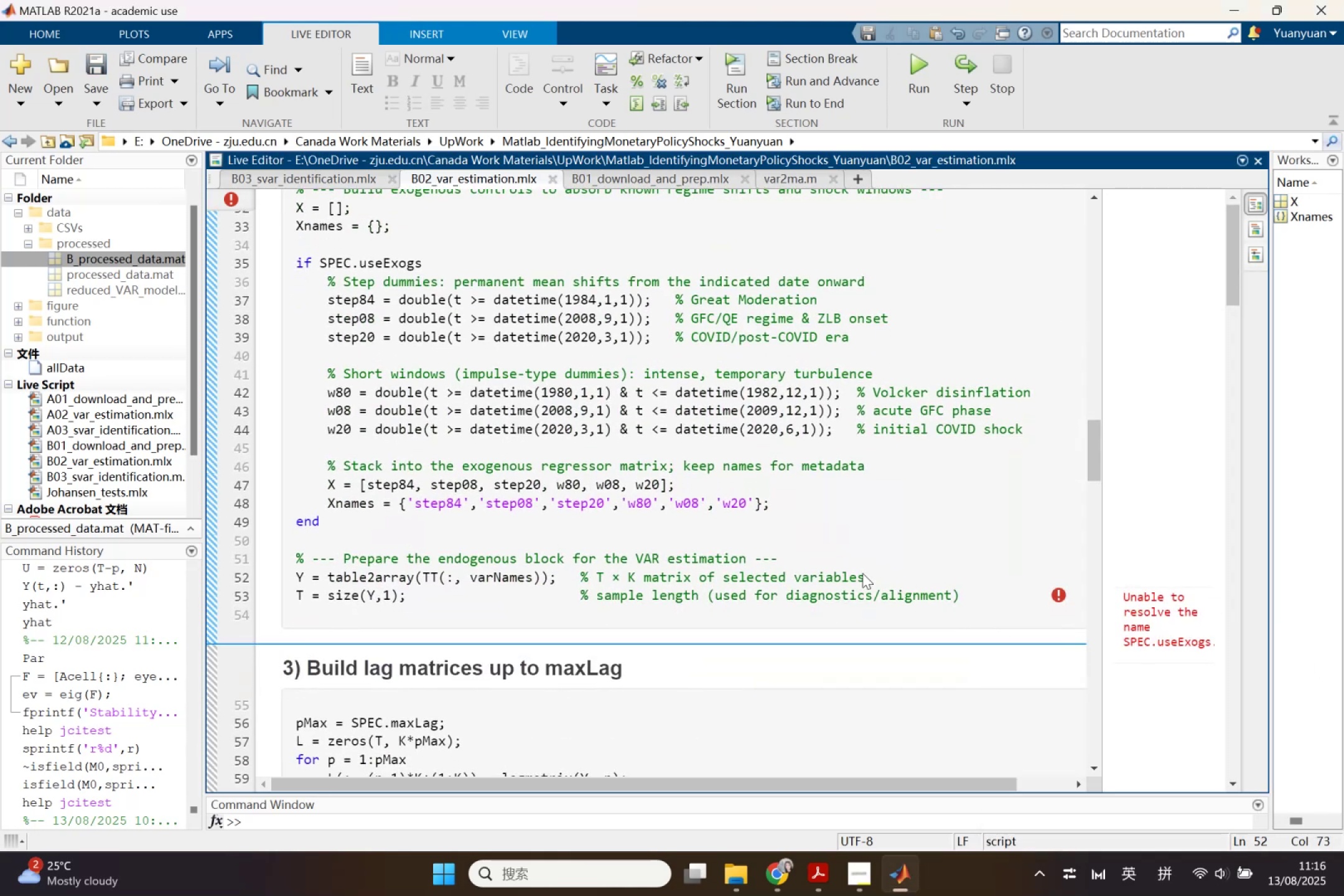 
wait(9.65)
 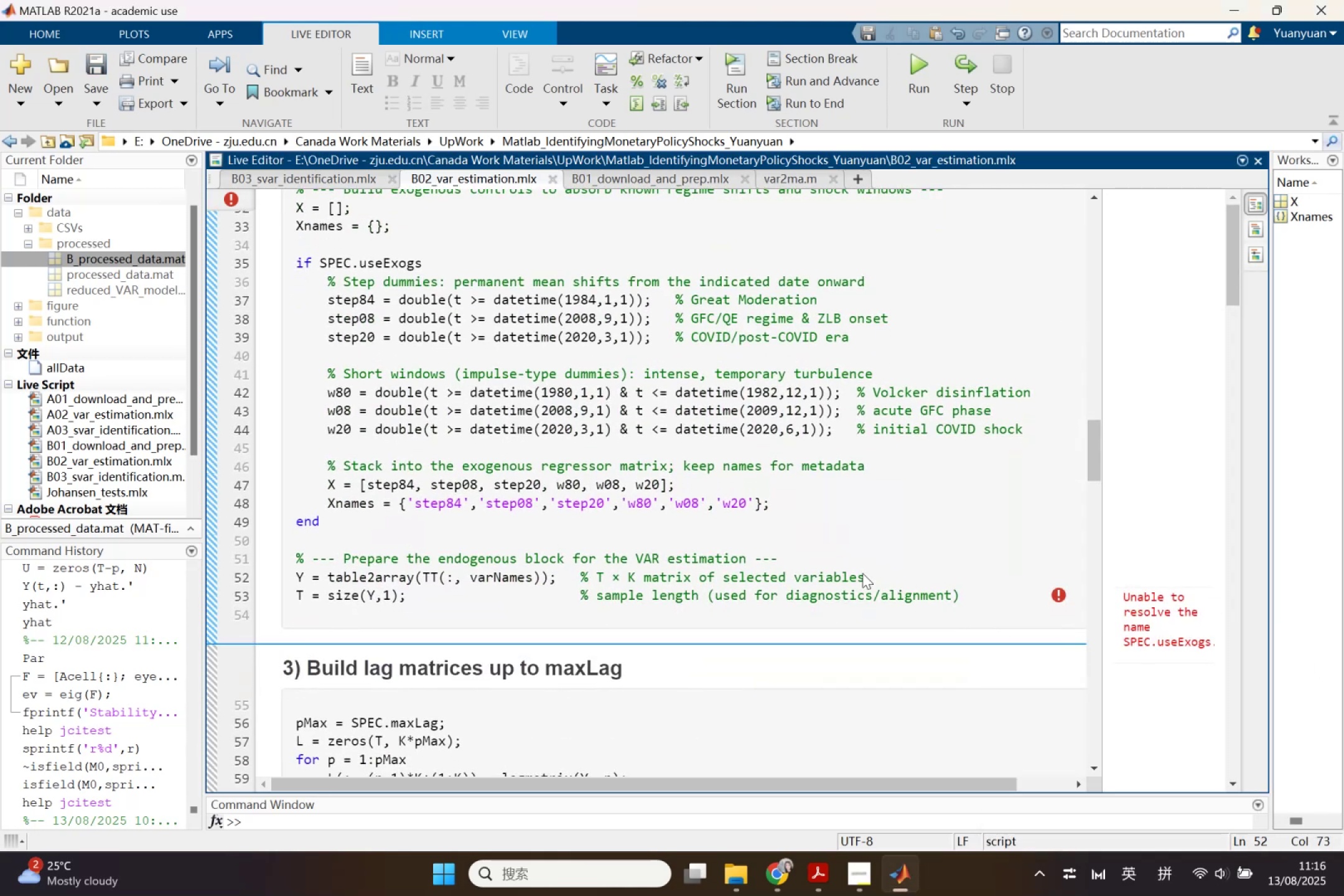 
scroll: coordinate [850, 557], scroll_direction: down, amount: 1.0
 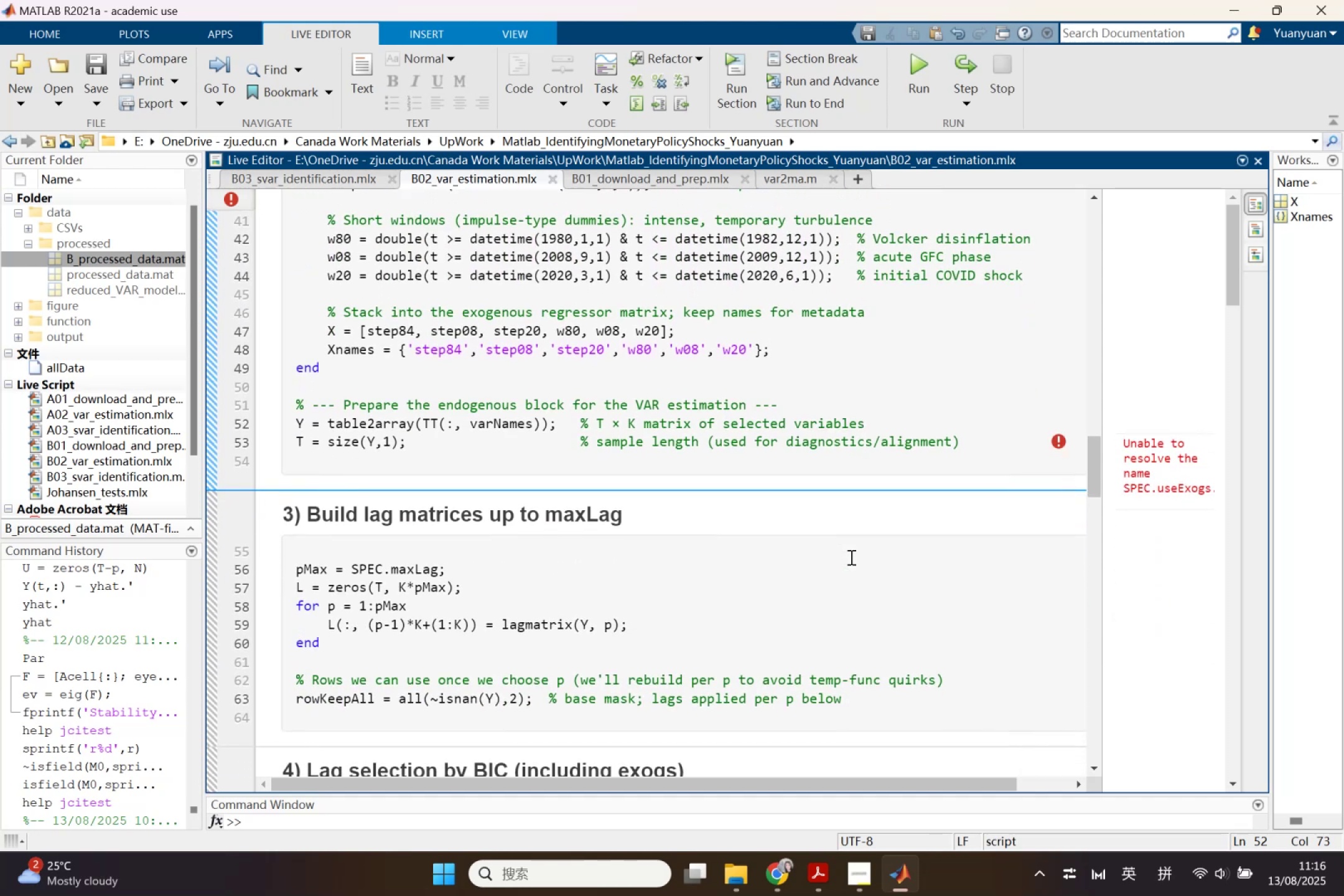 
wait(6.33)
 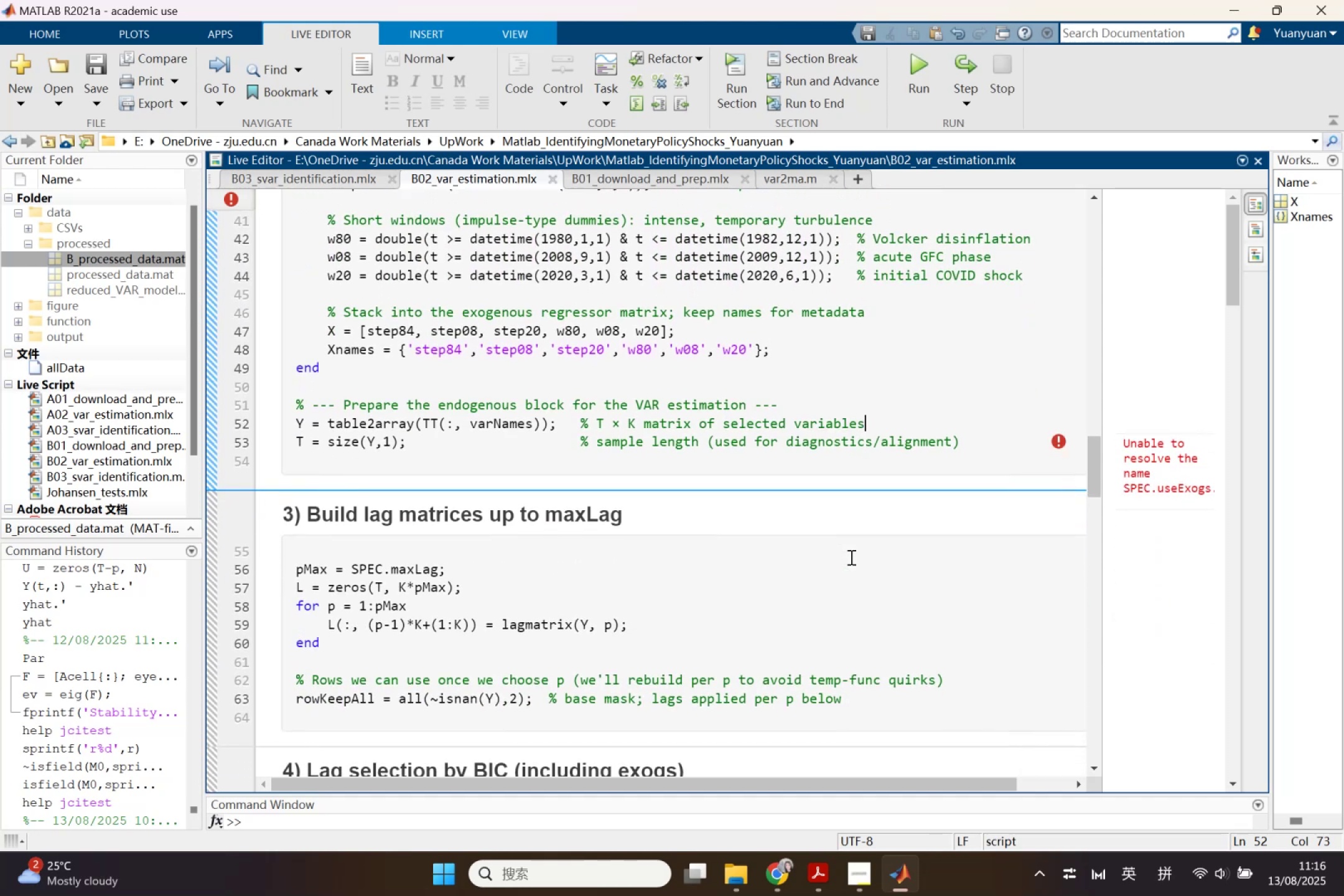 
scroll: coordinate [850, 557], scroll_direction: down, amount: 1.0
 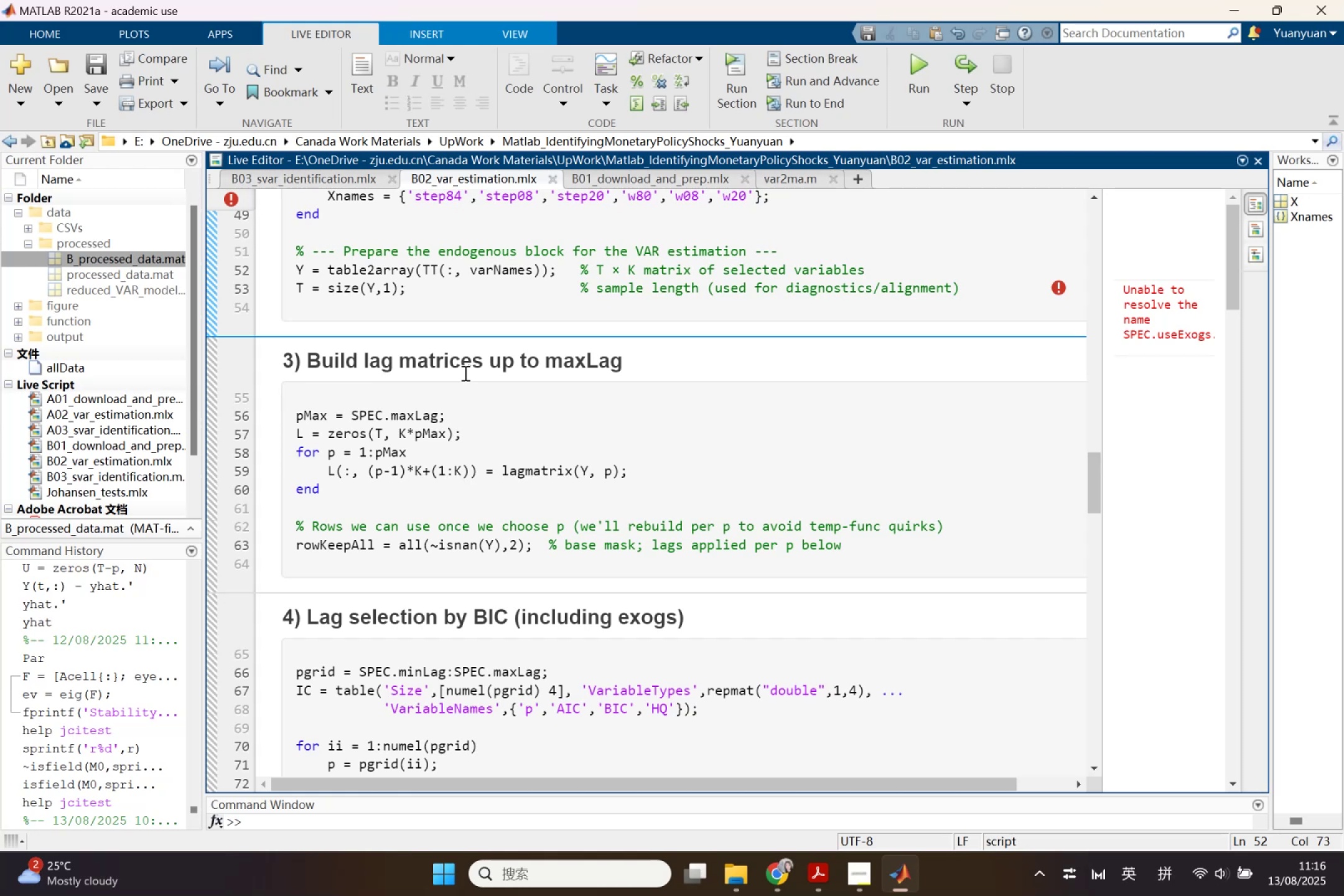 
wait(16.62)
 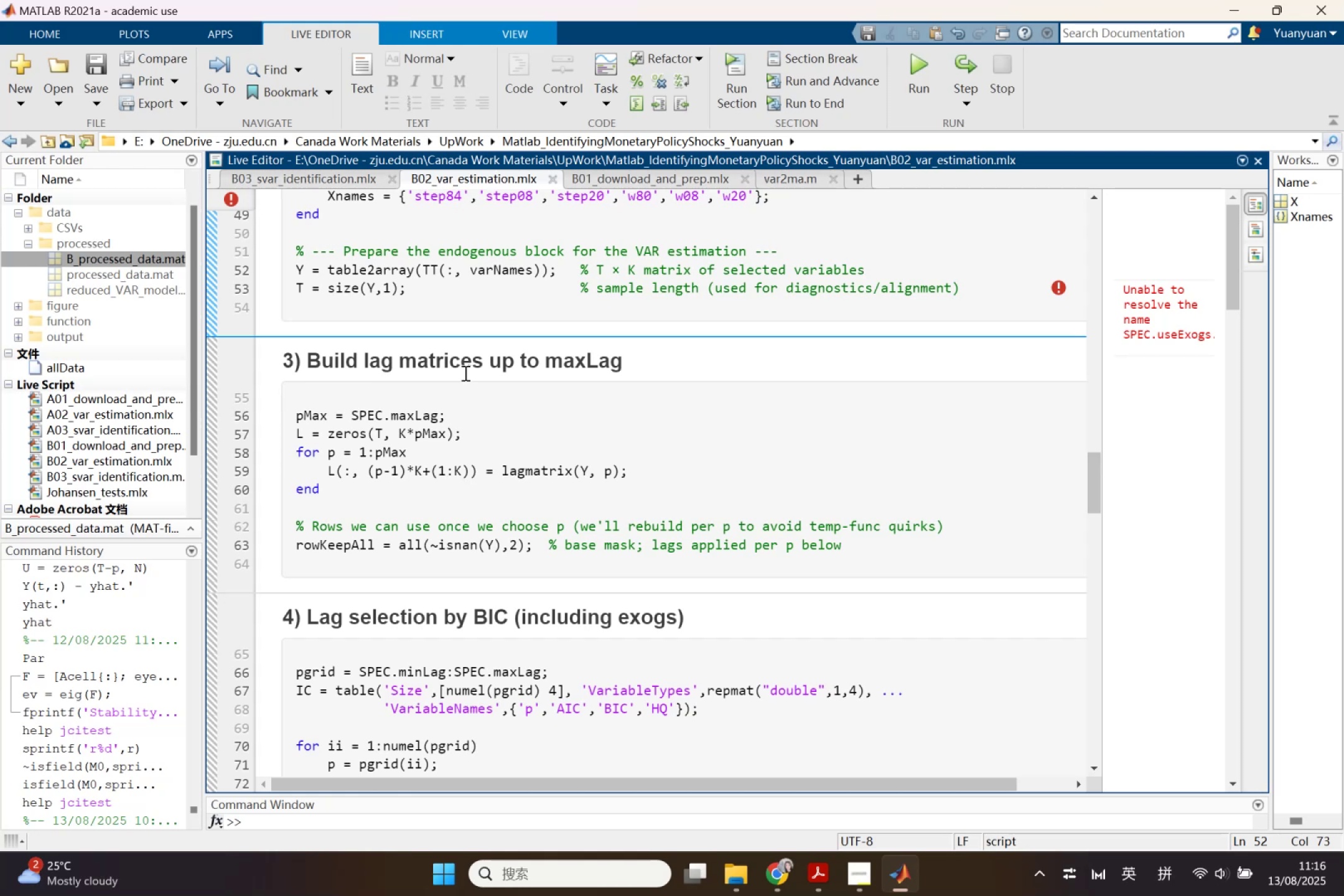 
left_click([576, 523])
 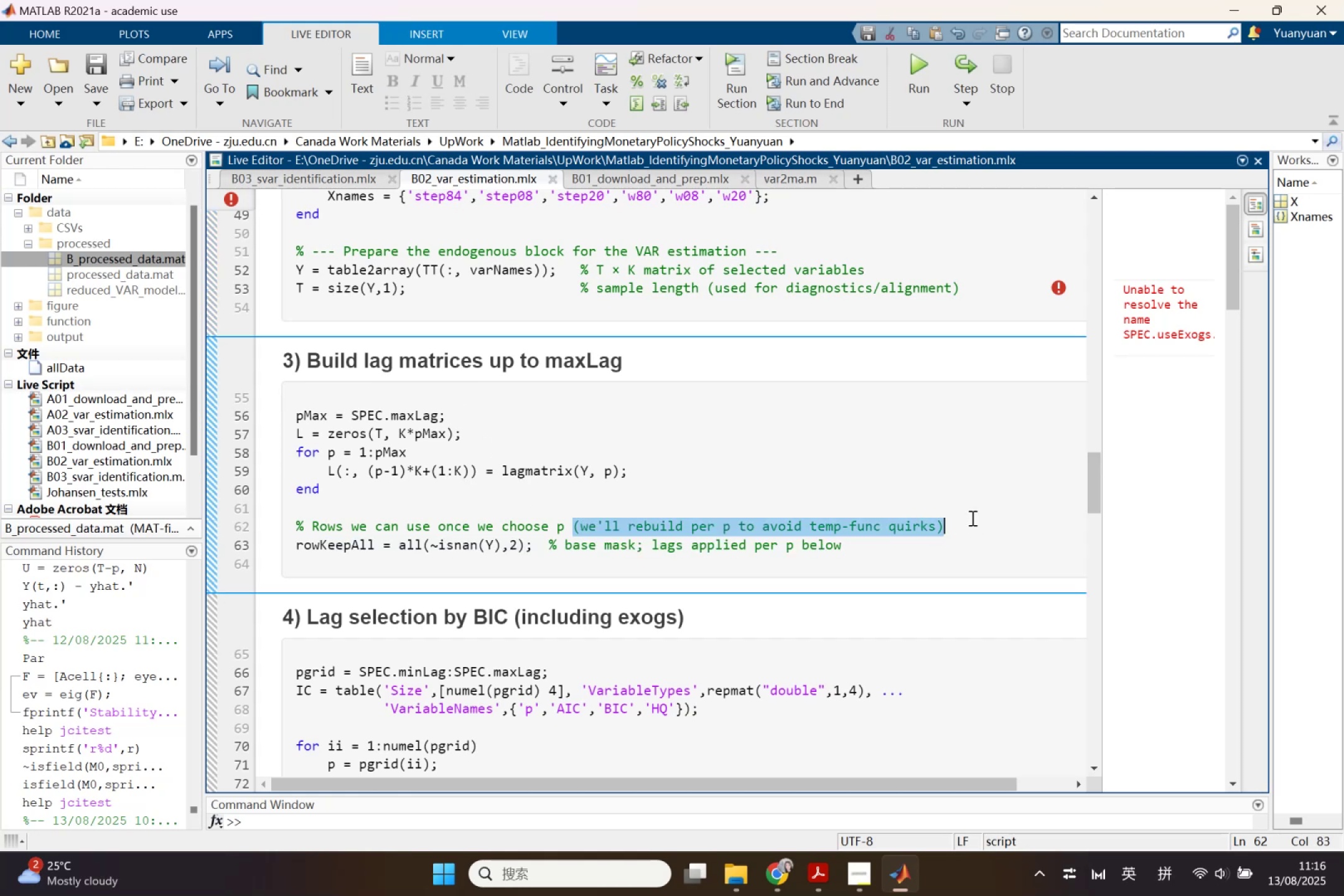 
key(Backspace)
 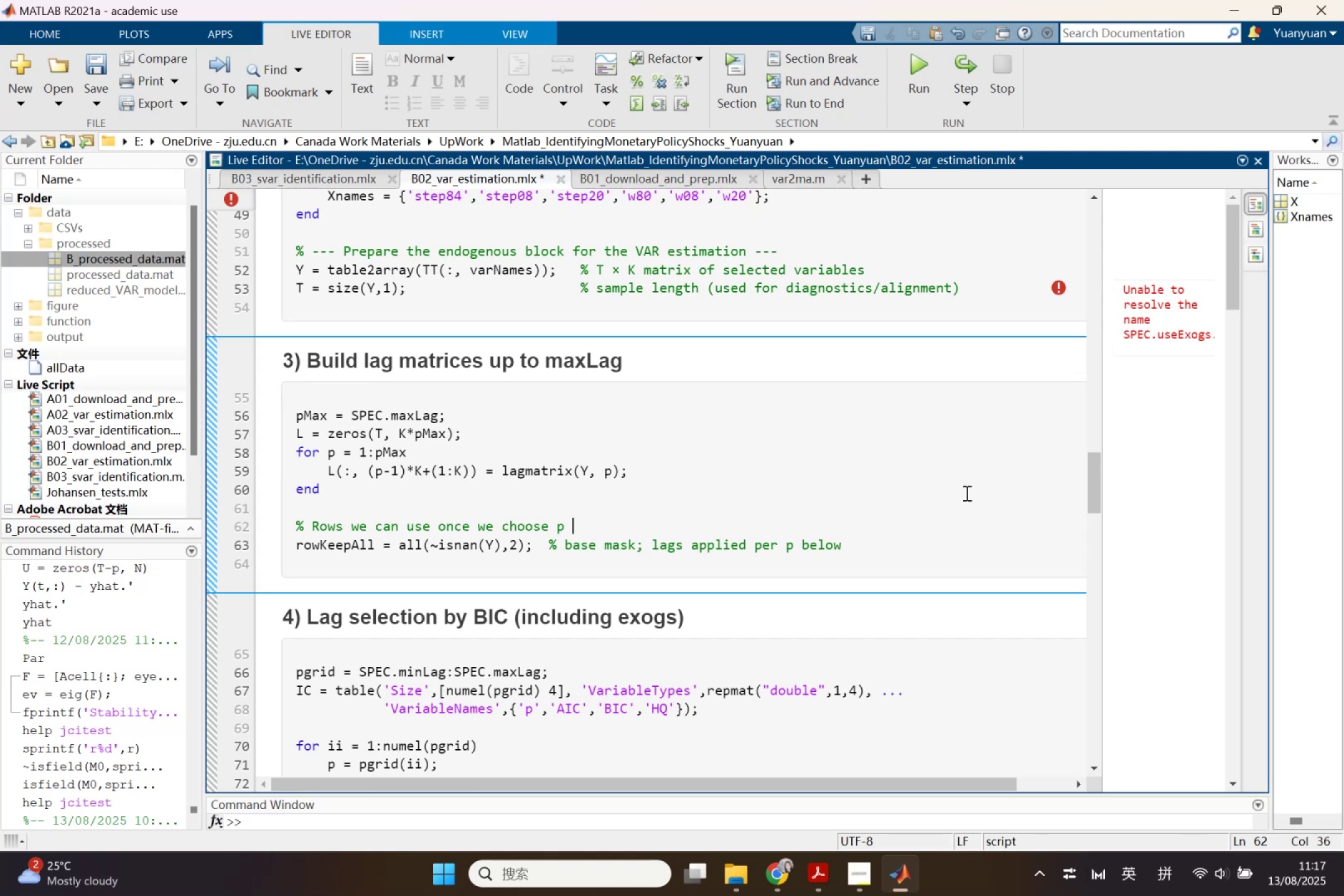 
wait(48.11)
 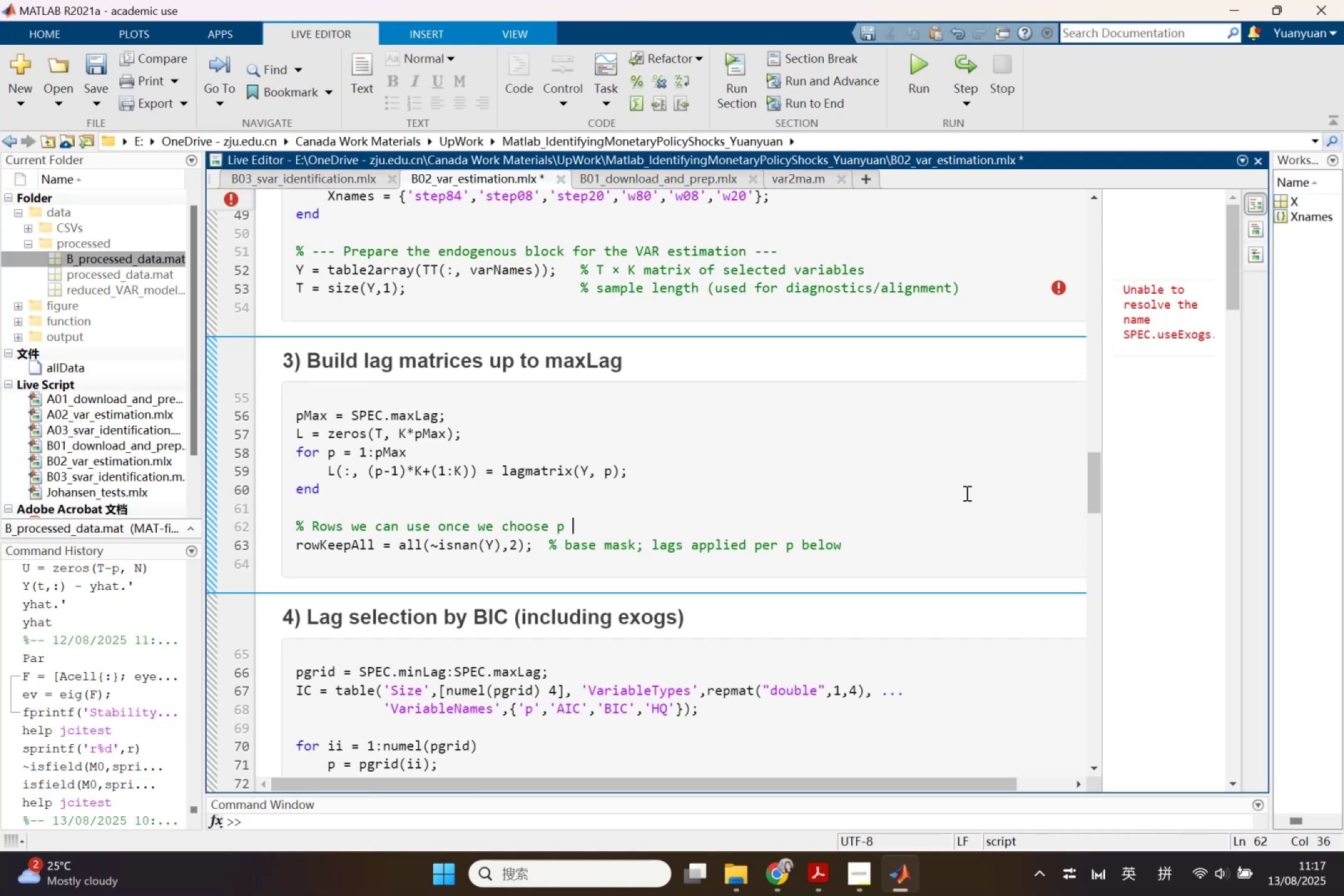 
scroll: coordinate [1010, 584], scroll_direction: down, amount: 5.0
 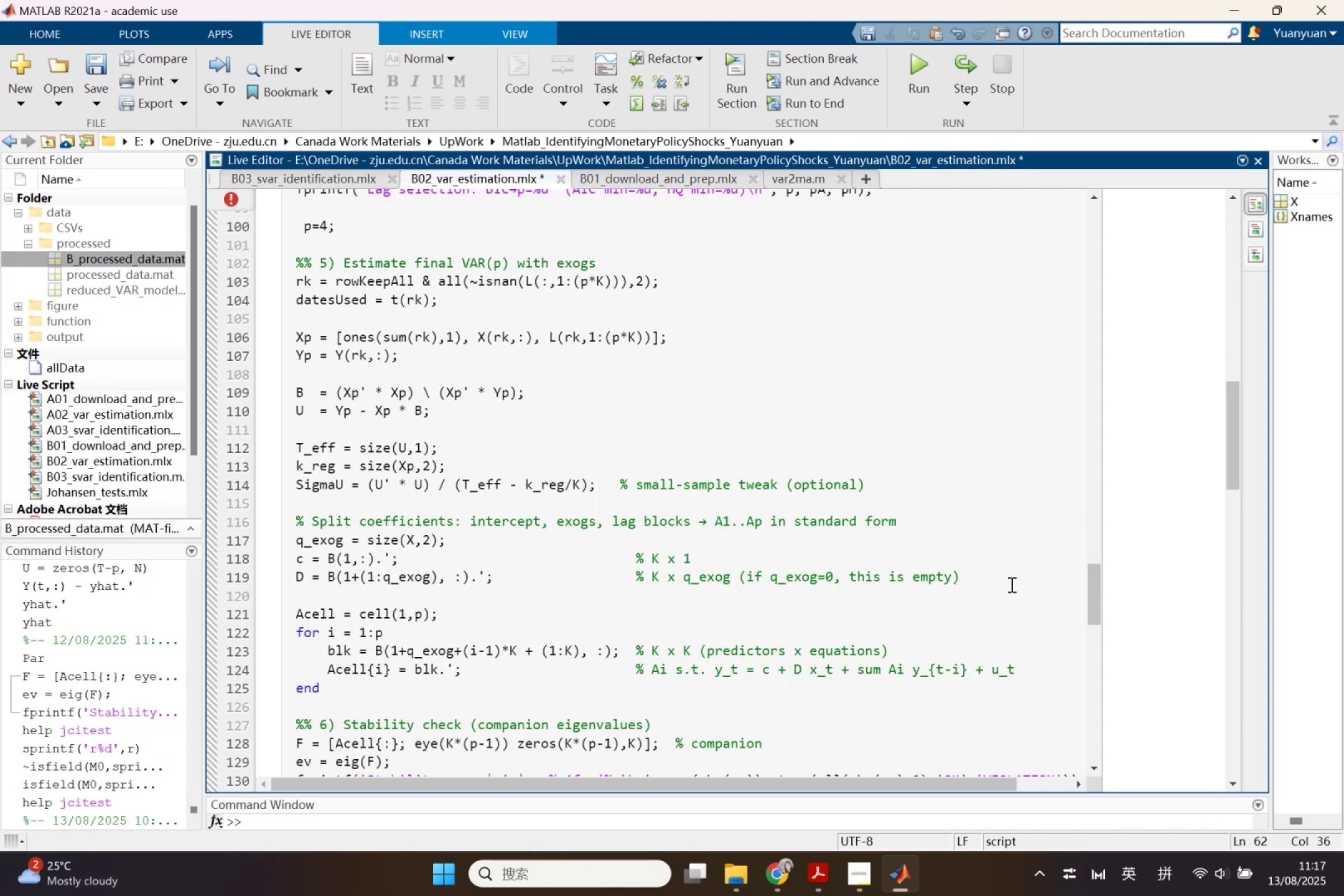 
scroll: coordinate [1010, 584], scroll_direction: up, amount: 2.0
 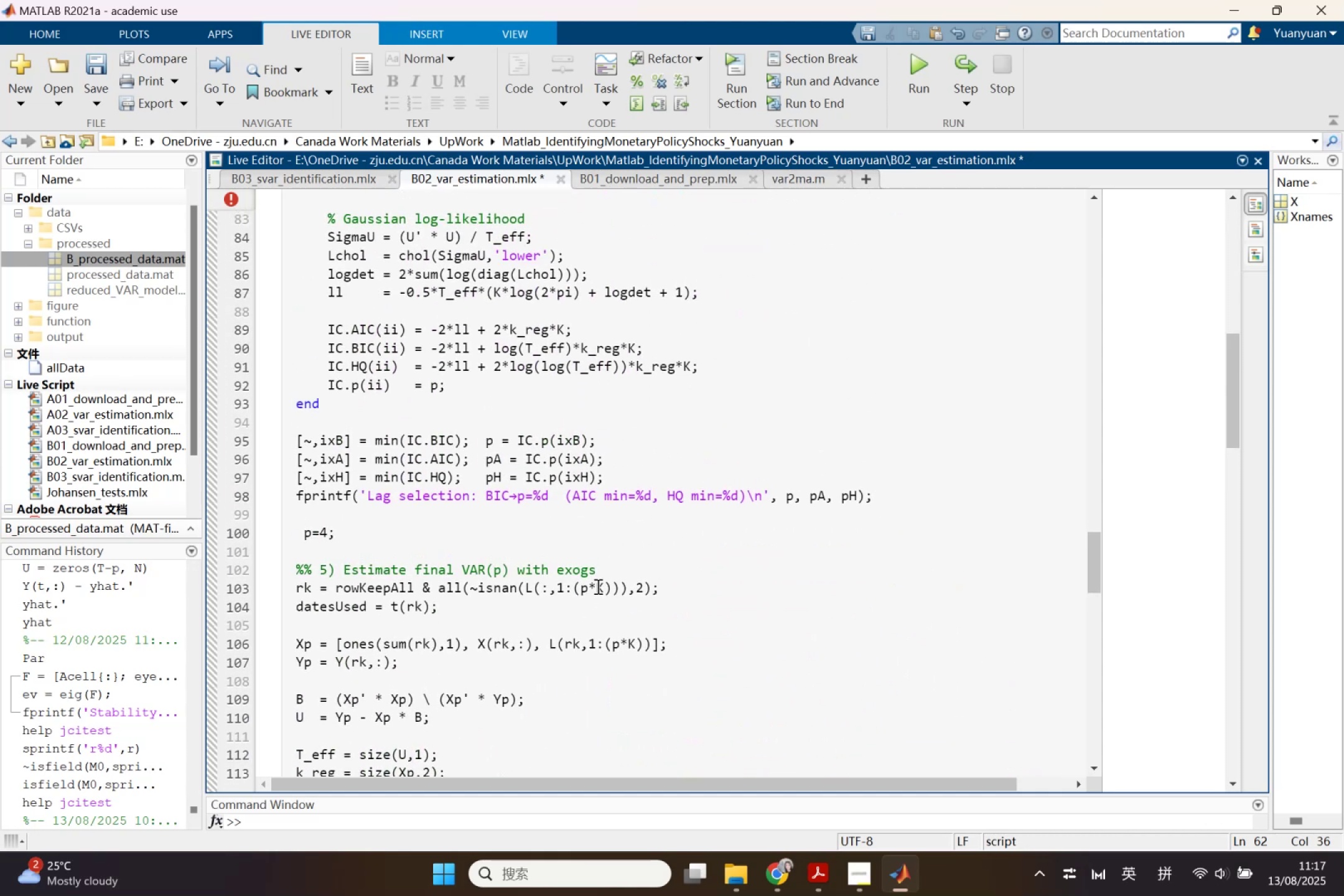 
left_click([619, 573])
 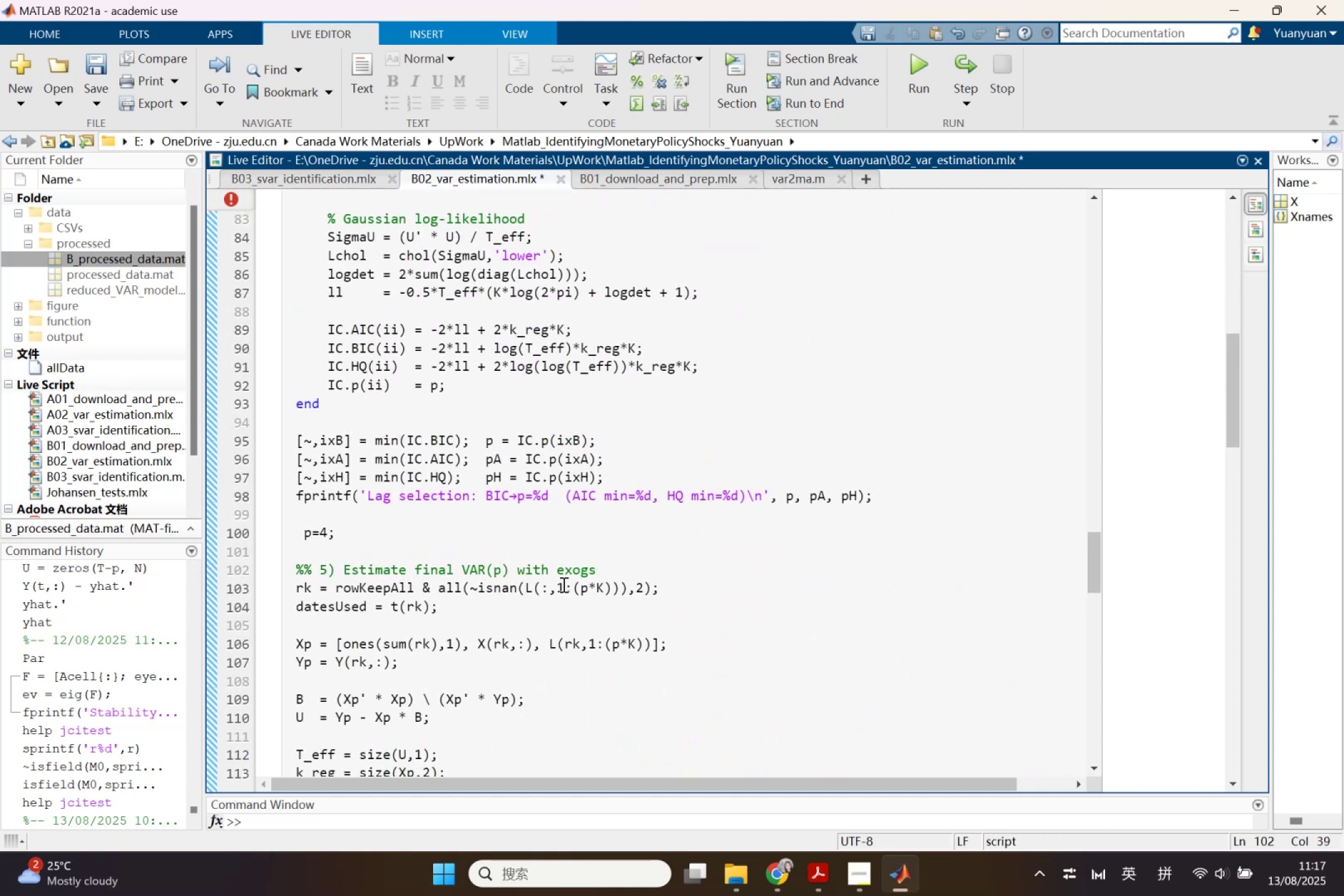 
key(Enter)
 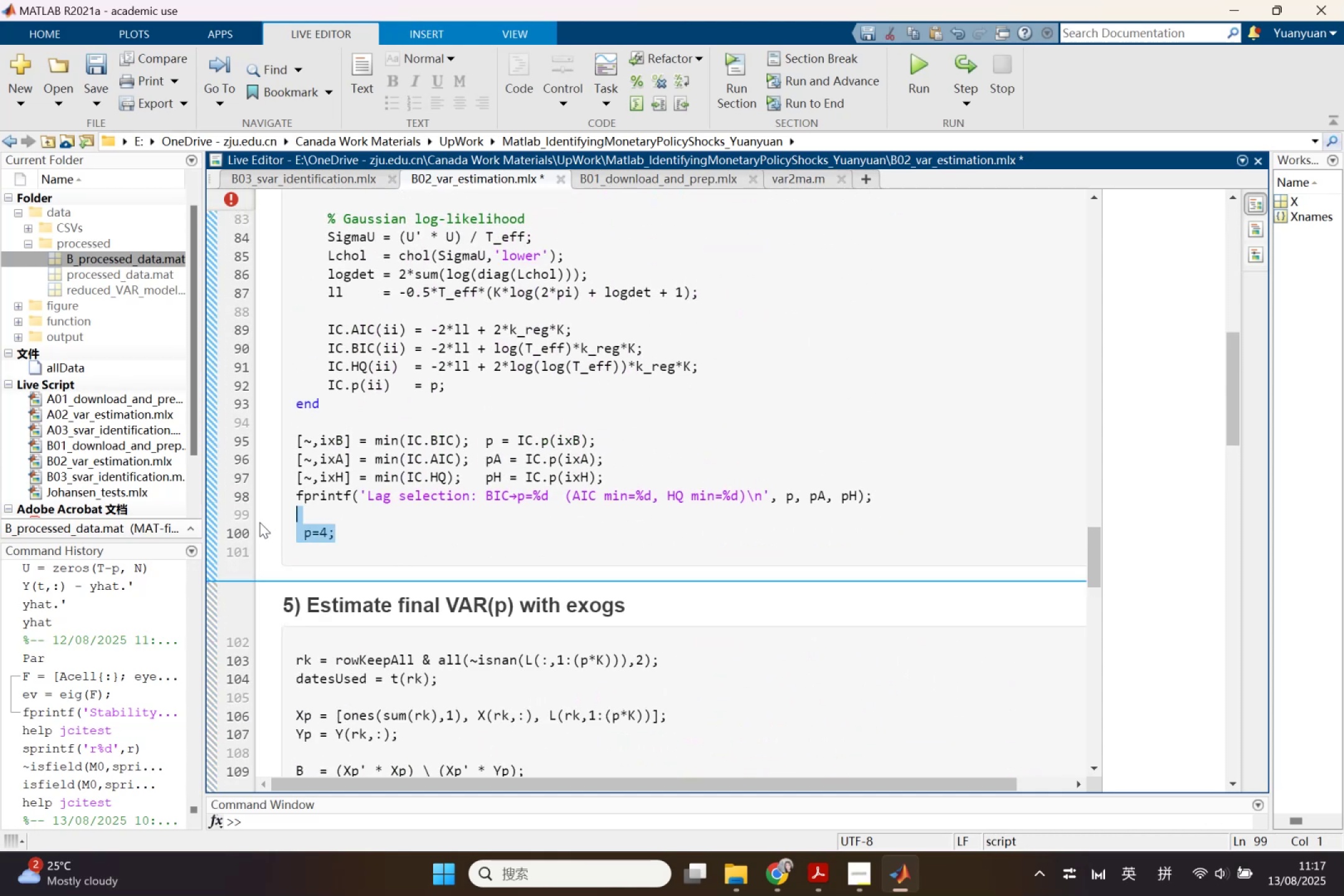 
key(Backspace)
 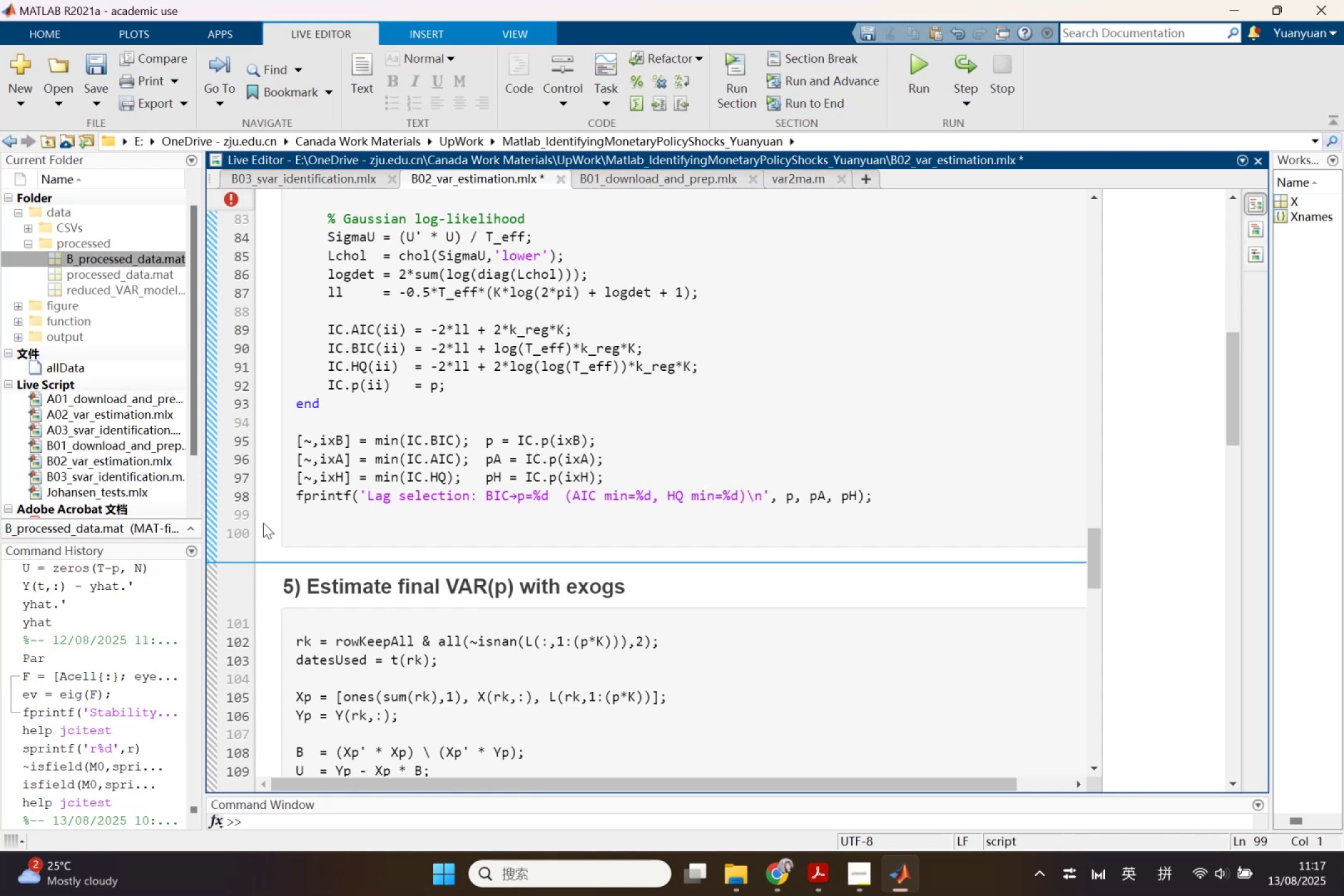 
scroll: coordinate [432, 493], scroll_direction: up, amount: 3.0
 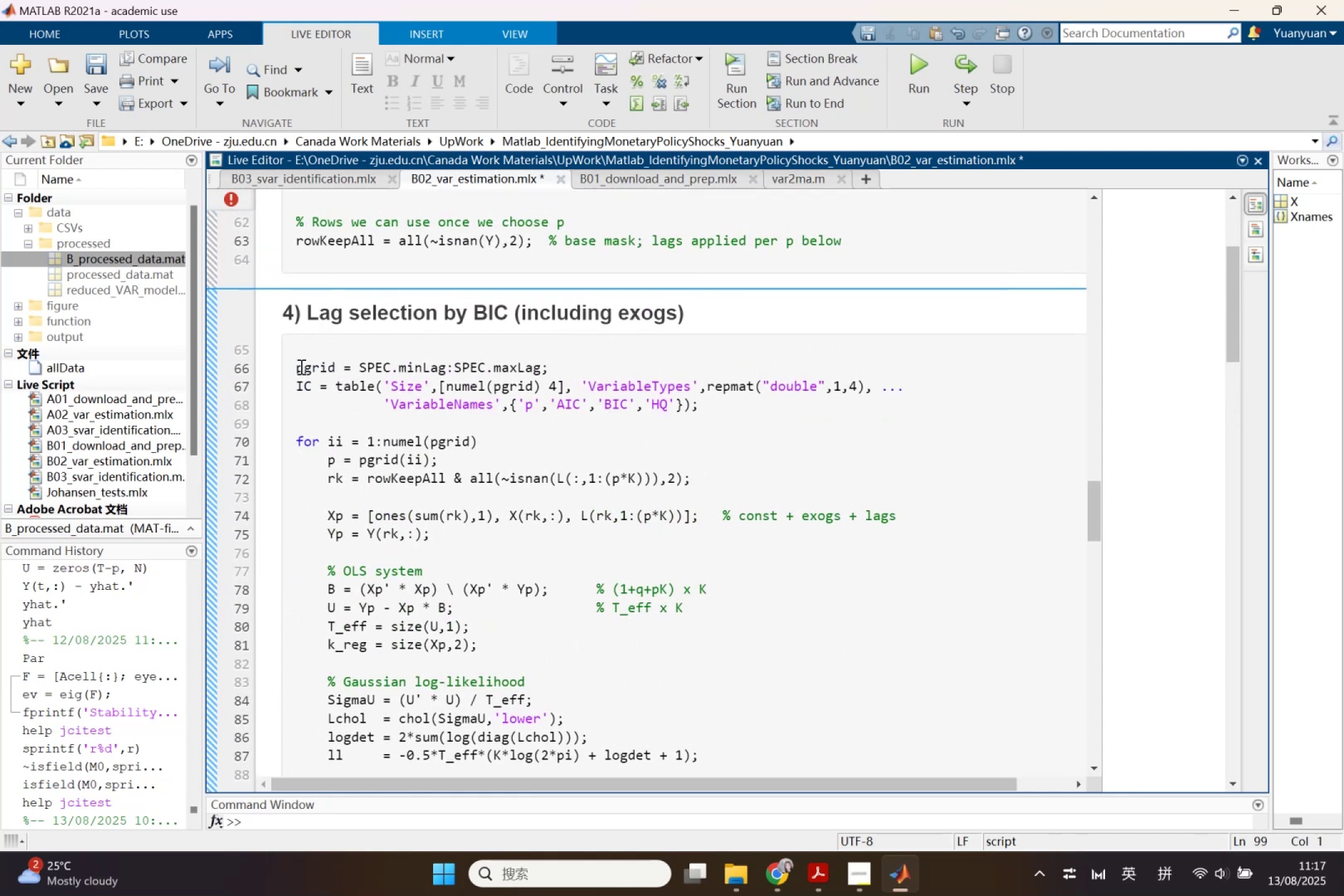 
left_click([301, 357])
 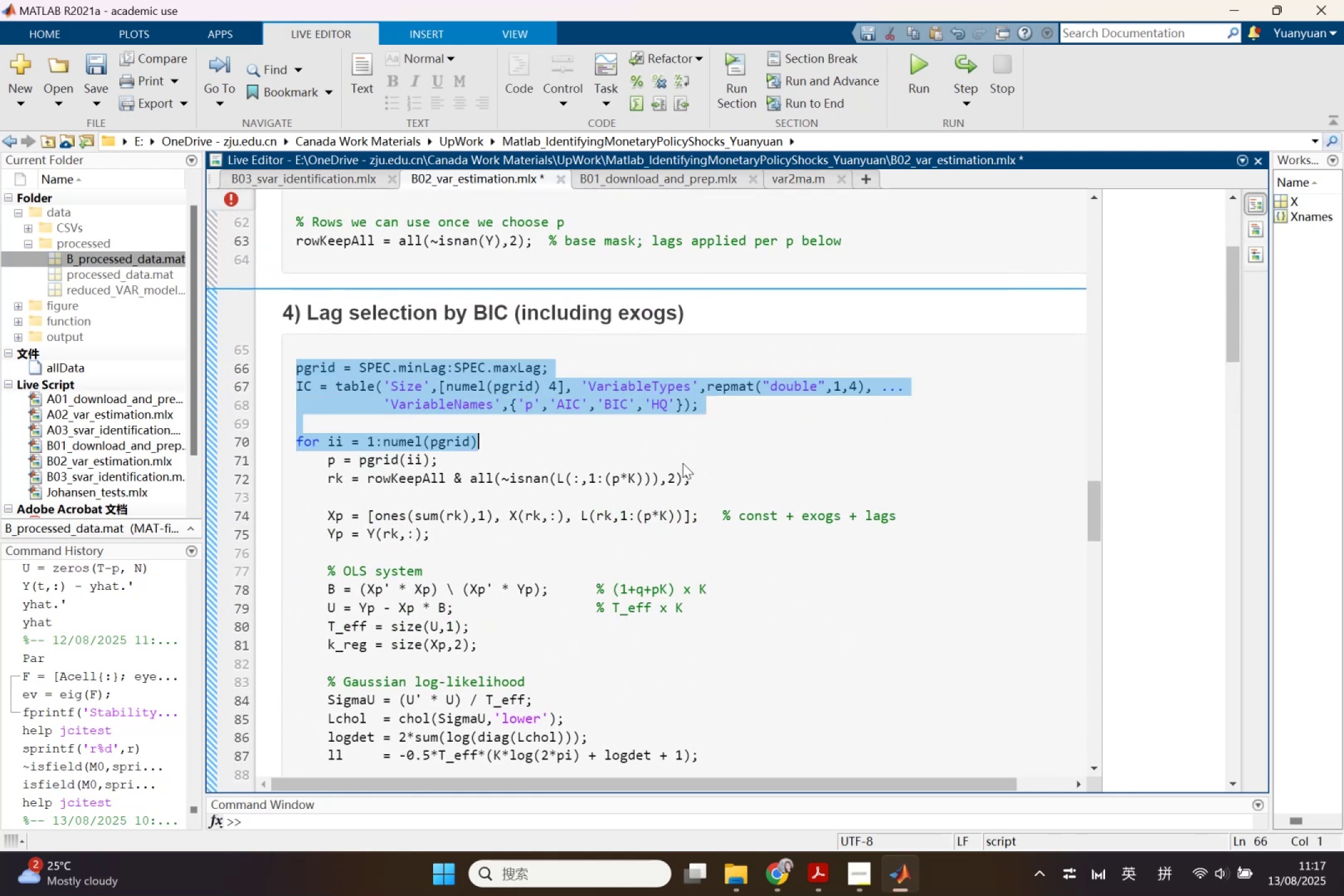 
scroll: coordinate [723, 526], scroll_direction: down, amount: 4.0
 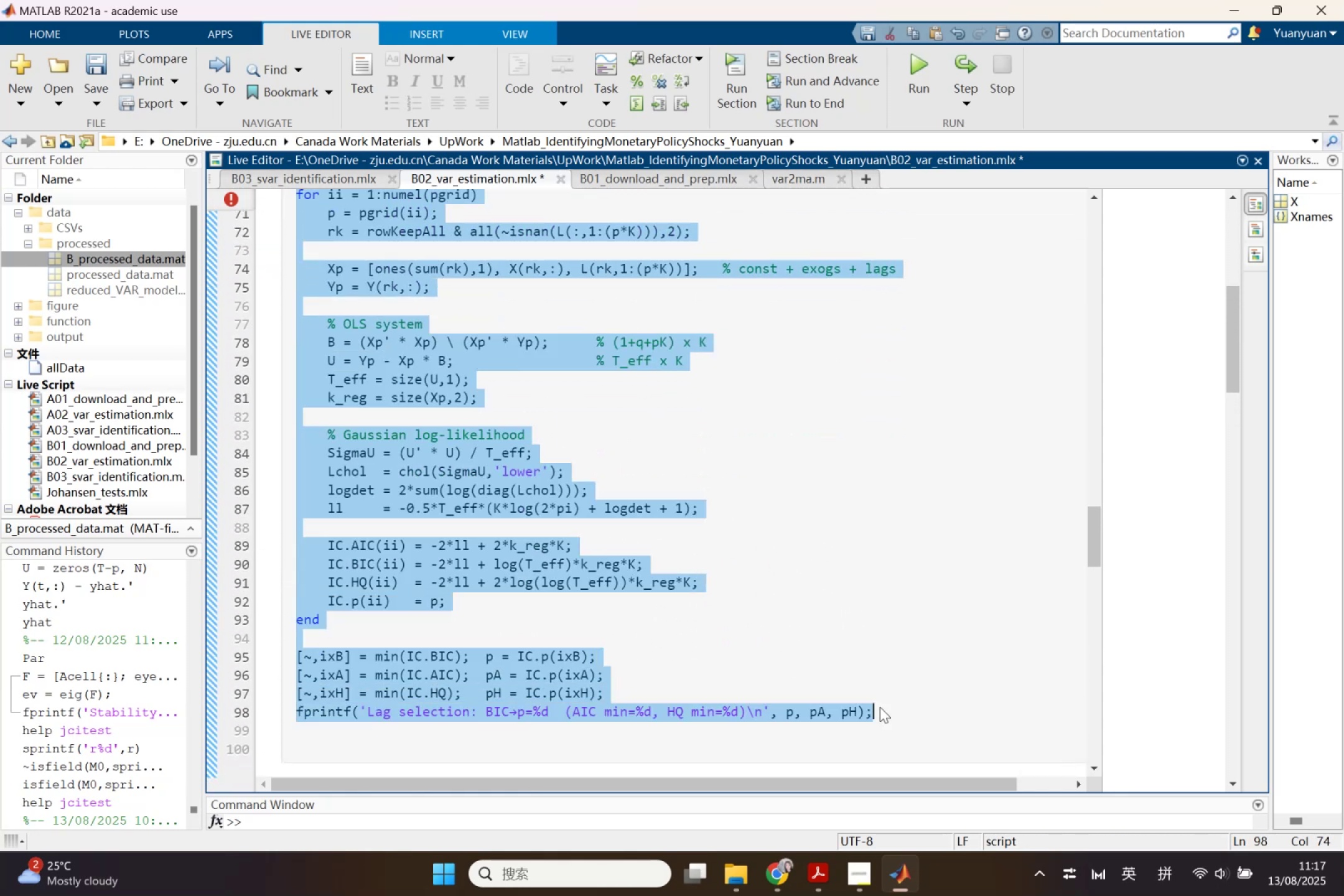 
key(Control+C)
 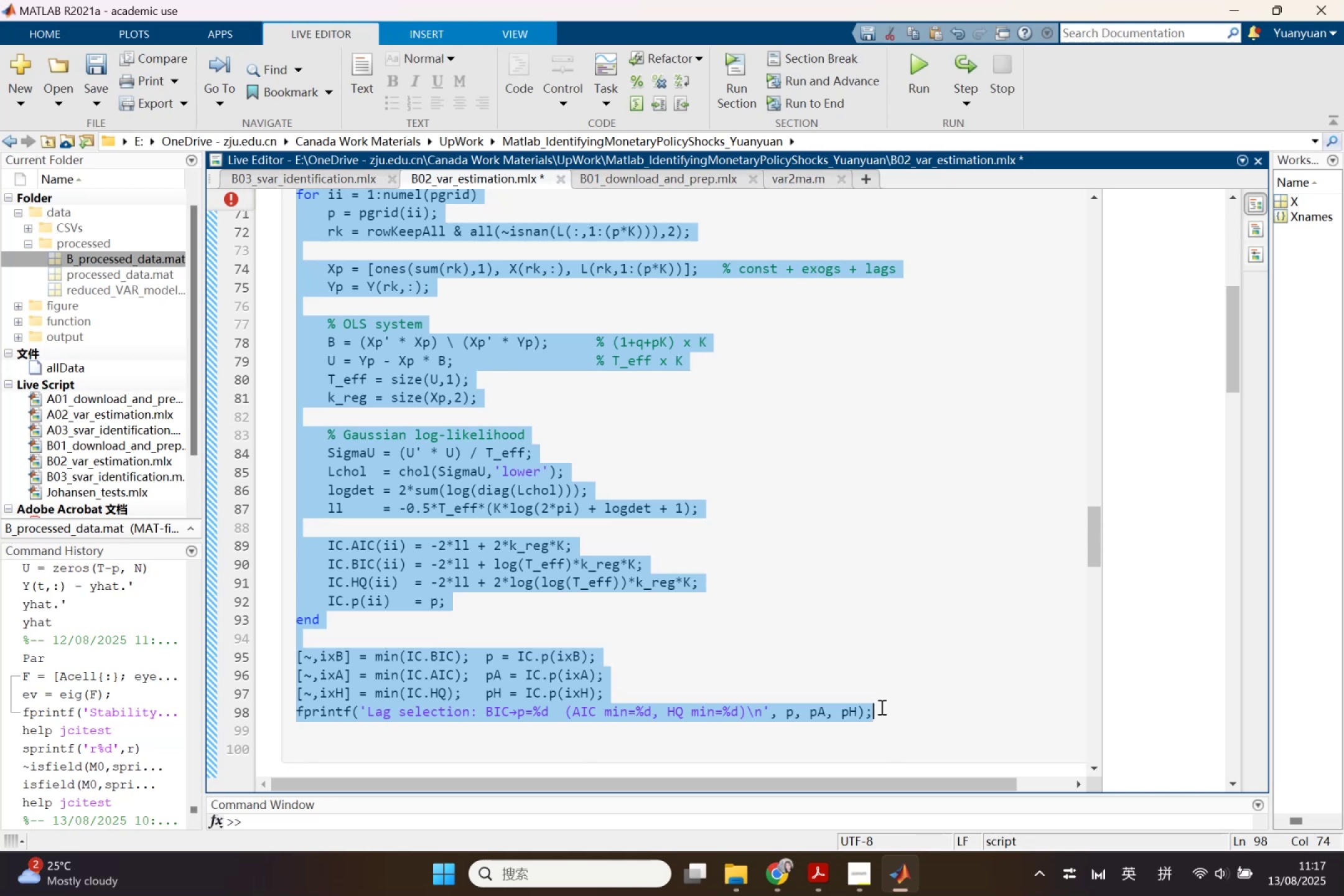 
scroll: coordinate [852, 701], scroll_direction: down, amount: 4.0
 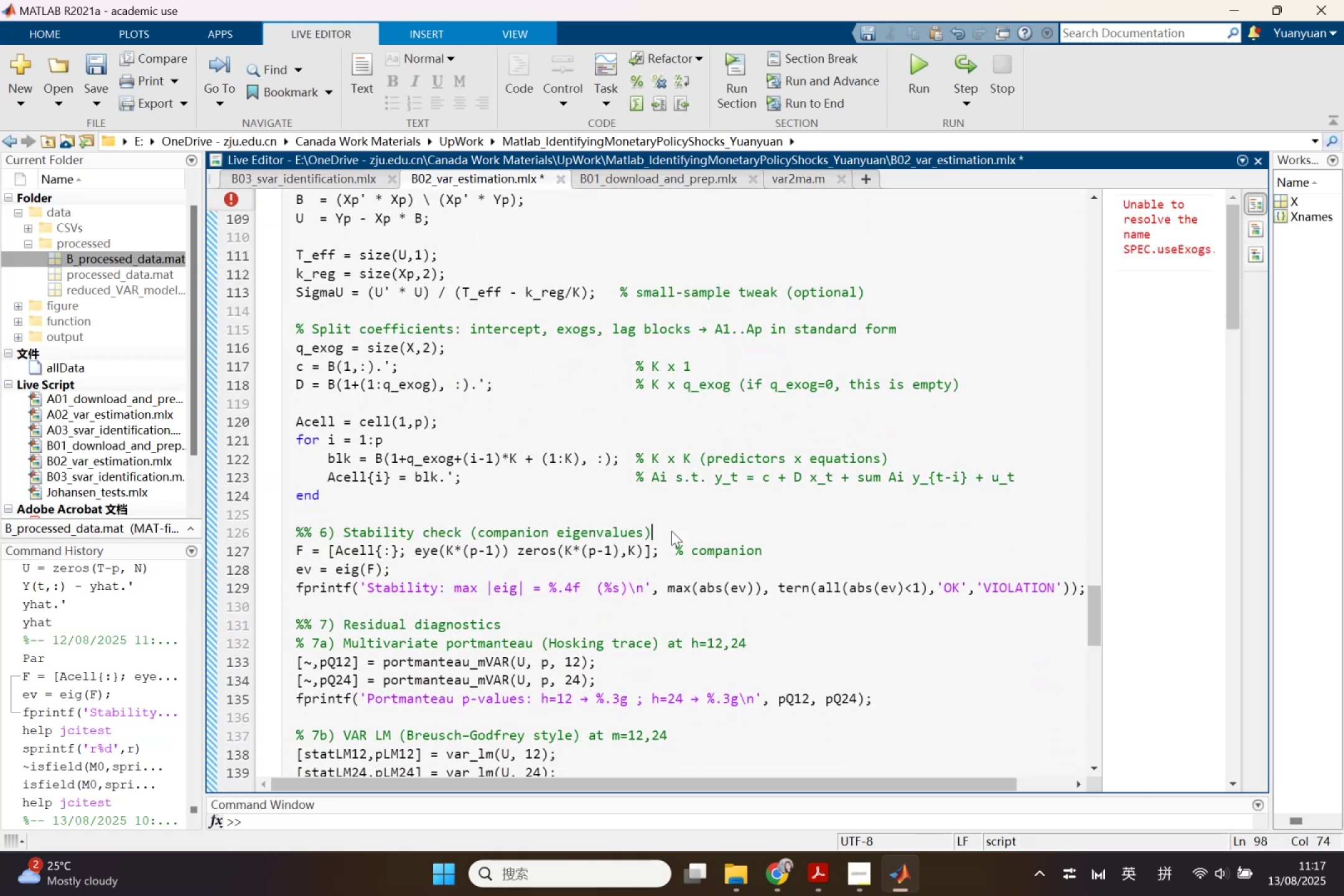 
key(Enter)
 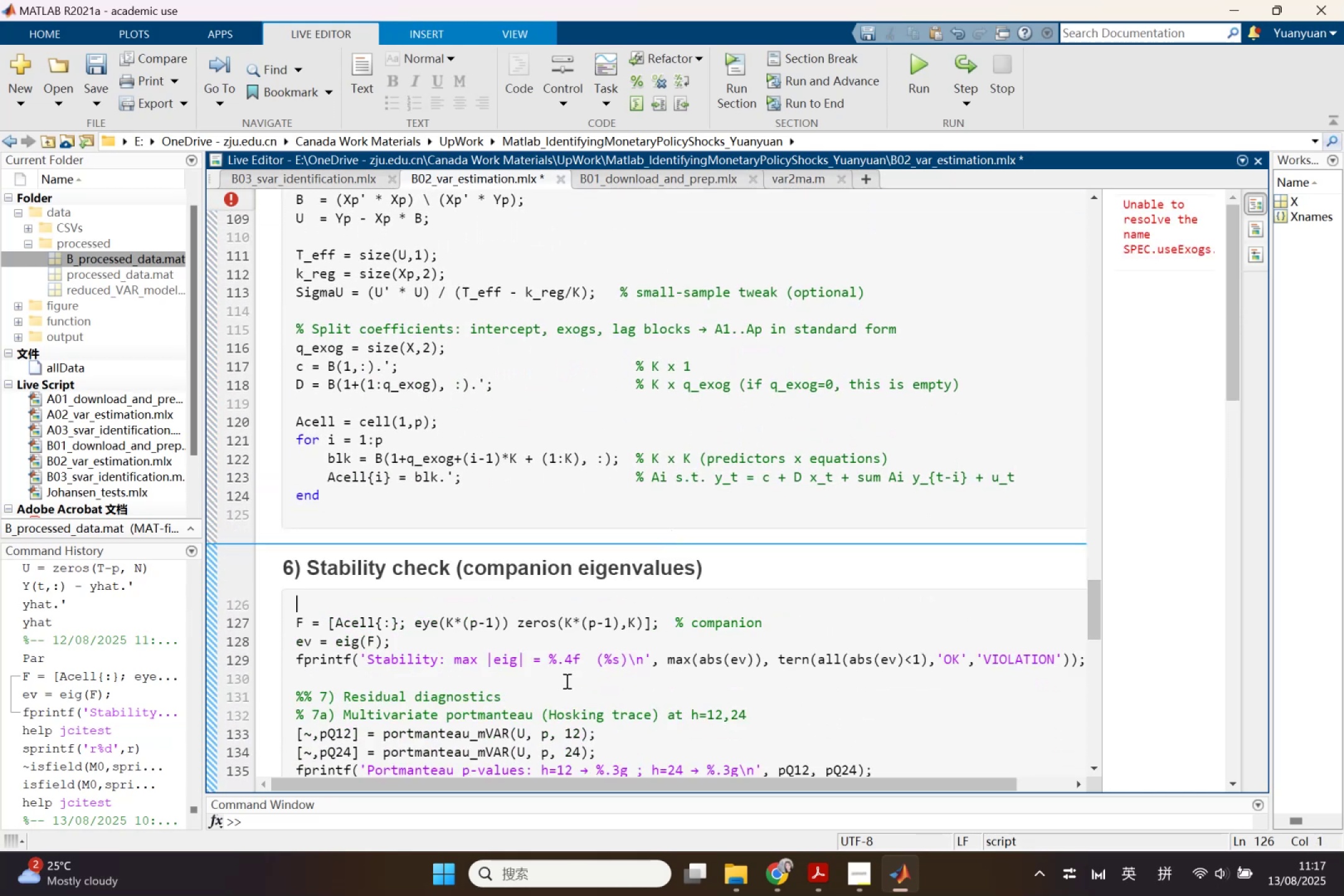 
left_click([561, 683])
 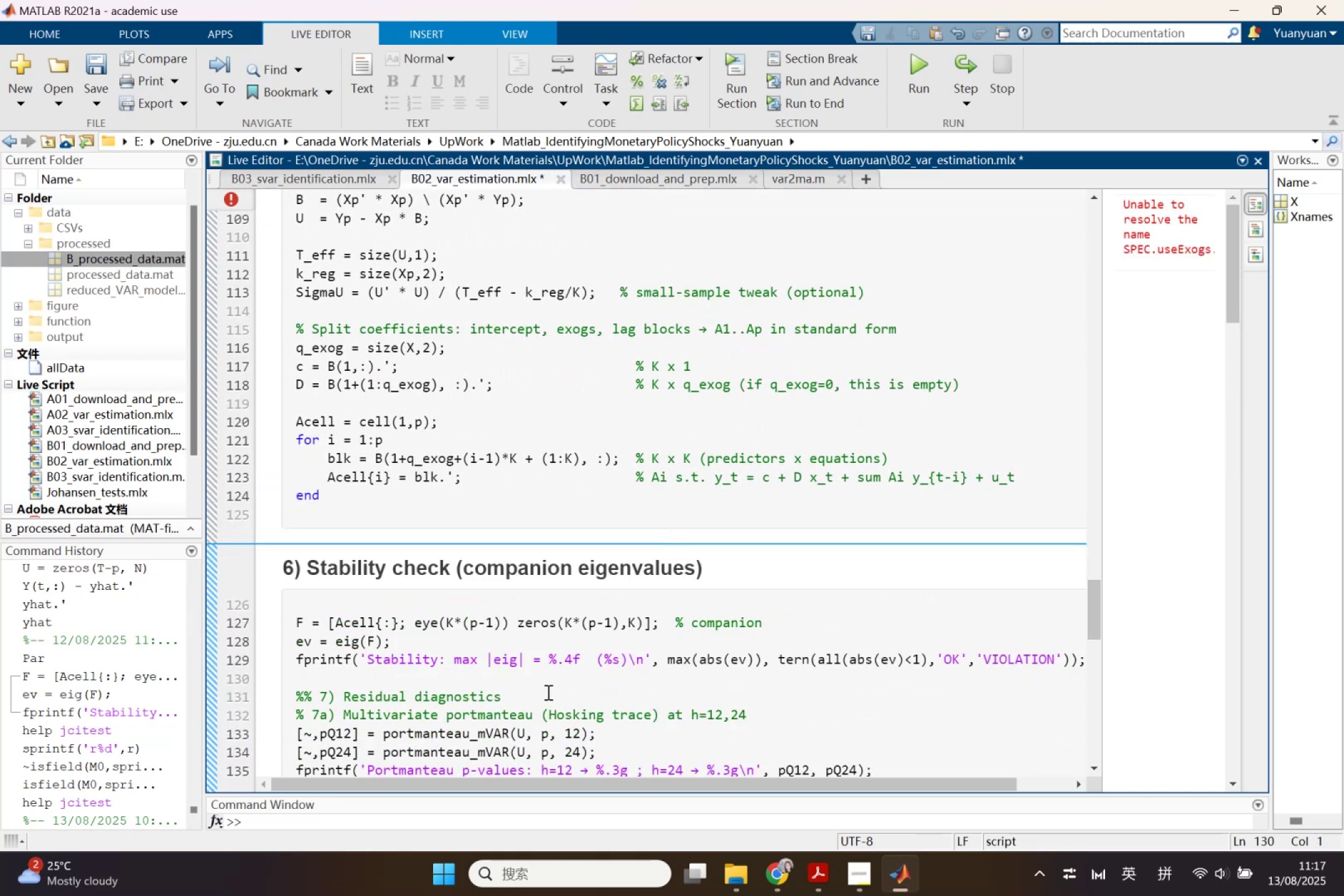 
left_click([547, 692])
 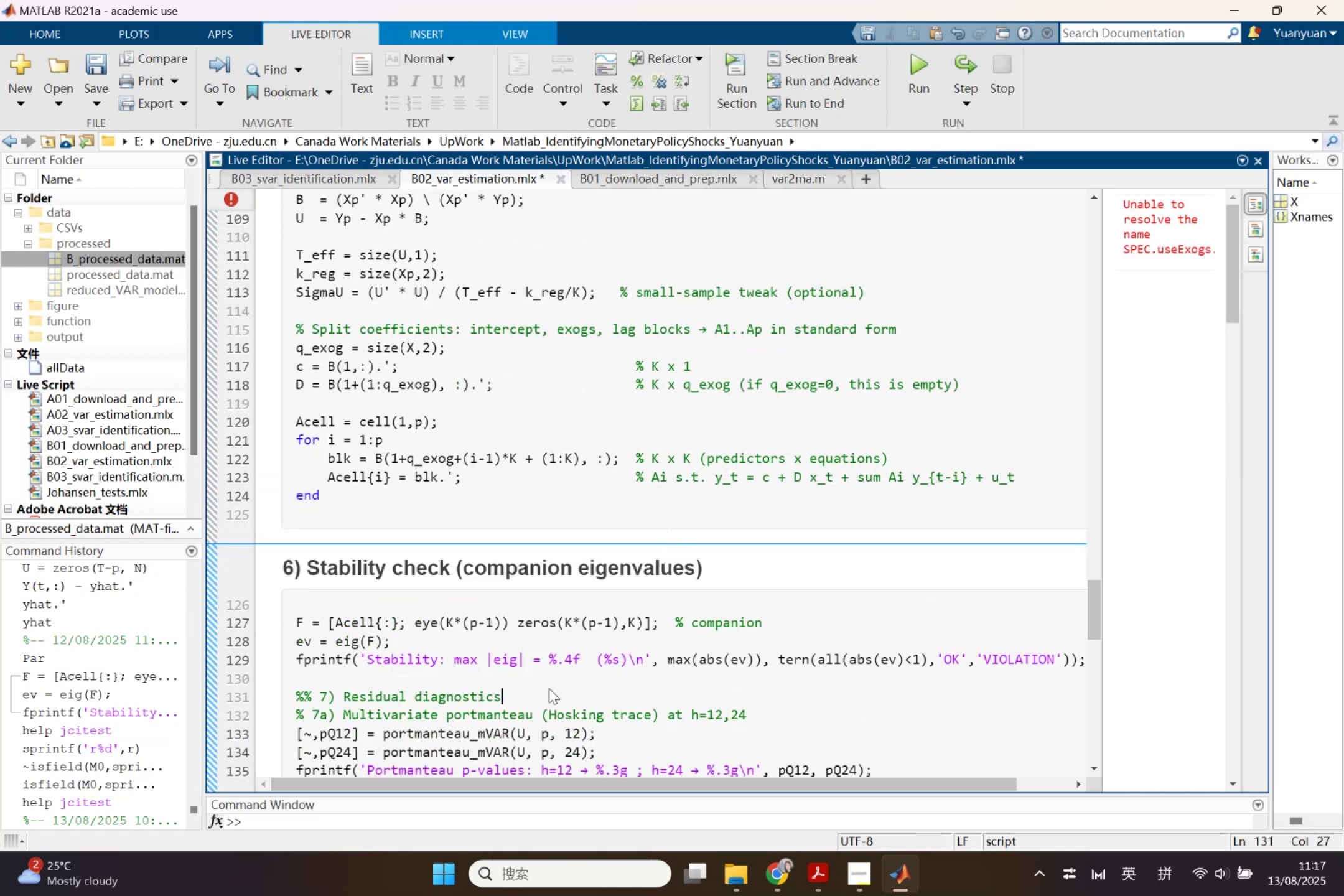 
key(Enter)
 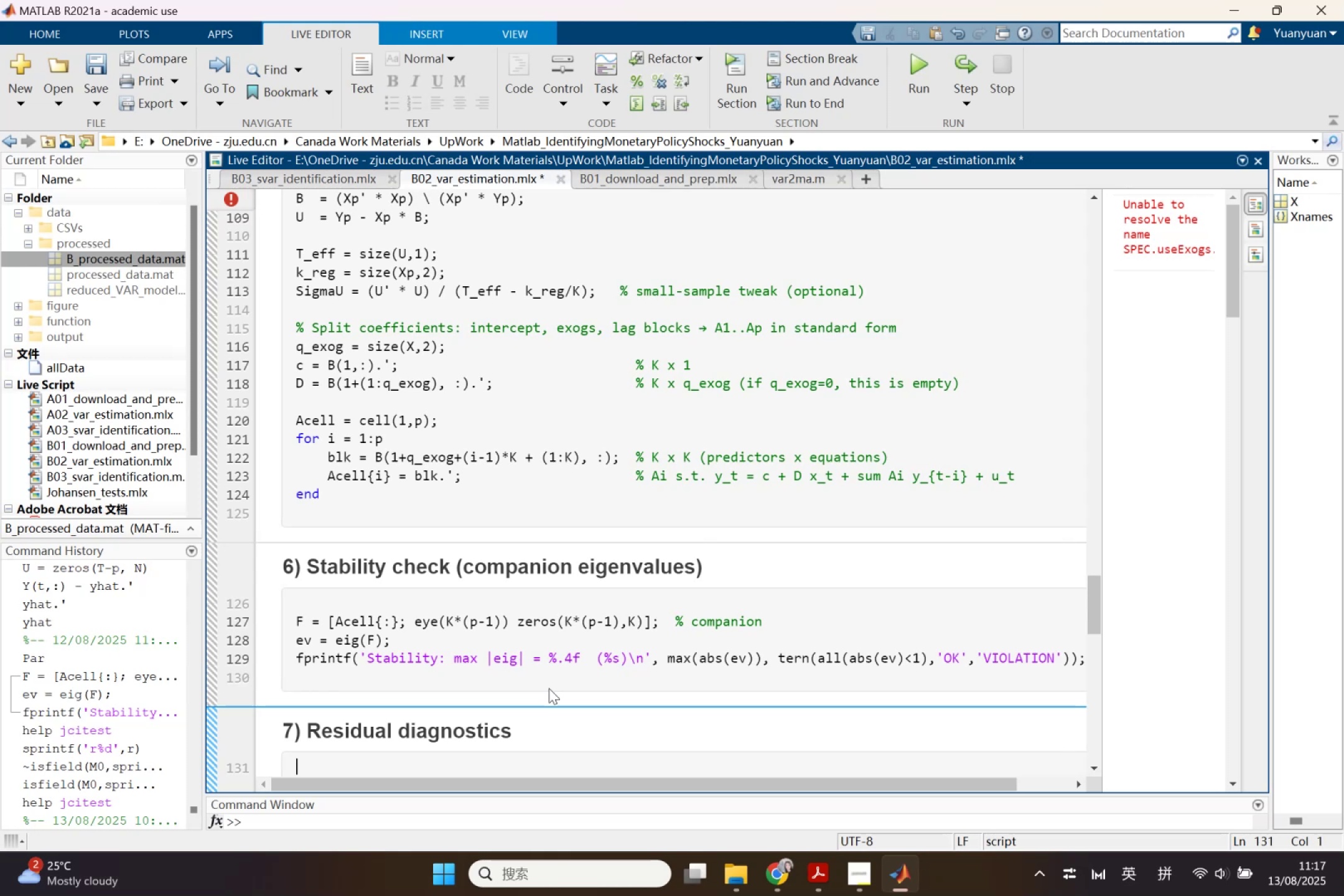 
scroll: coordinate [549, 687], scroll_direction: down, amount: 3.0
 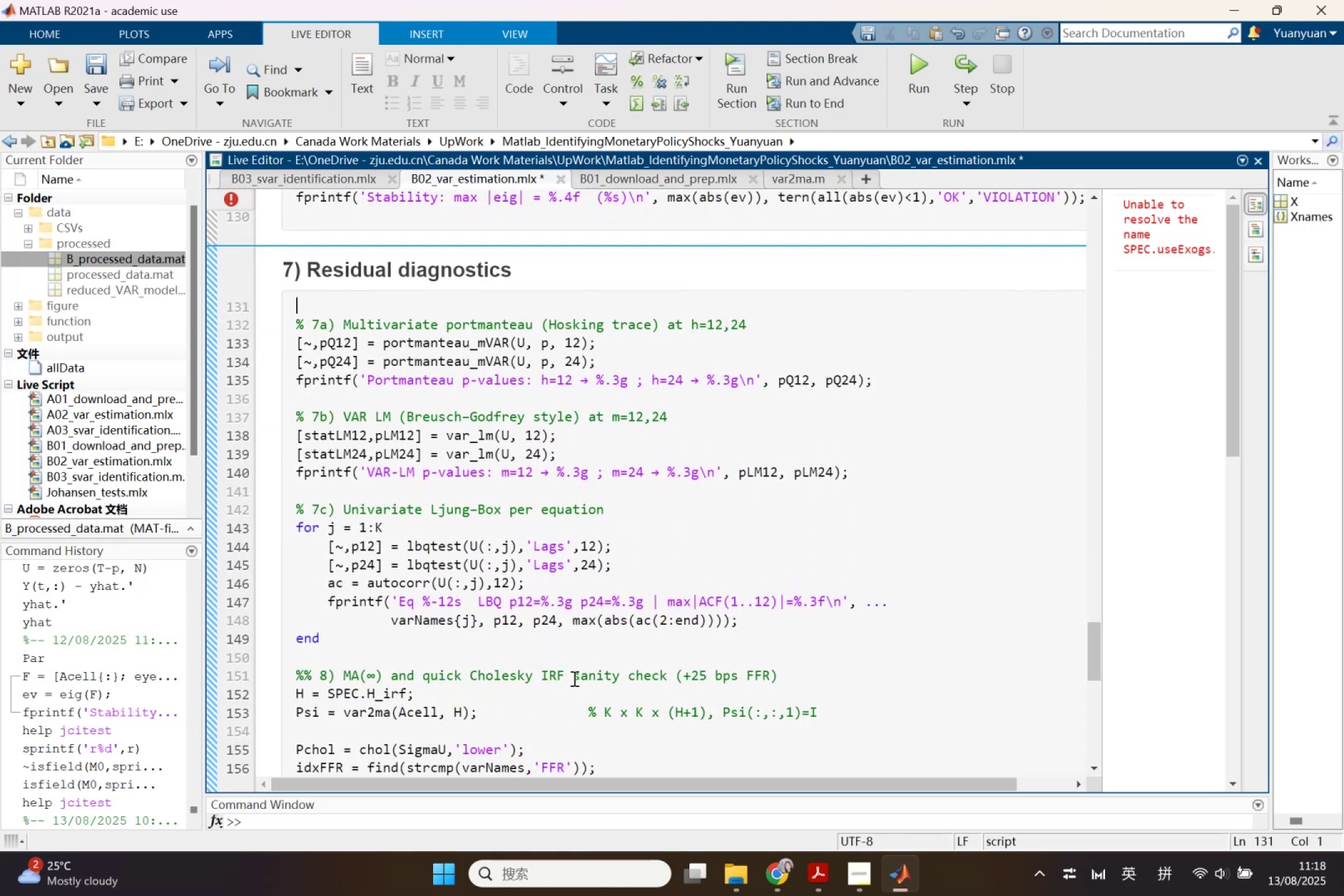 
left_click([793, 682])
 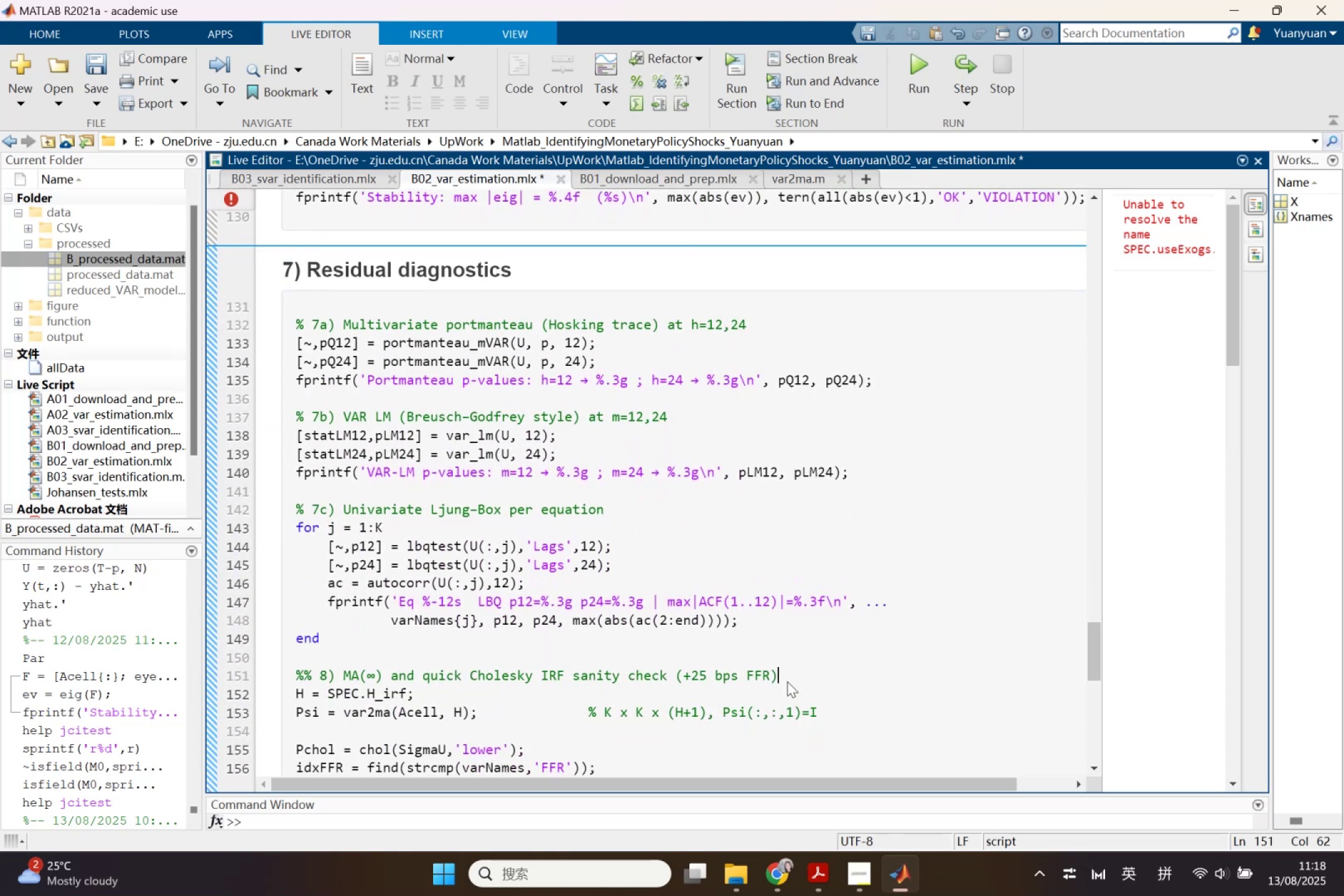 
key(Enter)
 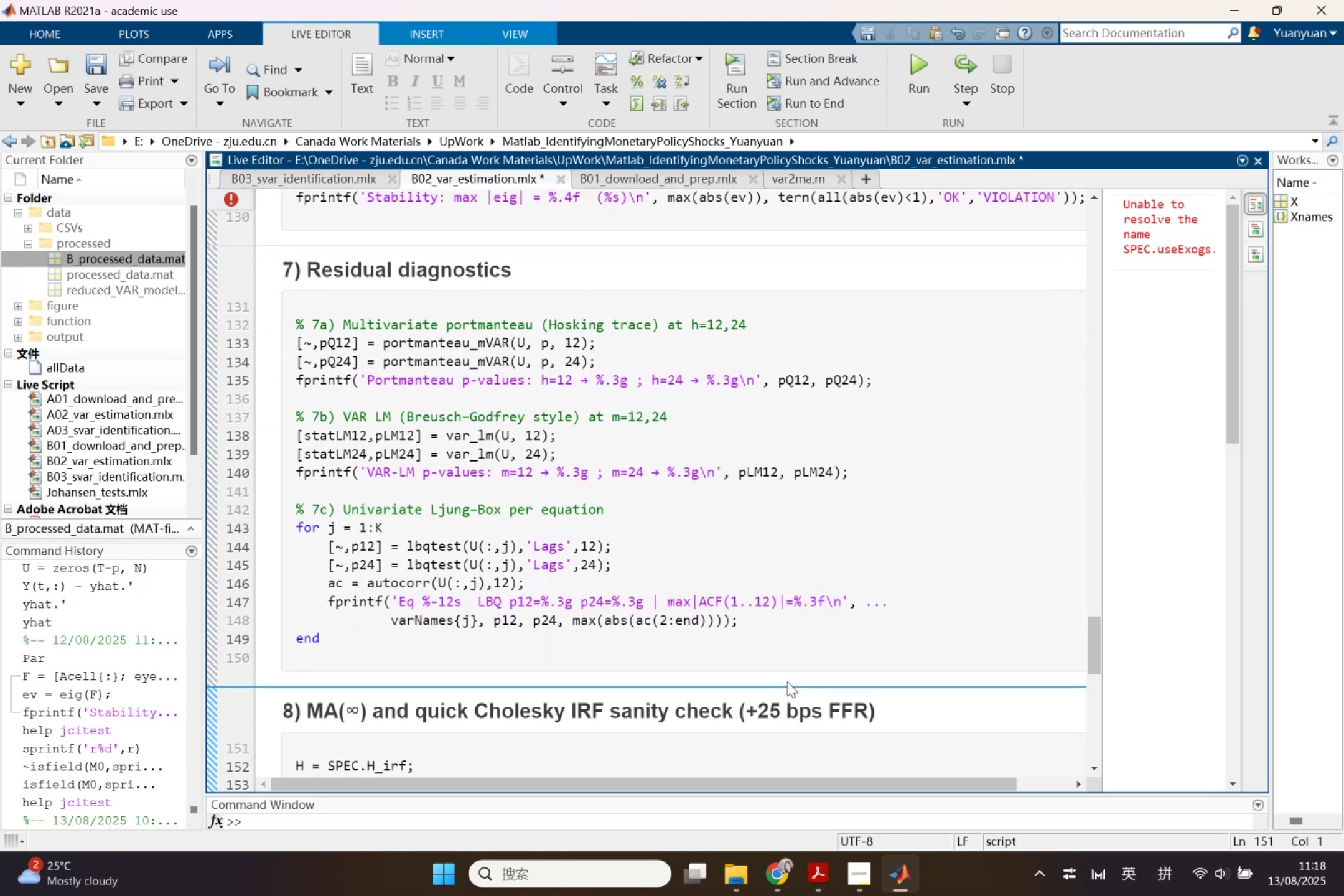 
scroll: coordinate [787, 681], scroll_direction: down, amount: 1.0
 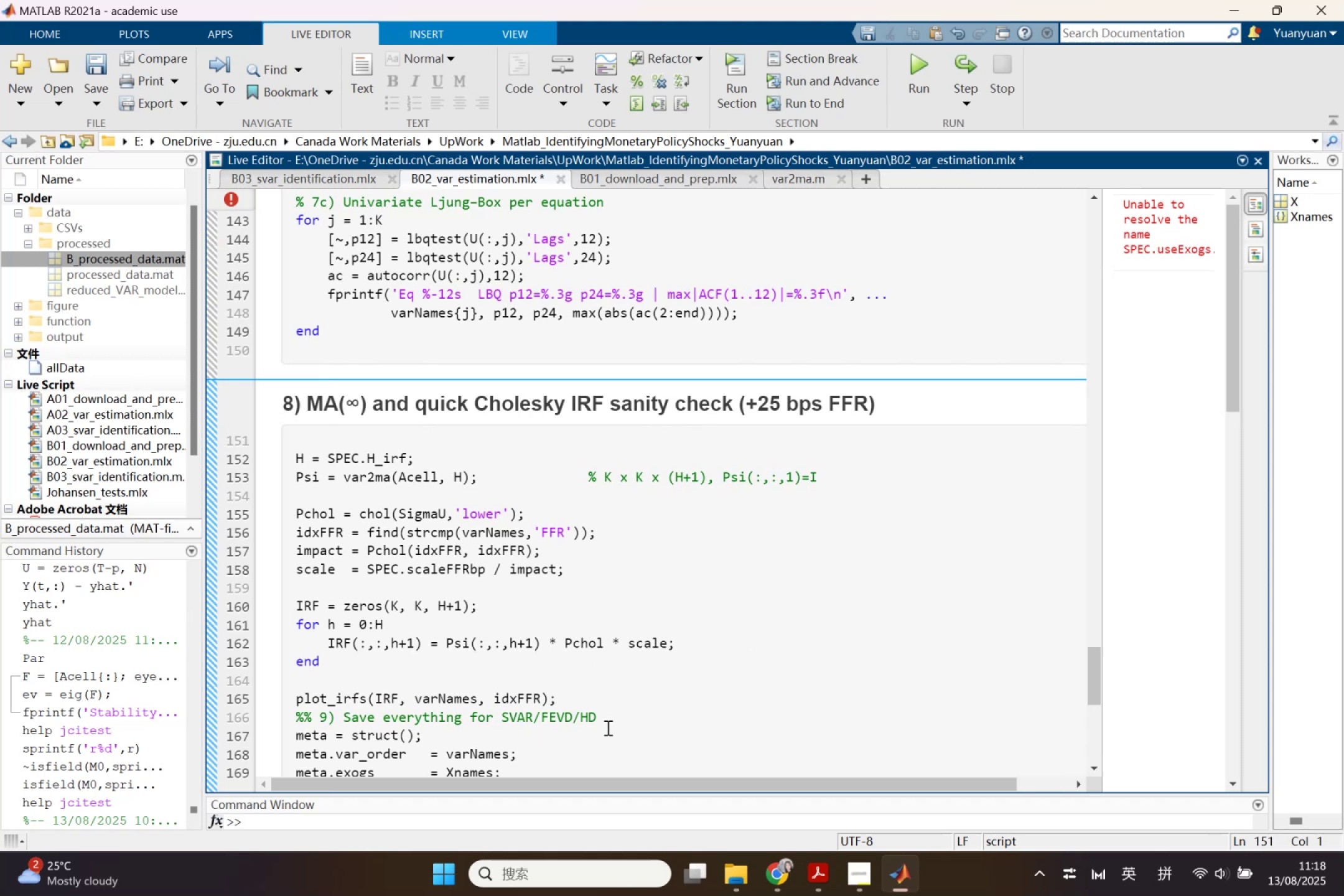 
left_click([609, 719])
 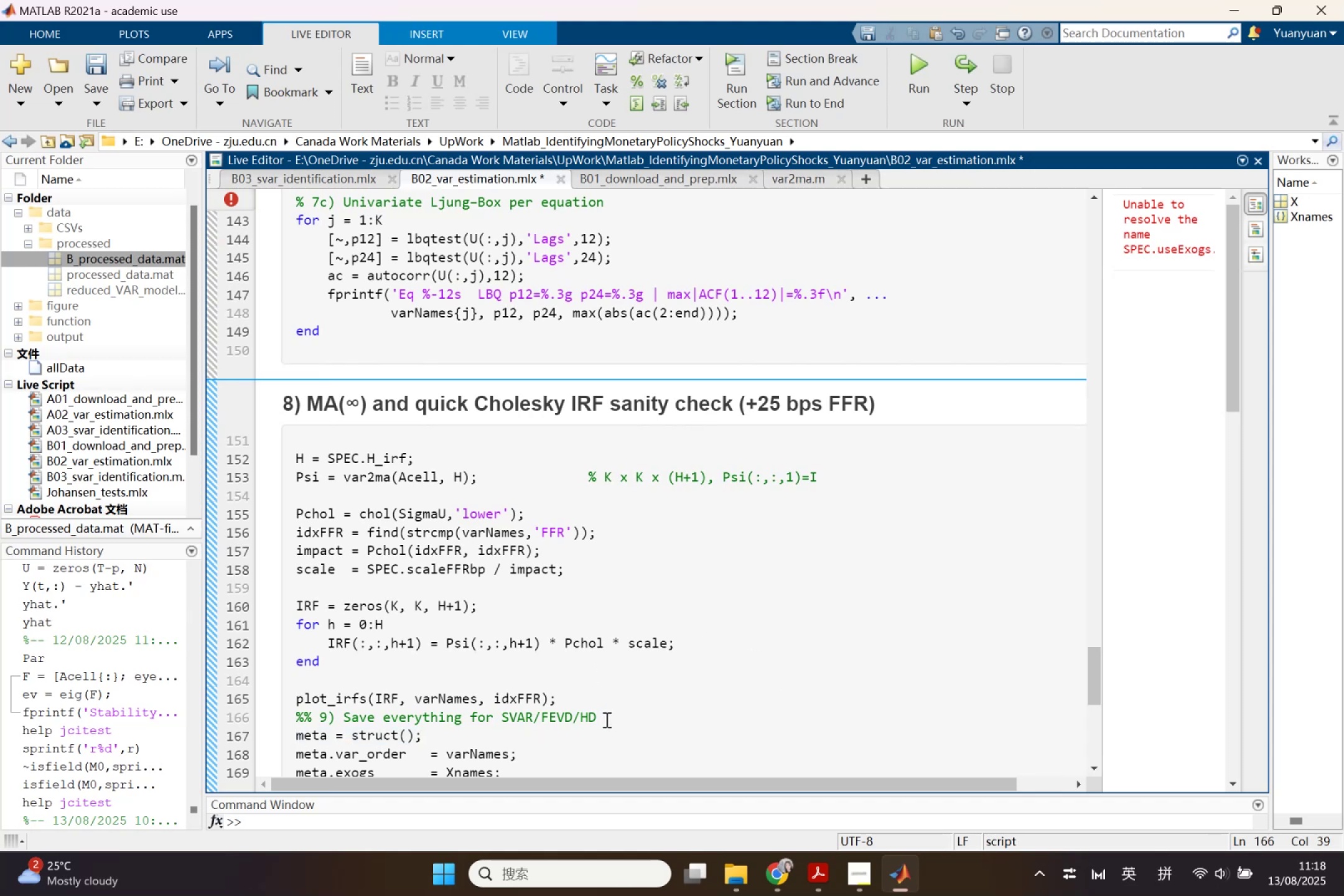 
key(Enter)
 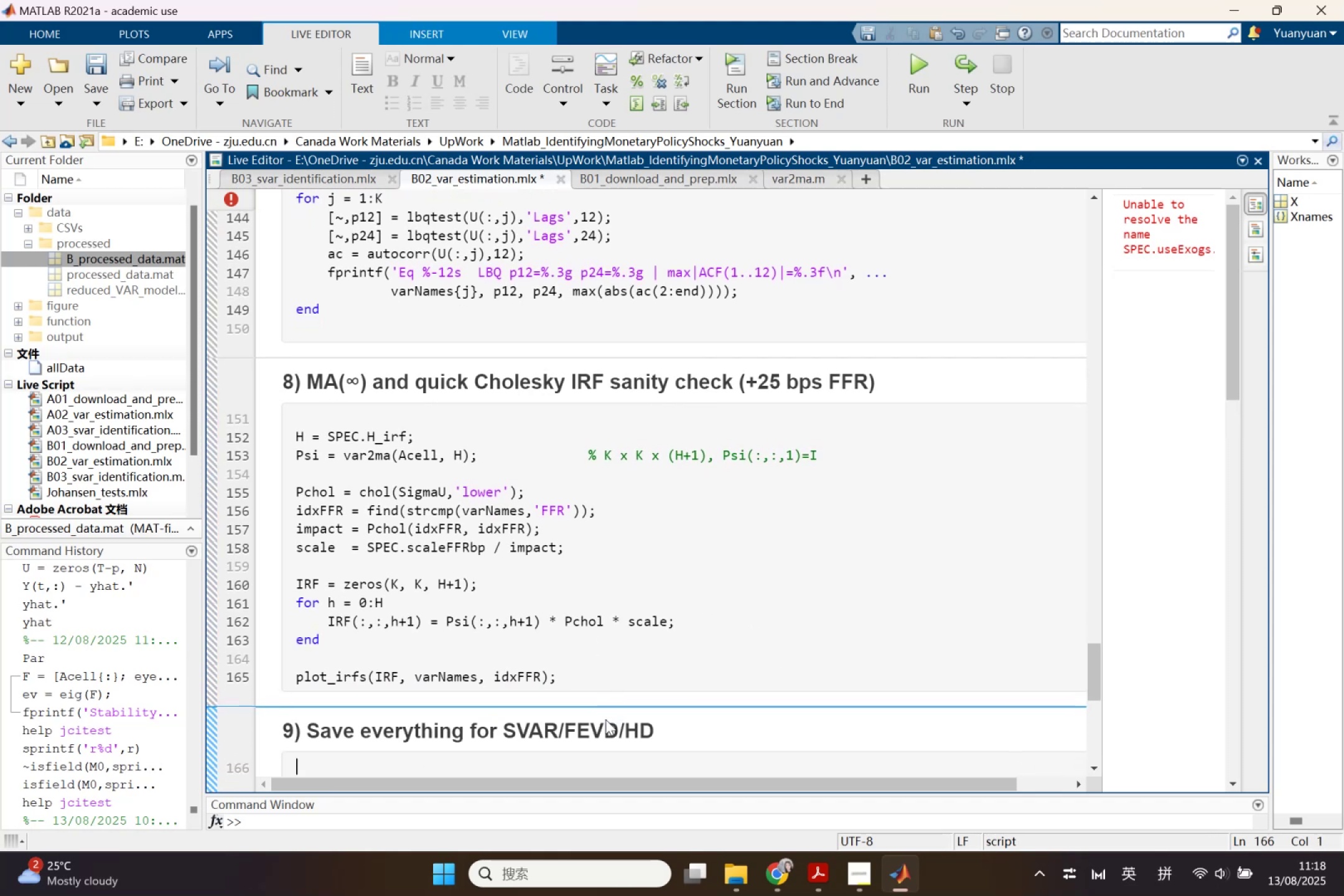 
wait(8.1)
 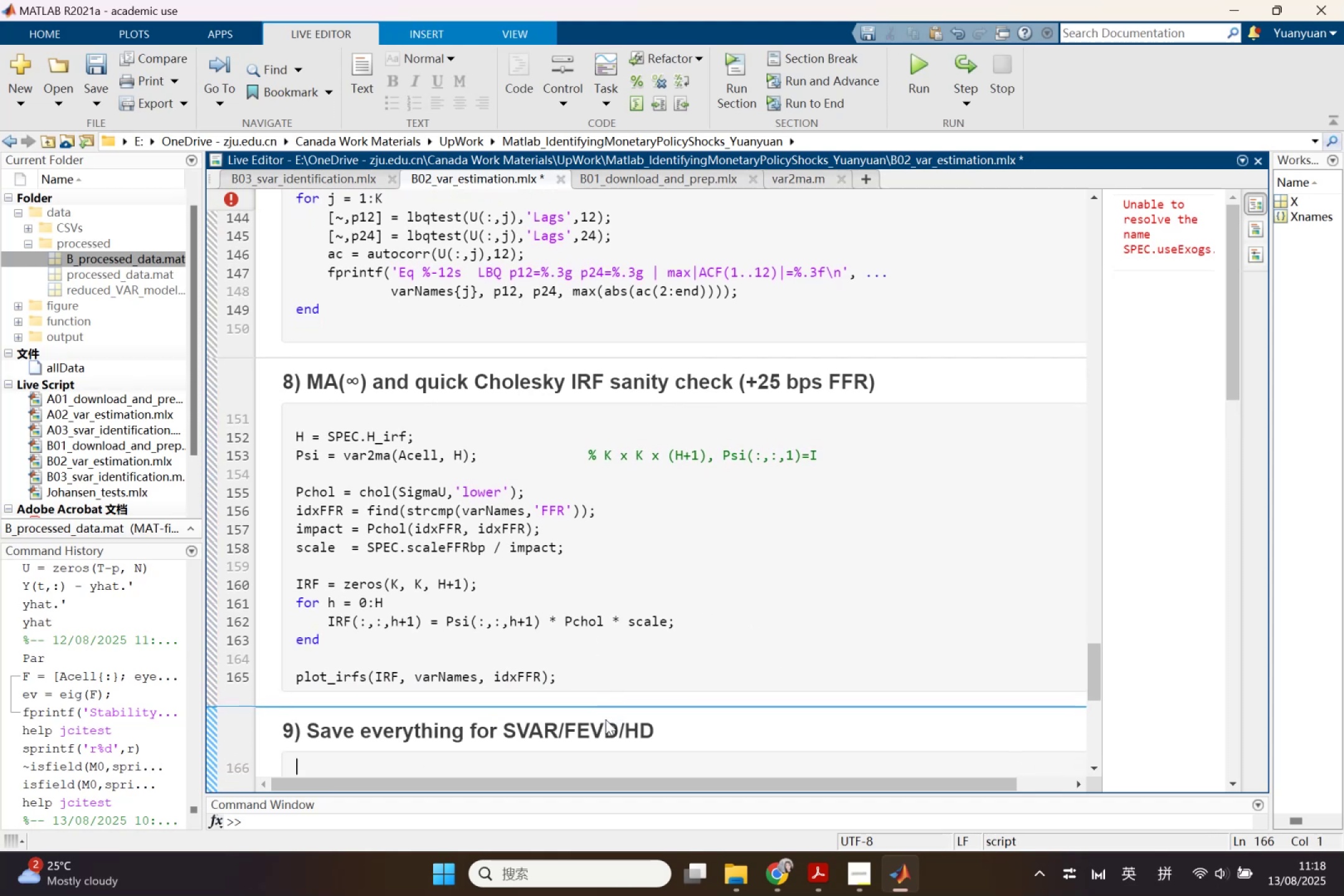 
scroll: coordinate [623, 421], scroll_direction: down, amount: 1.0
 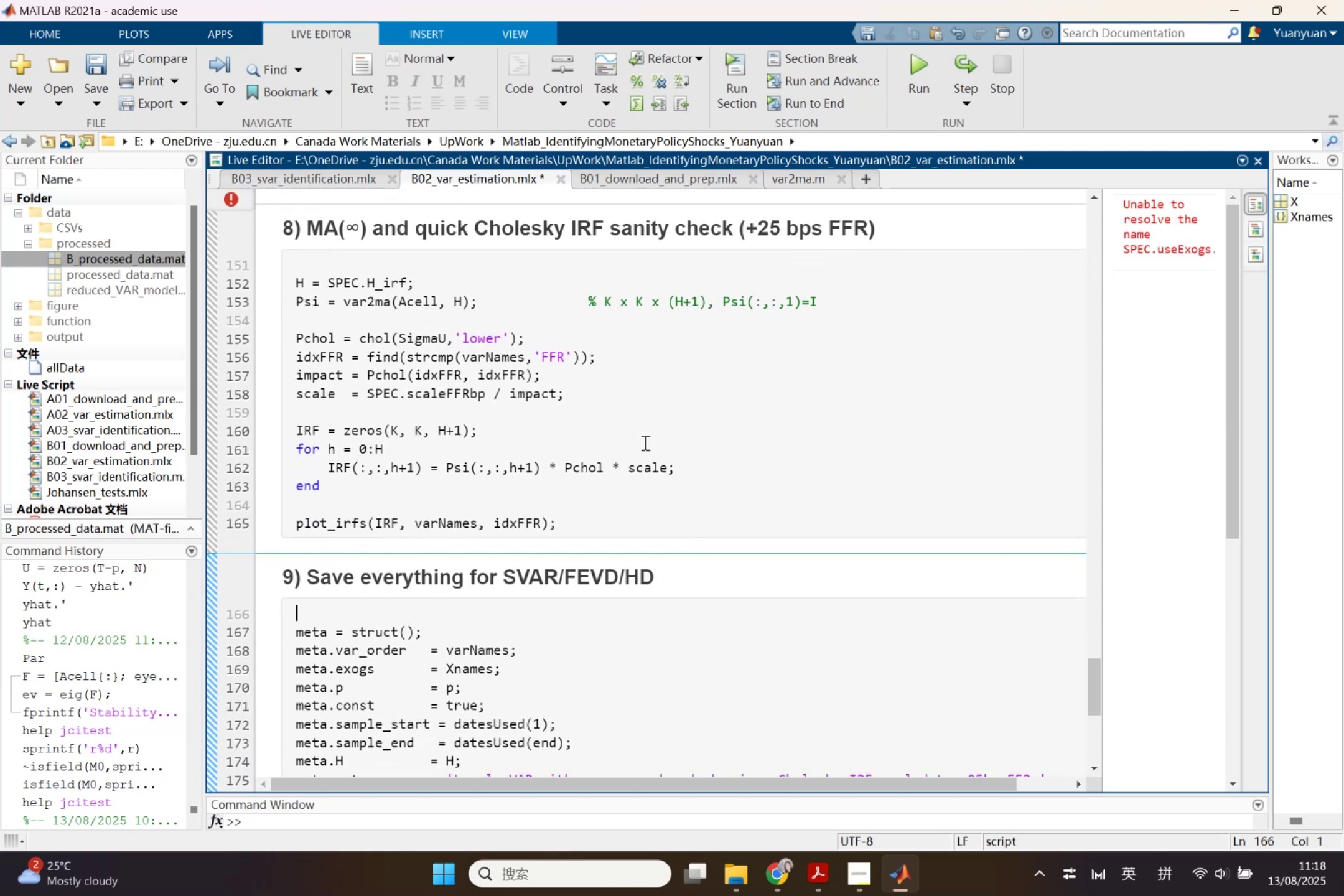 
key(Backspace)
 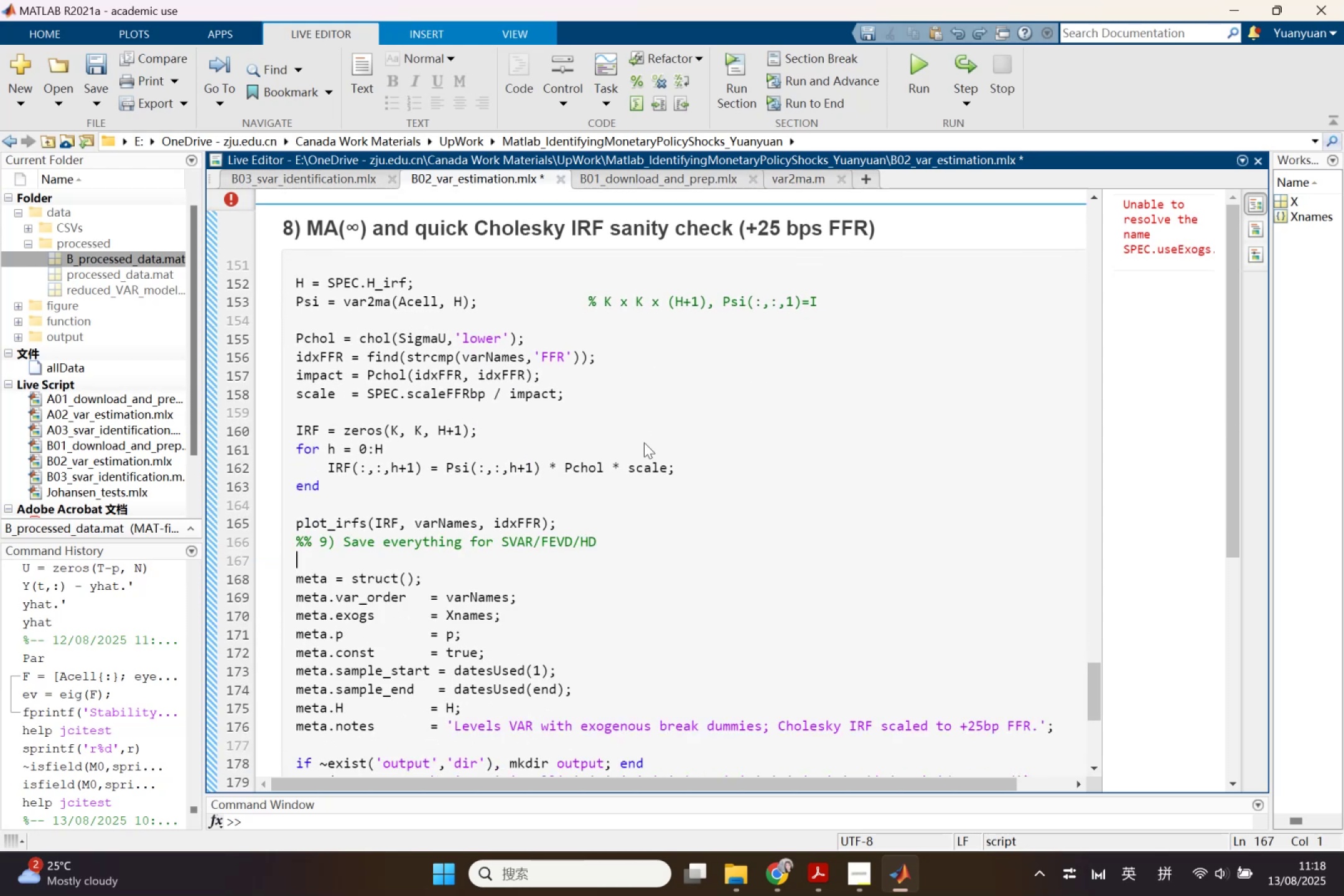 
key(Control+Z)
 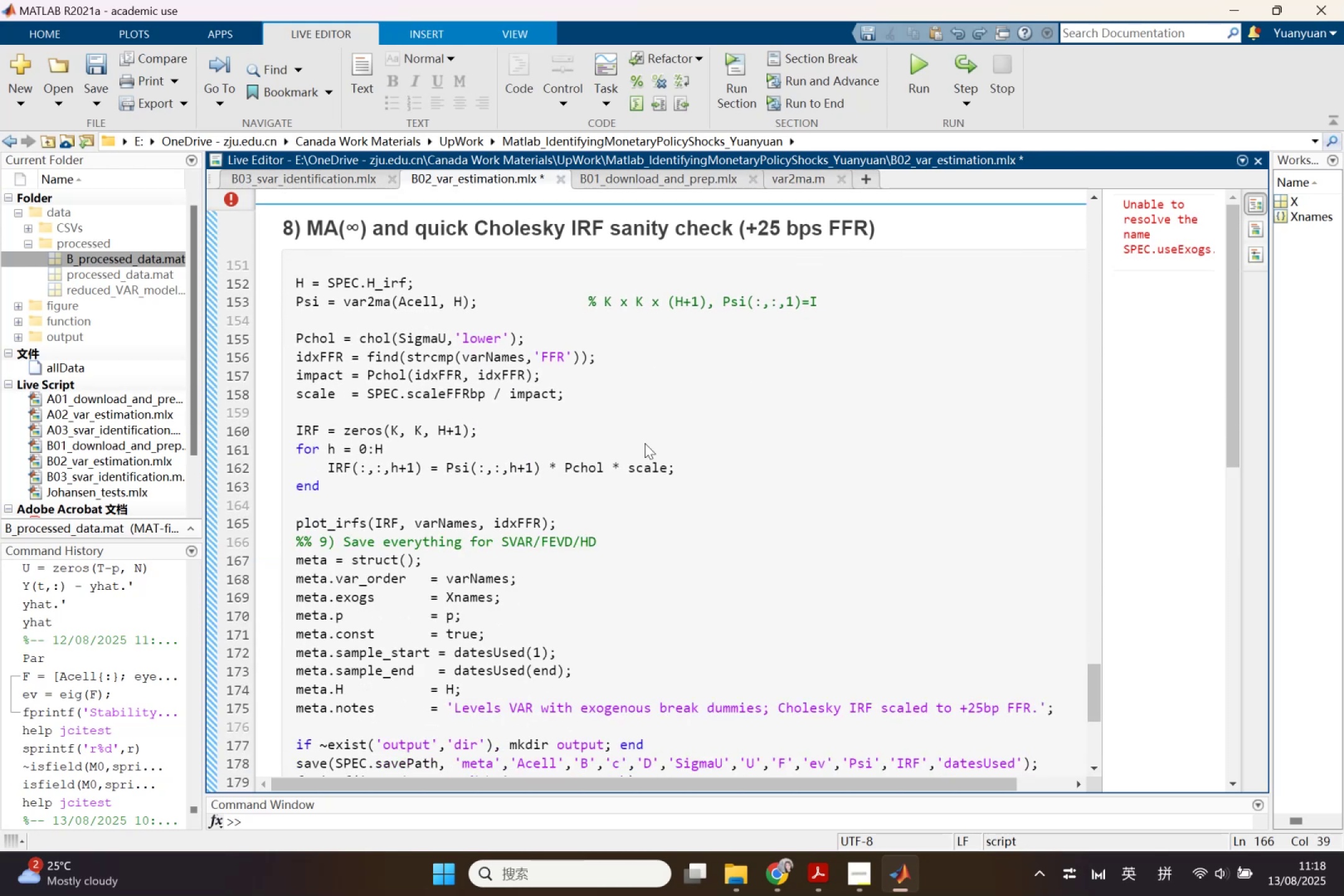 
key(Enter)
 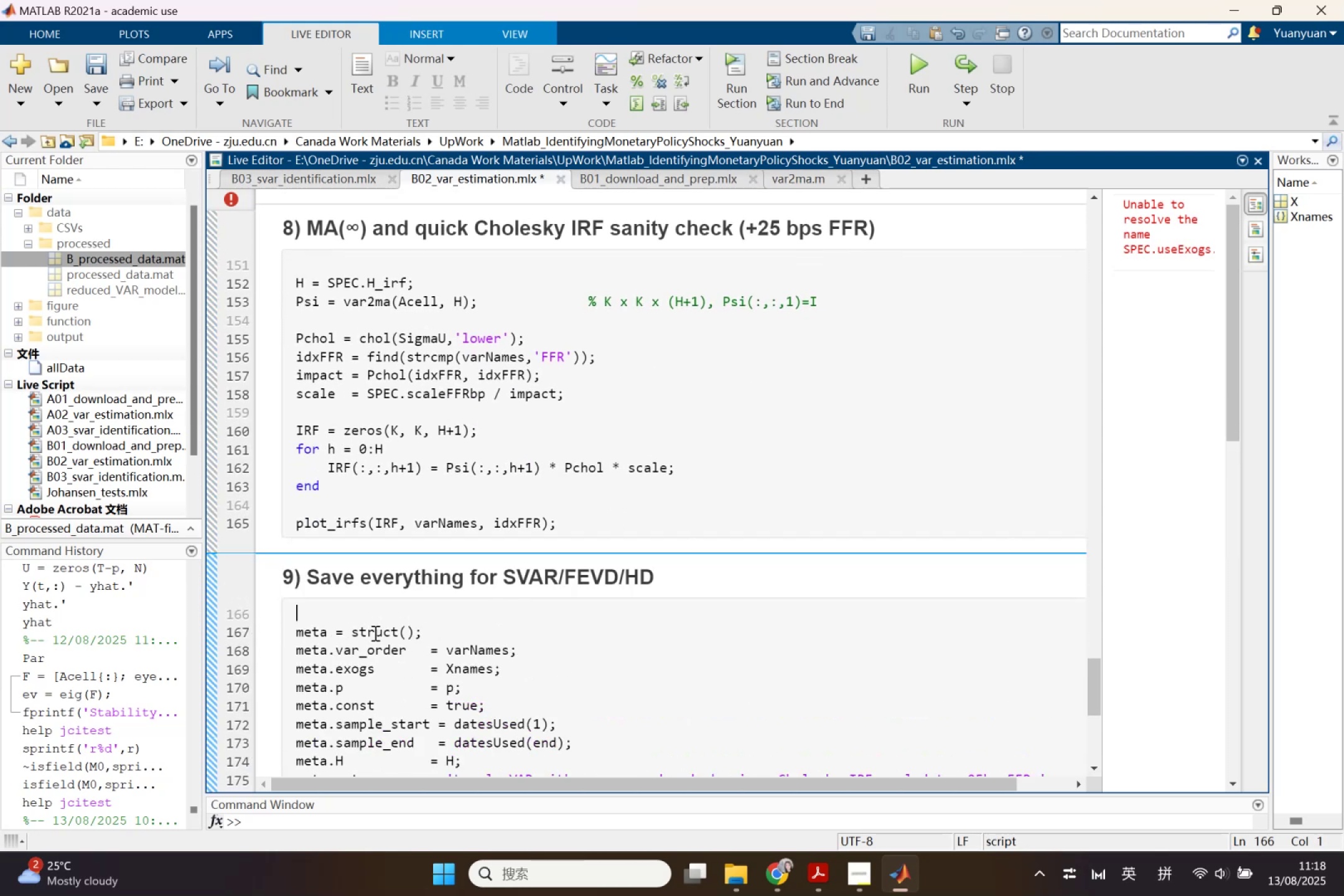 
left_click([286, 630])
 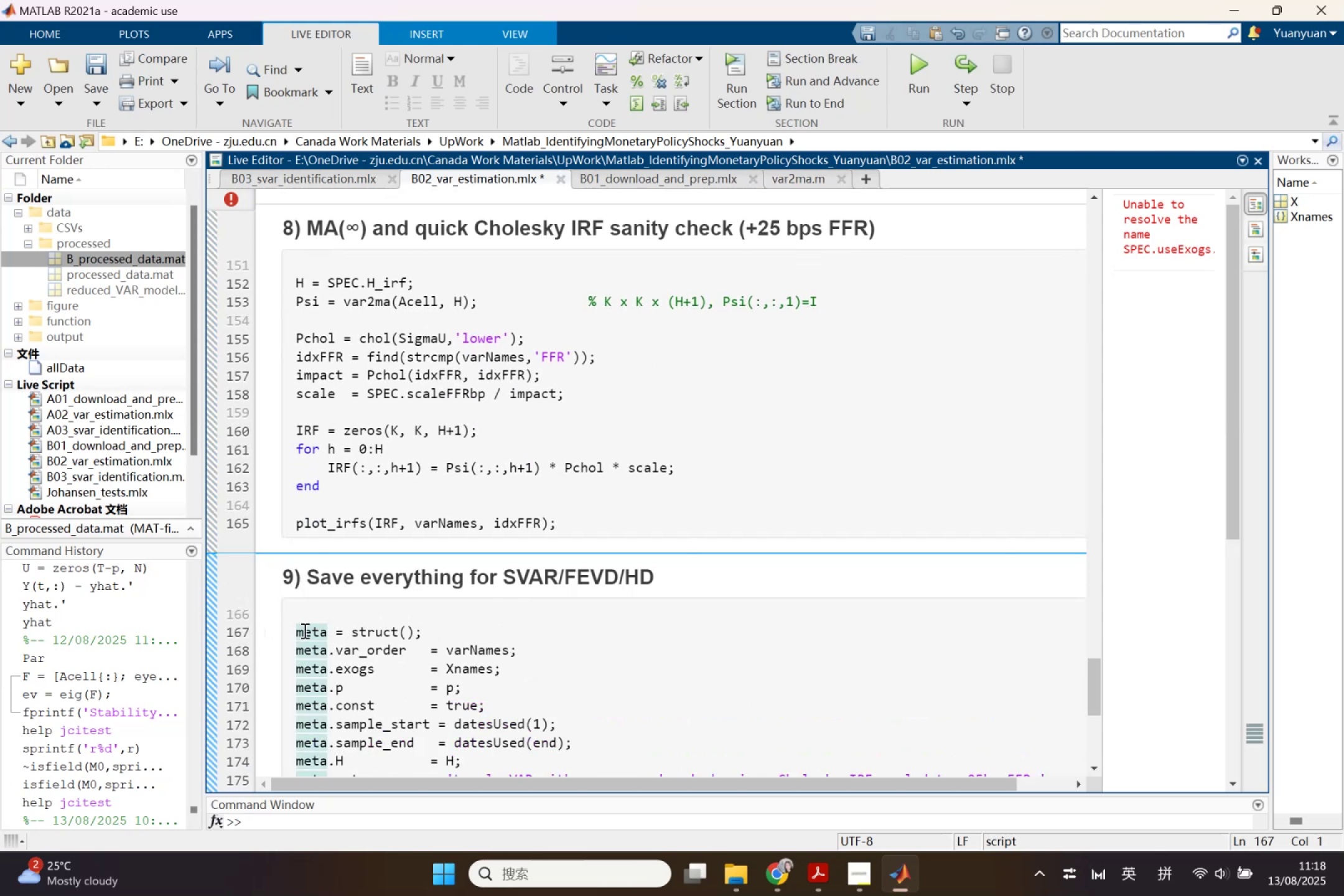 
left_click([320, 613])
 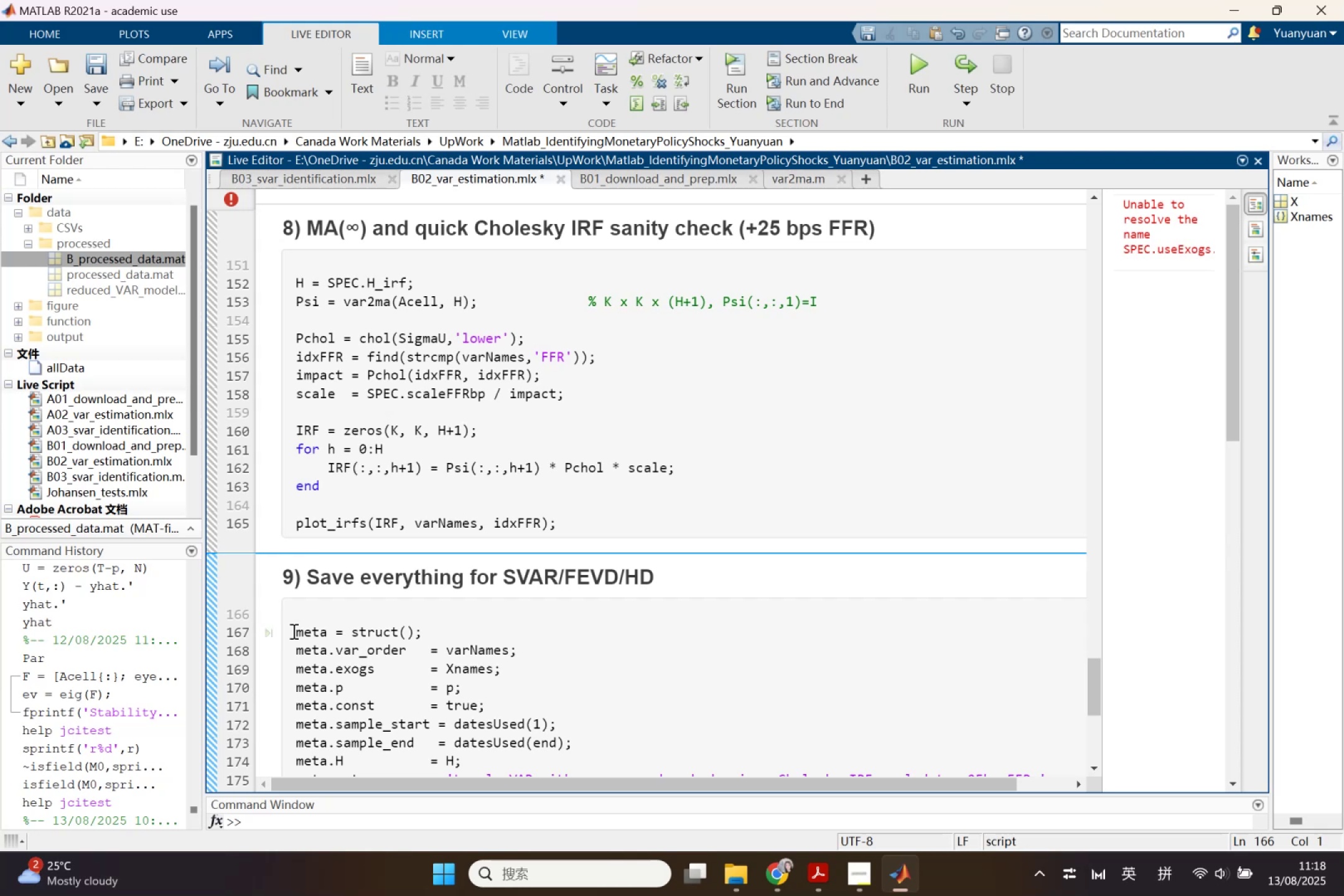 
left_click([292, 631])
 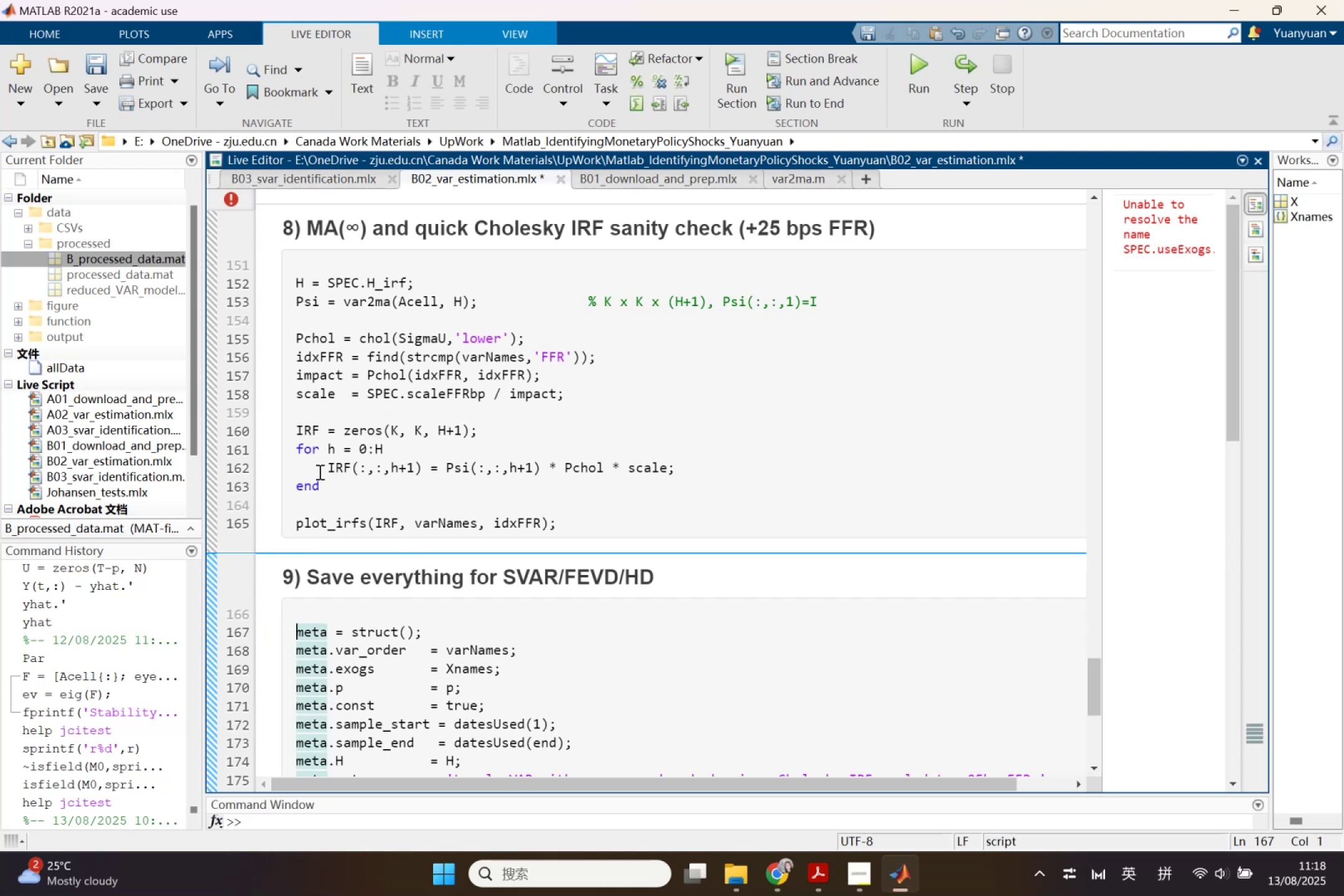 
key(Backspace)
 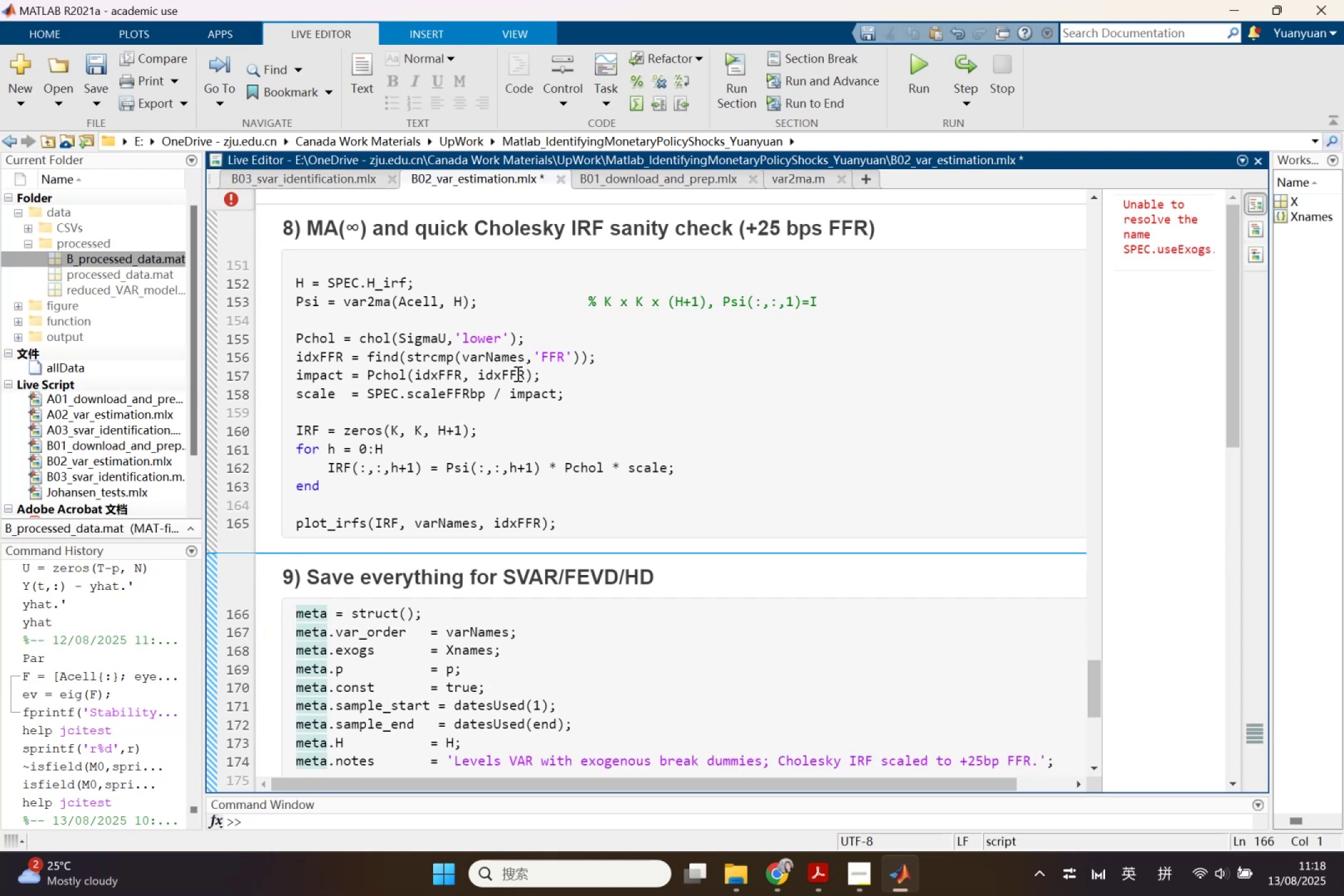 
scroll: coordinate [599, 515], scroll_direction: down, amount: 3.0
 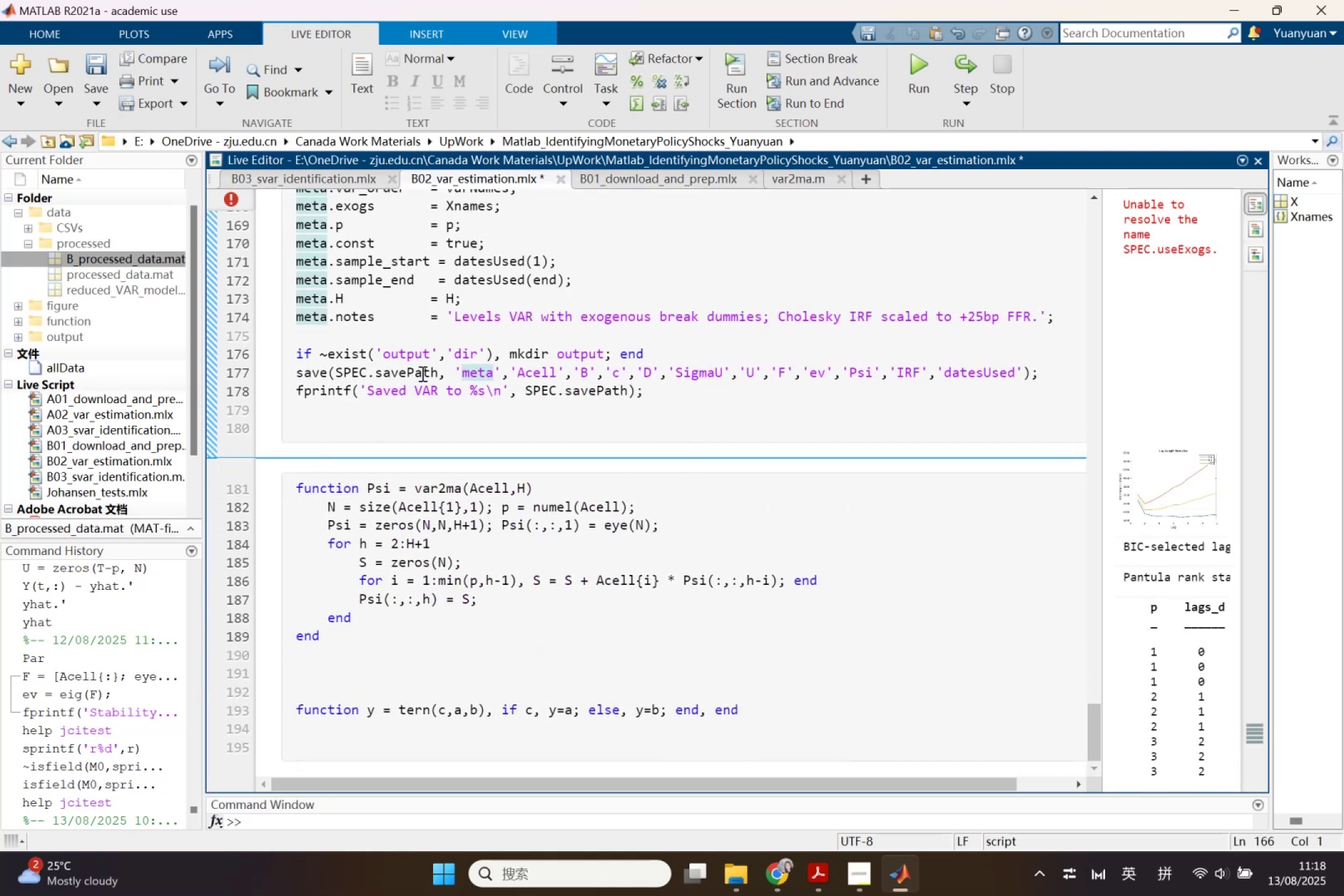 
wait(9.24)
 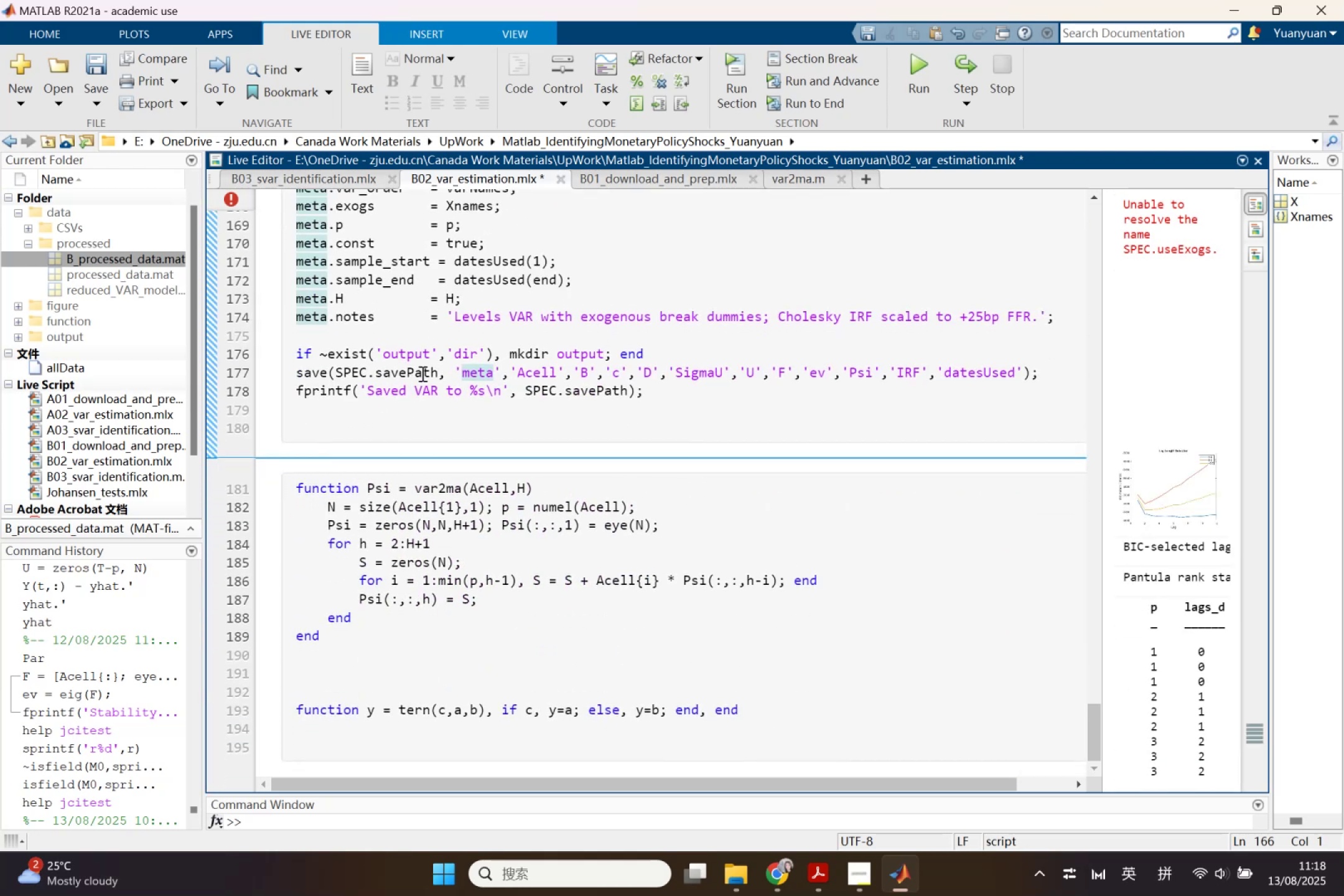 
key(Backspace)
 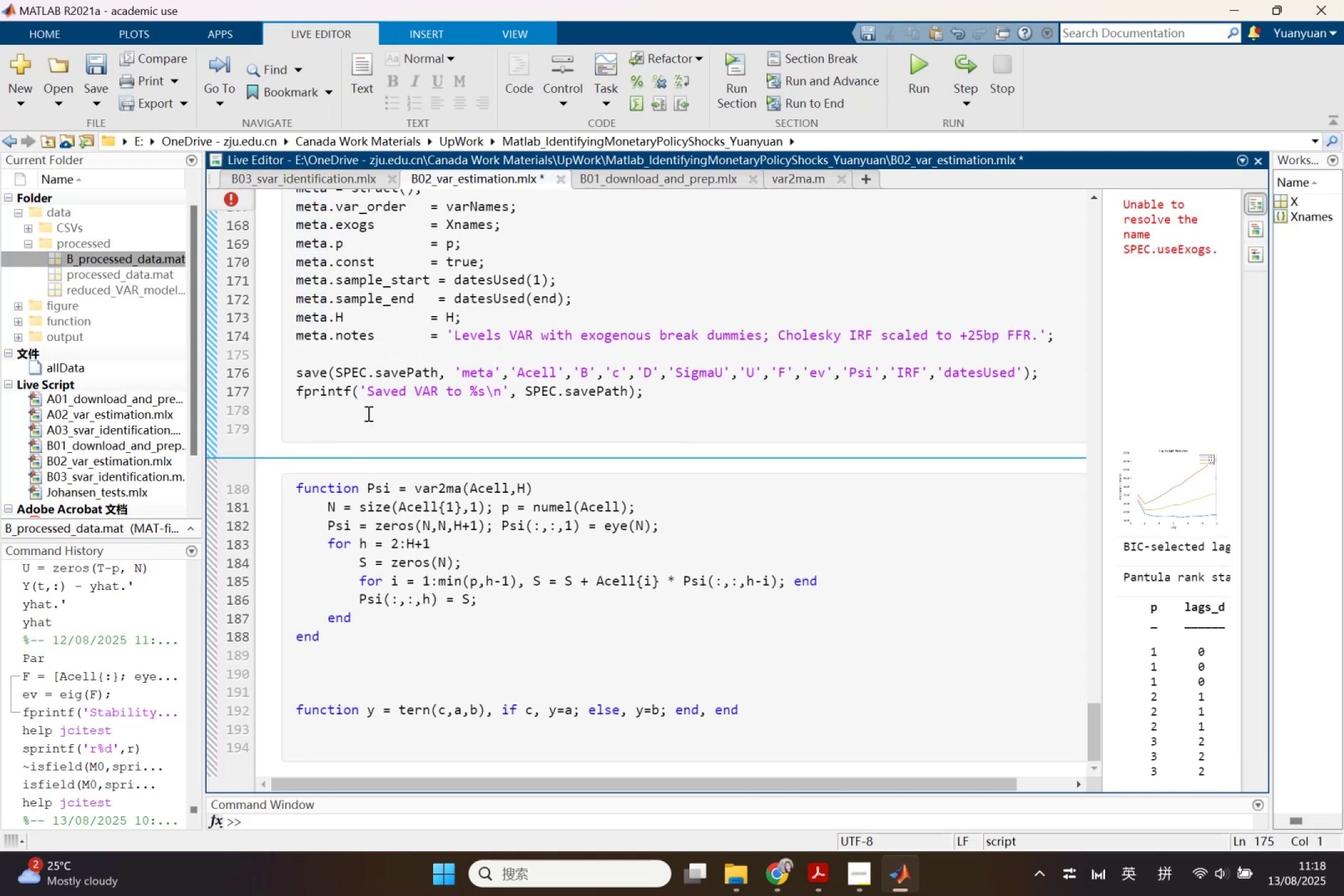 
scroll: coordinate [368, 408], scroll_direction: up, amount: 2.0
 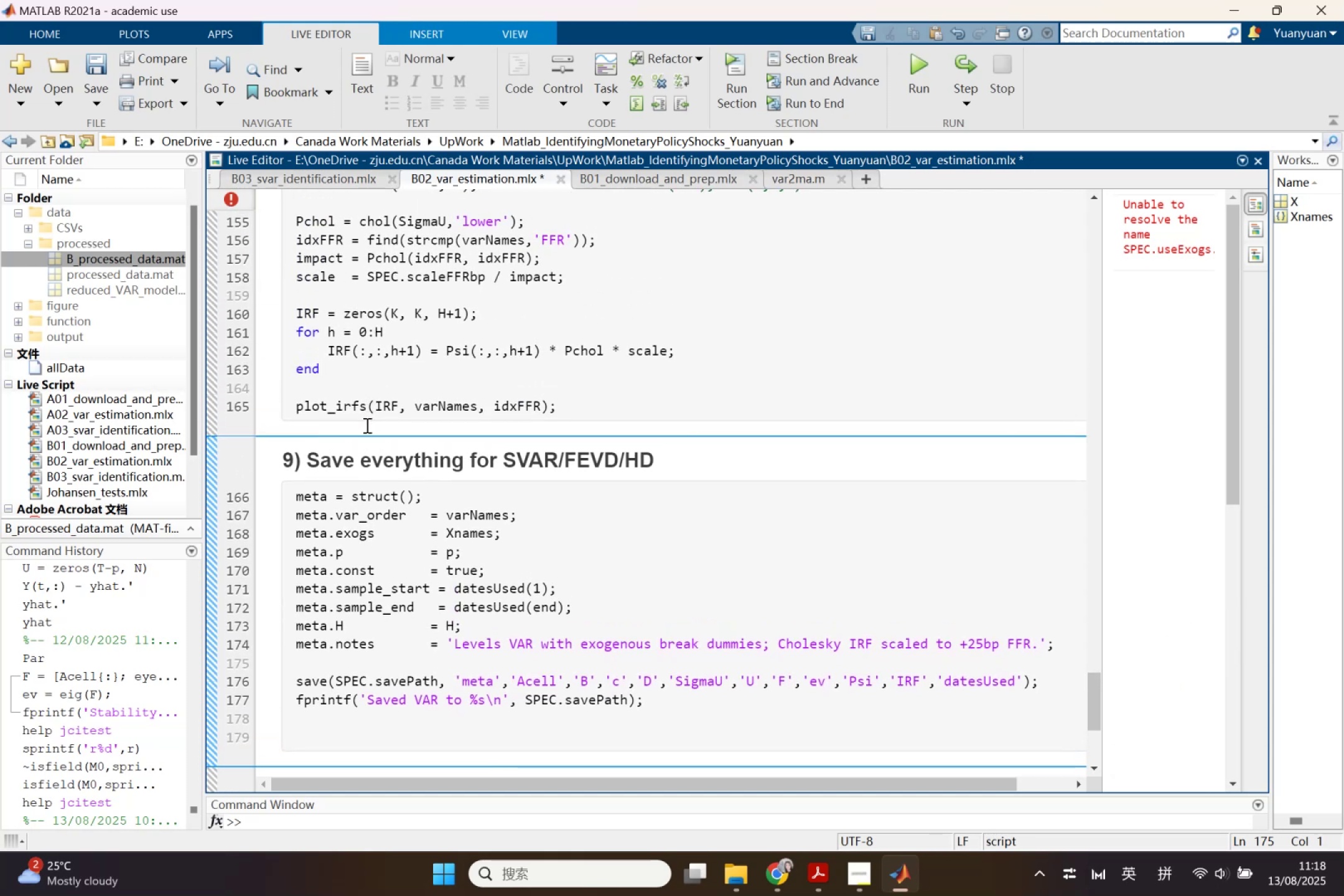 
wait(7.71)
 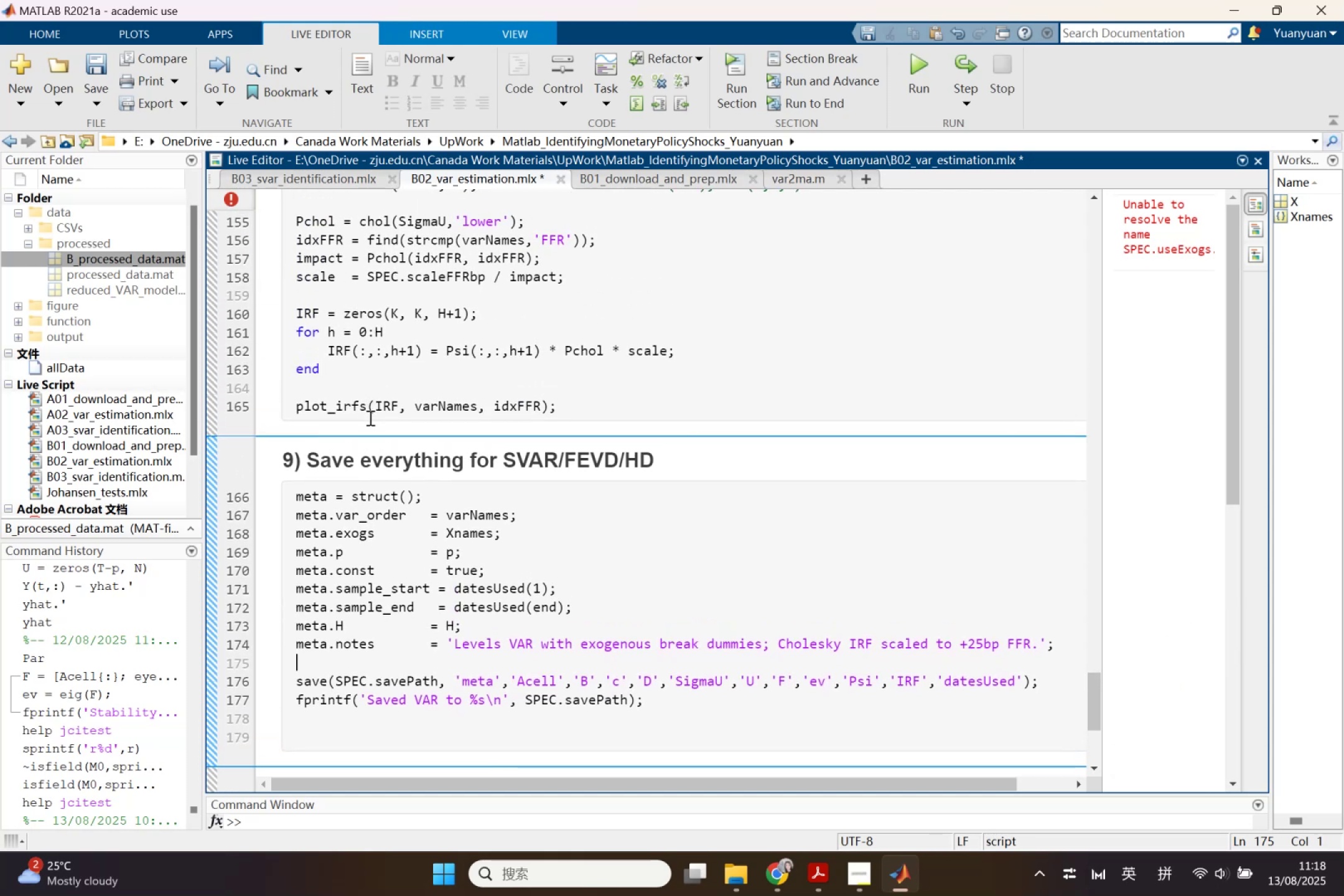 
scroll: coordinate [363, 475], scroll_direction: up, amount: 6.0
 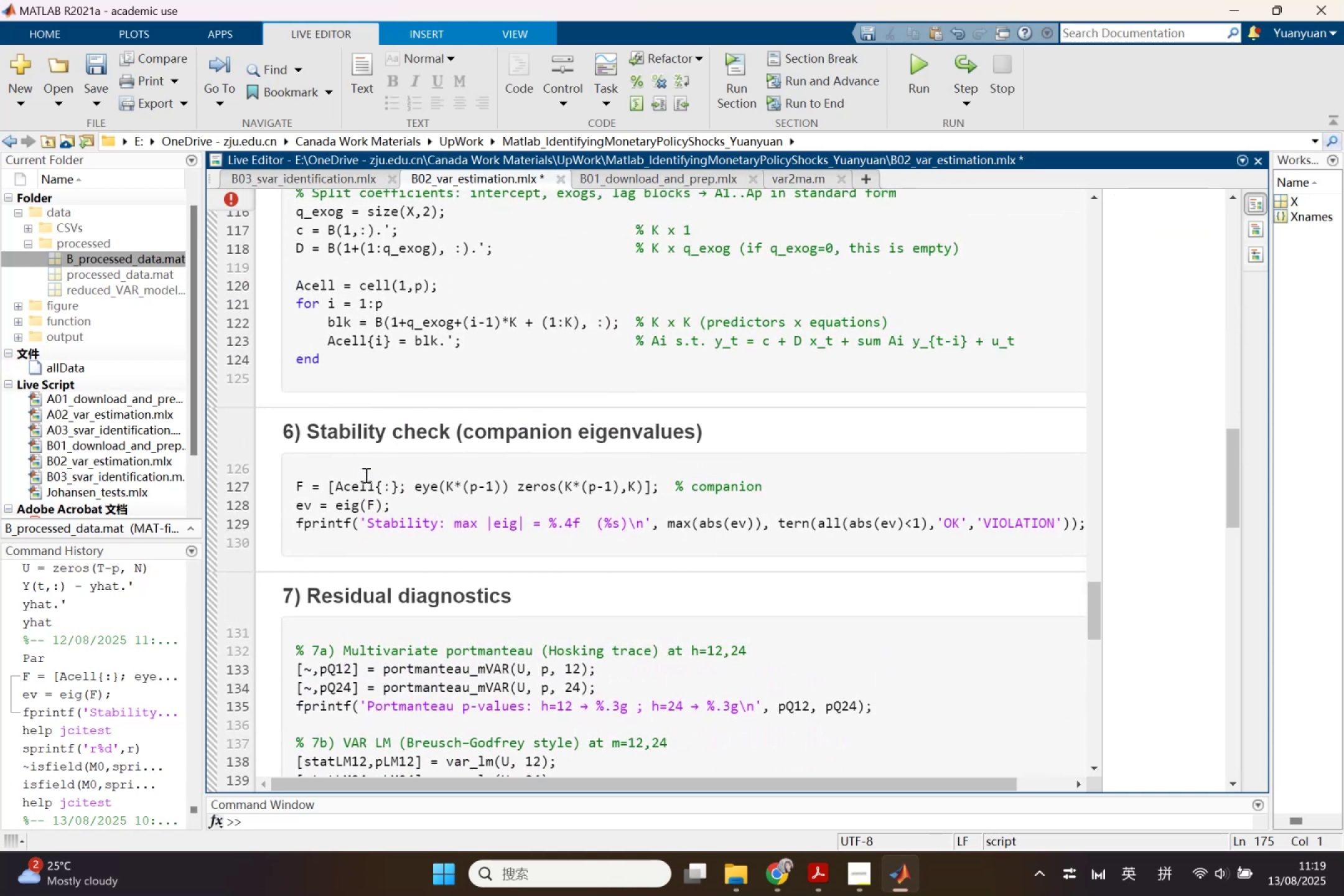 
wait(7.91)
 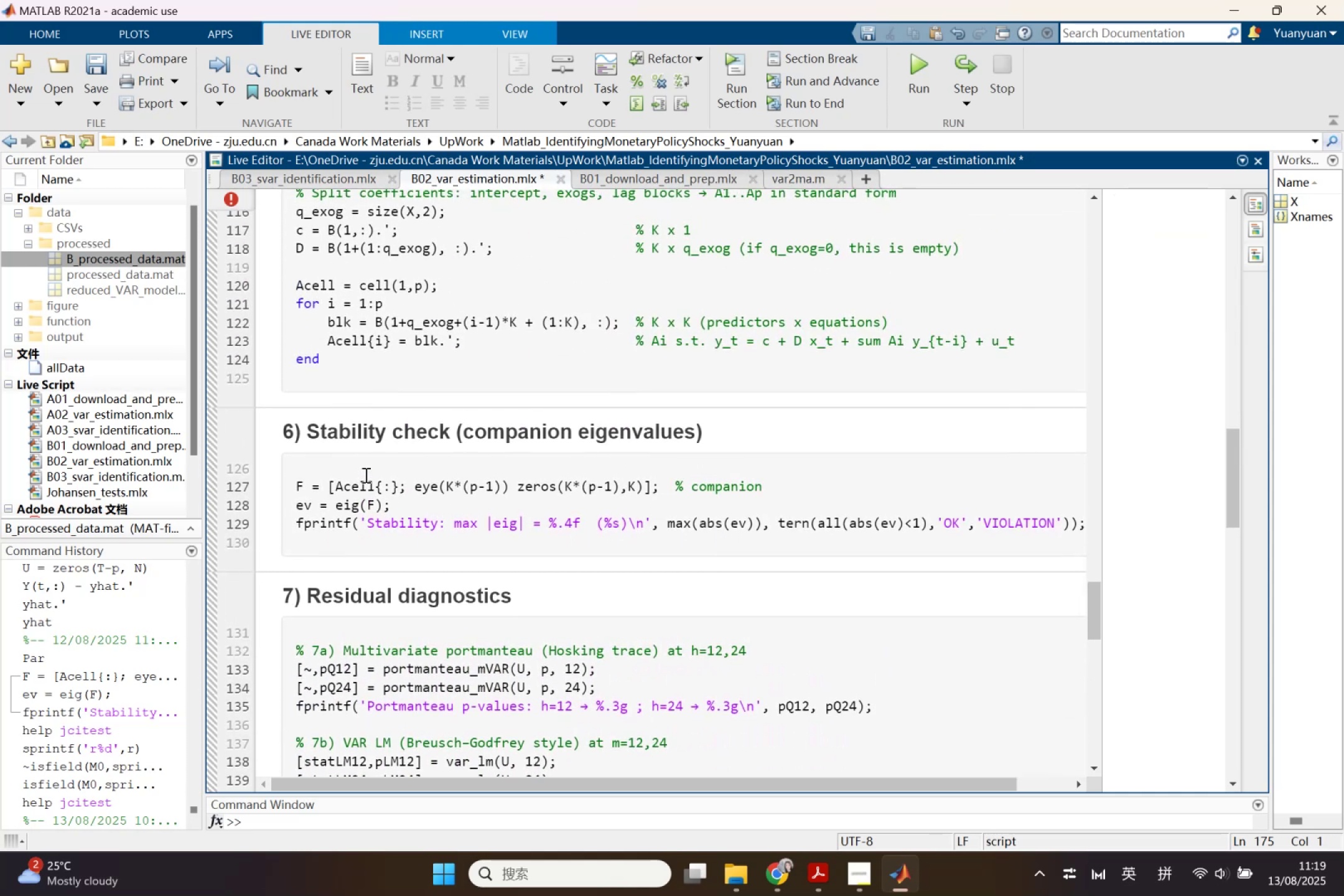 
scroll: coordinate [365, 475], scroll_direction: up, amount: 3.0
 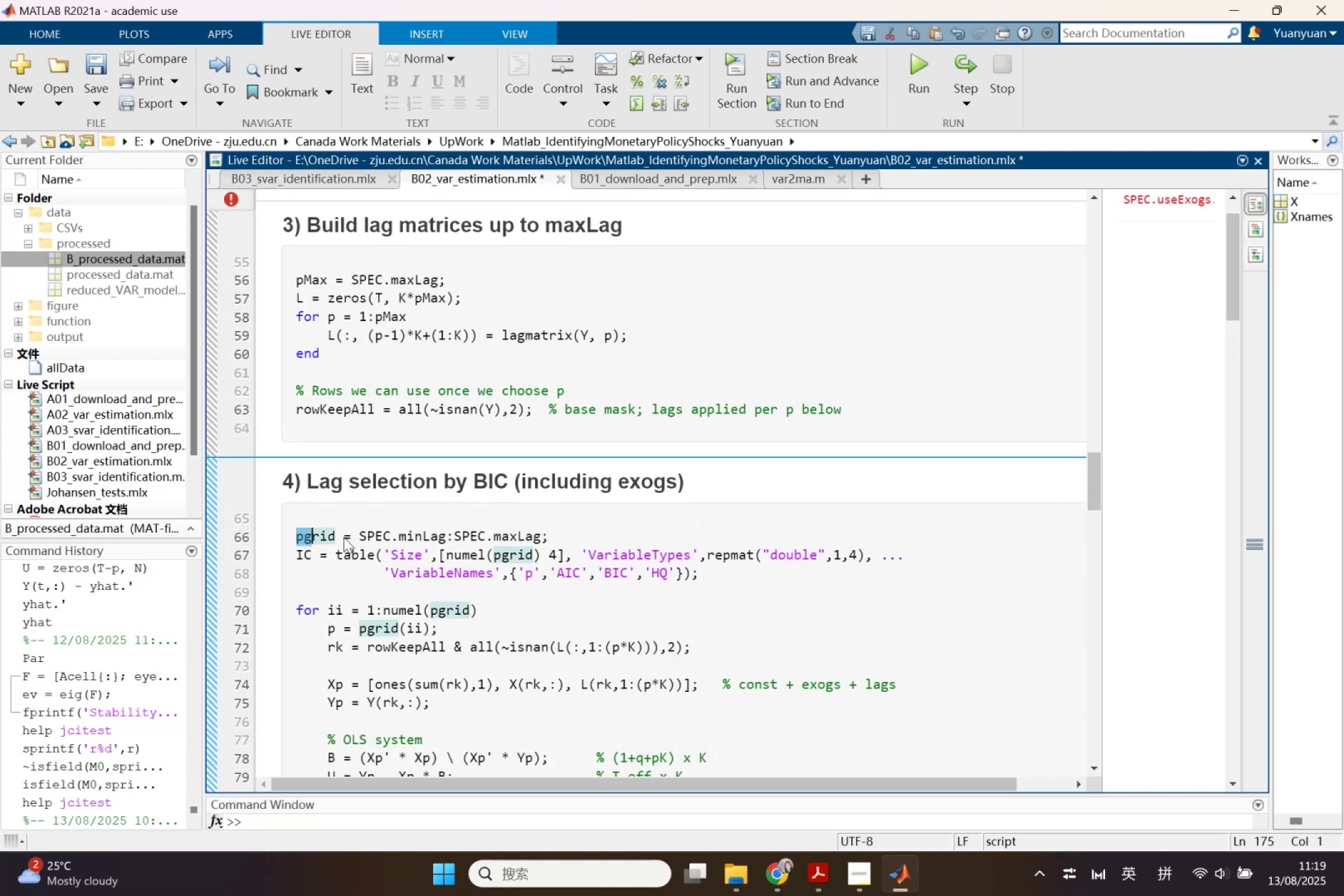 
scroll: coordinate [760, 600], scroll_direction: down, amount: 6.0
 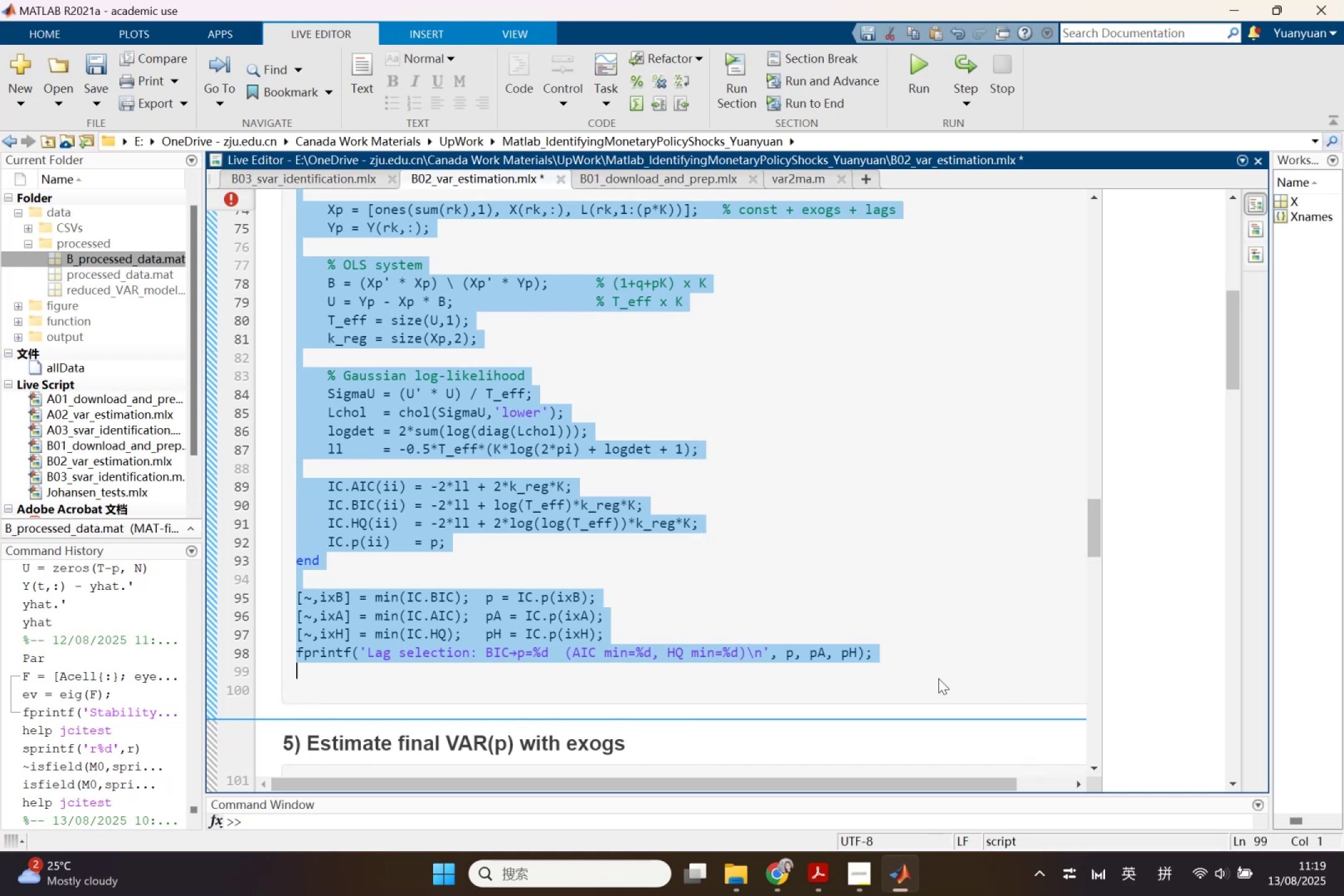 
key(Control+C)
 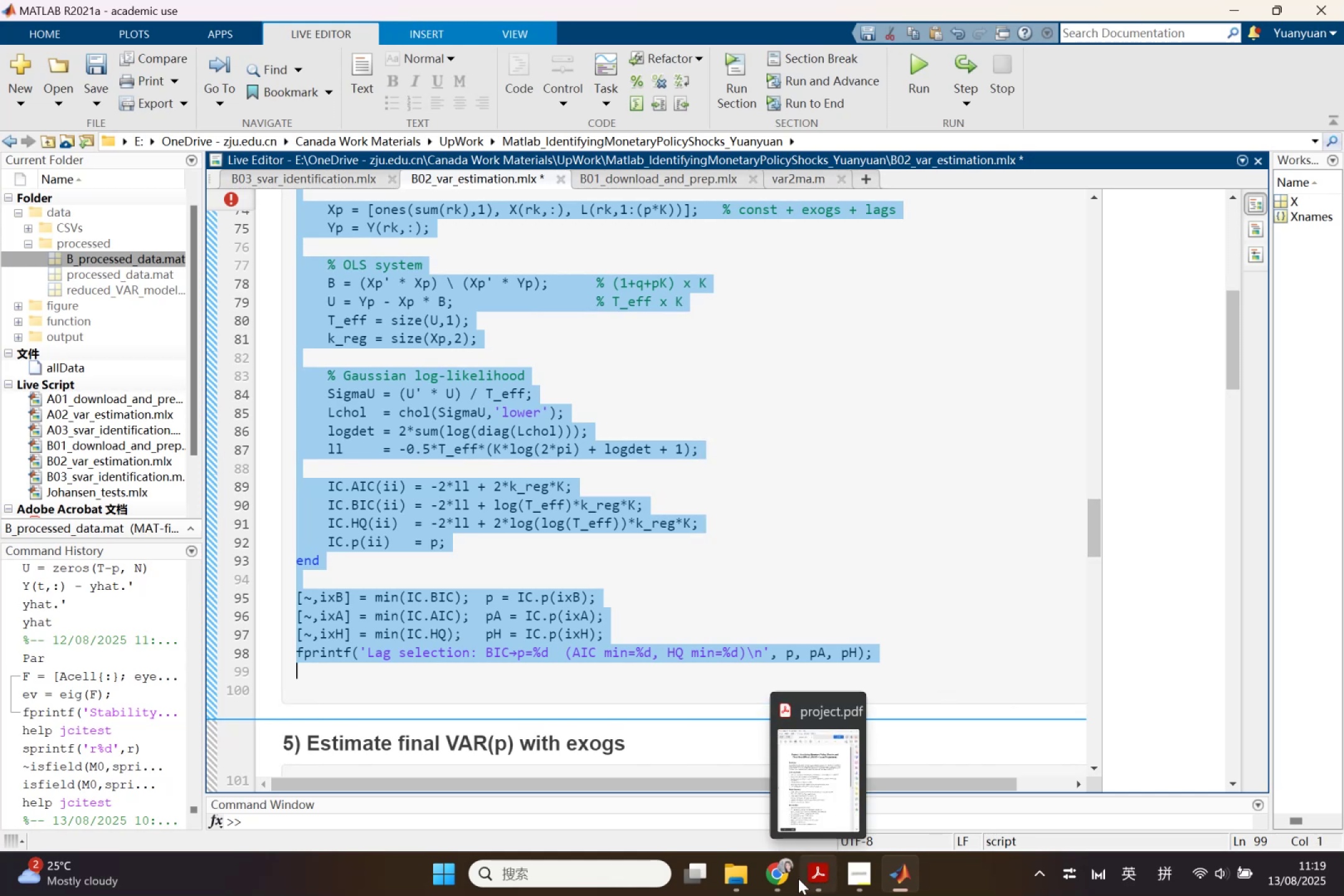 
left_click([791, 880])
 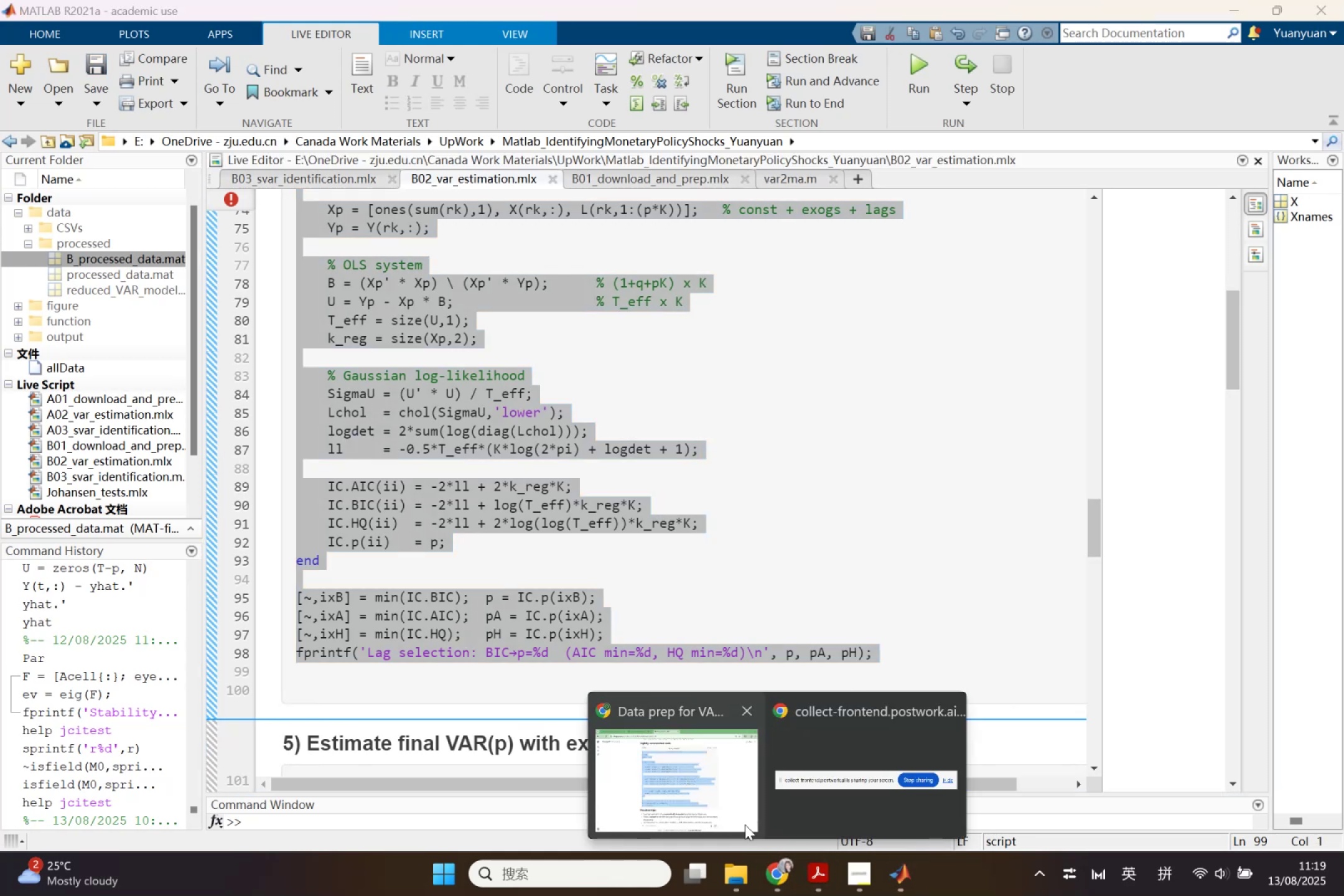 
left_click([742, 821])
 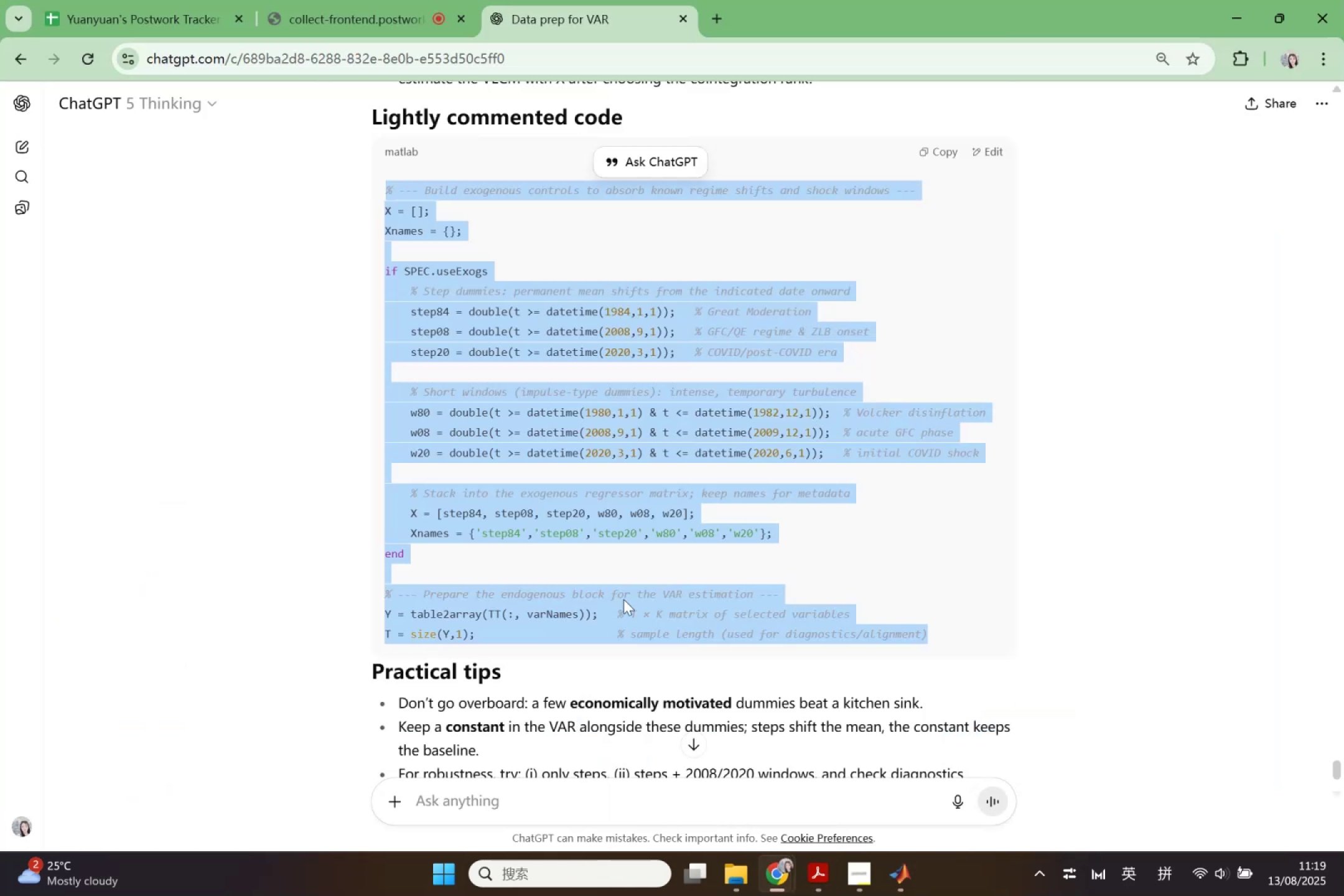 
scroll: coordinate [655, 566], scroll_direction: up, amount: 10.0
 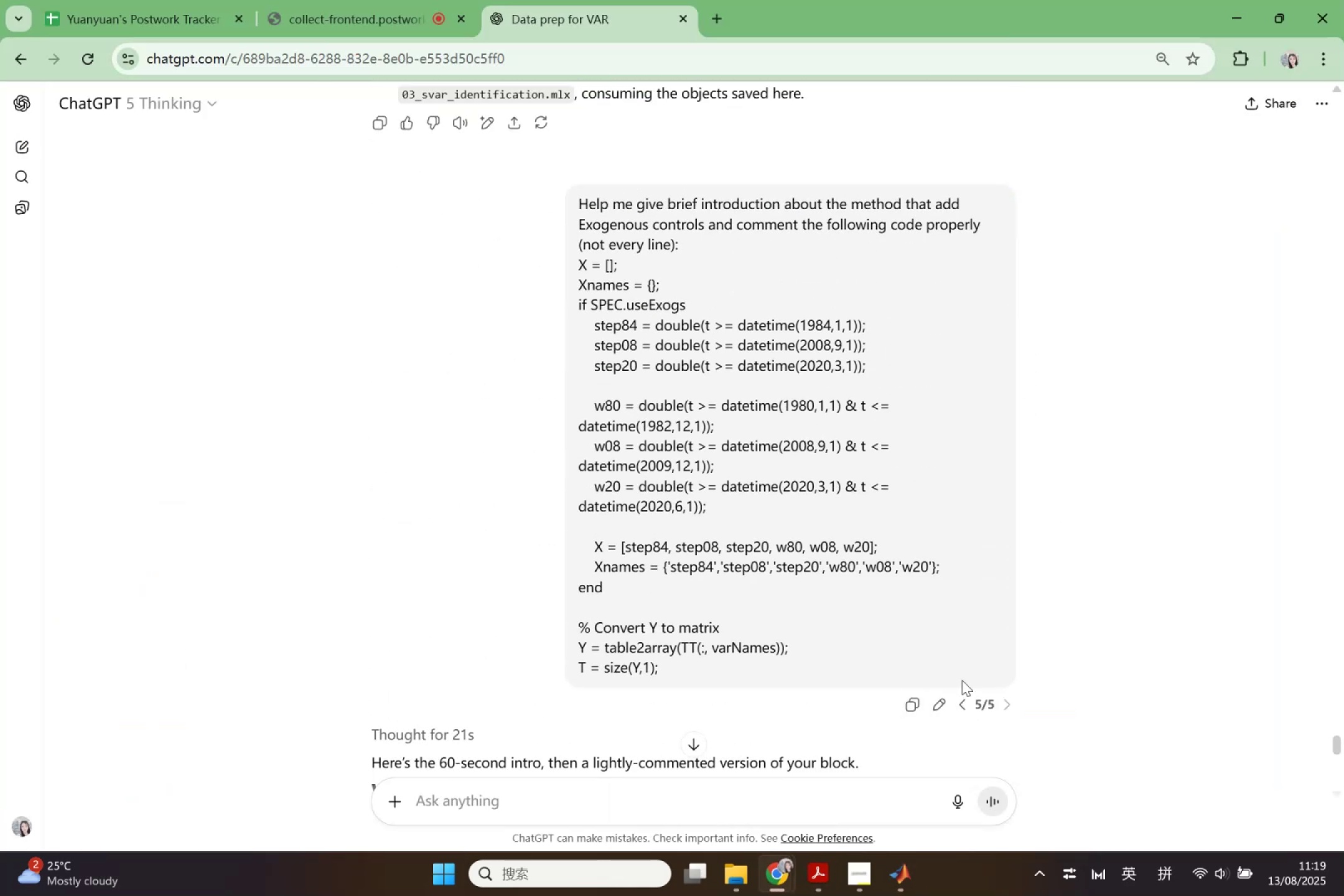 
left_click([940, 702])
 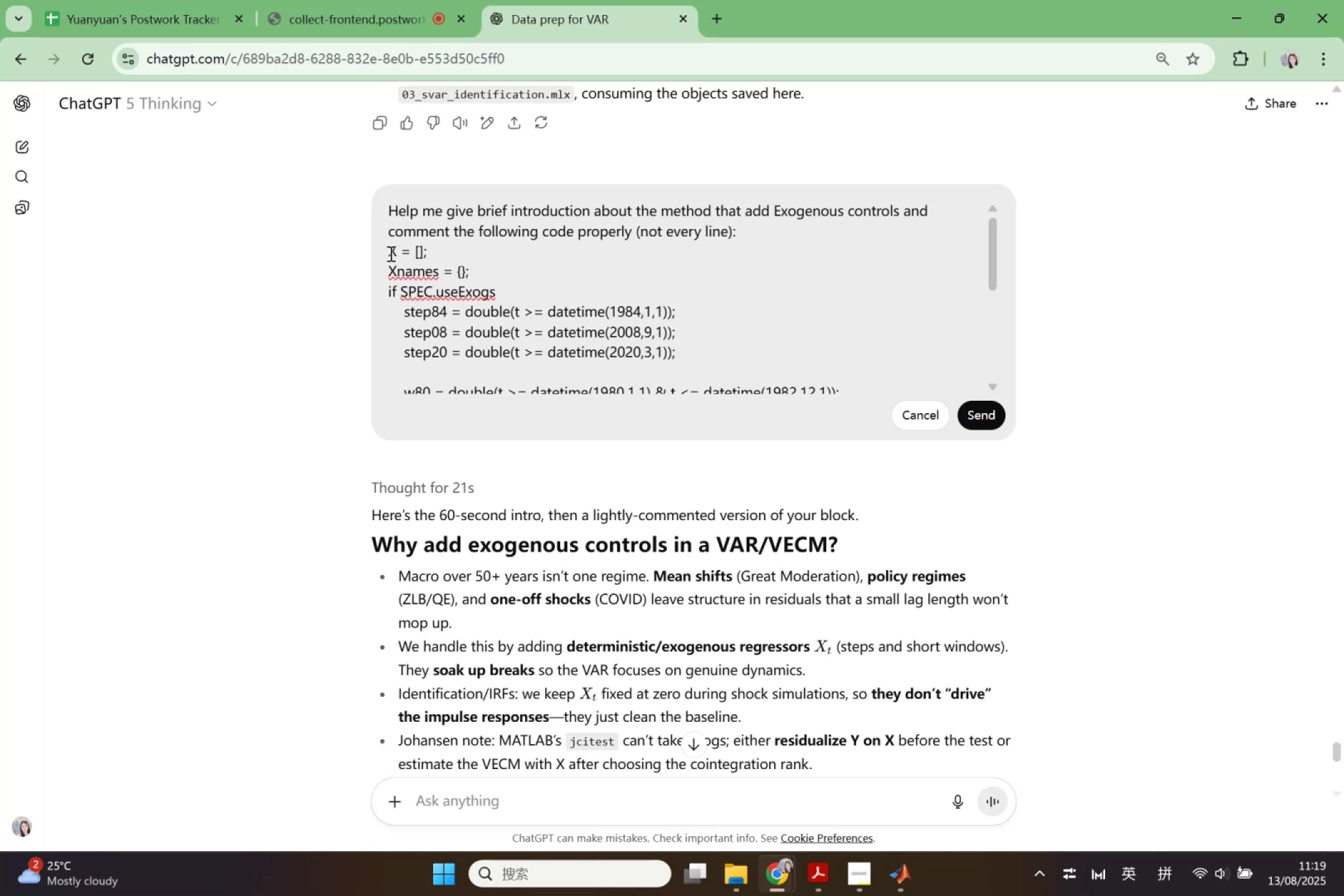 
scroll: coordinate [814, 376], scroll_direction: down, amount: 5.0
 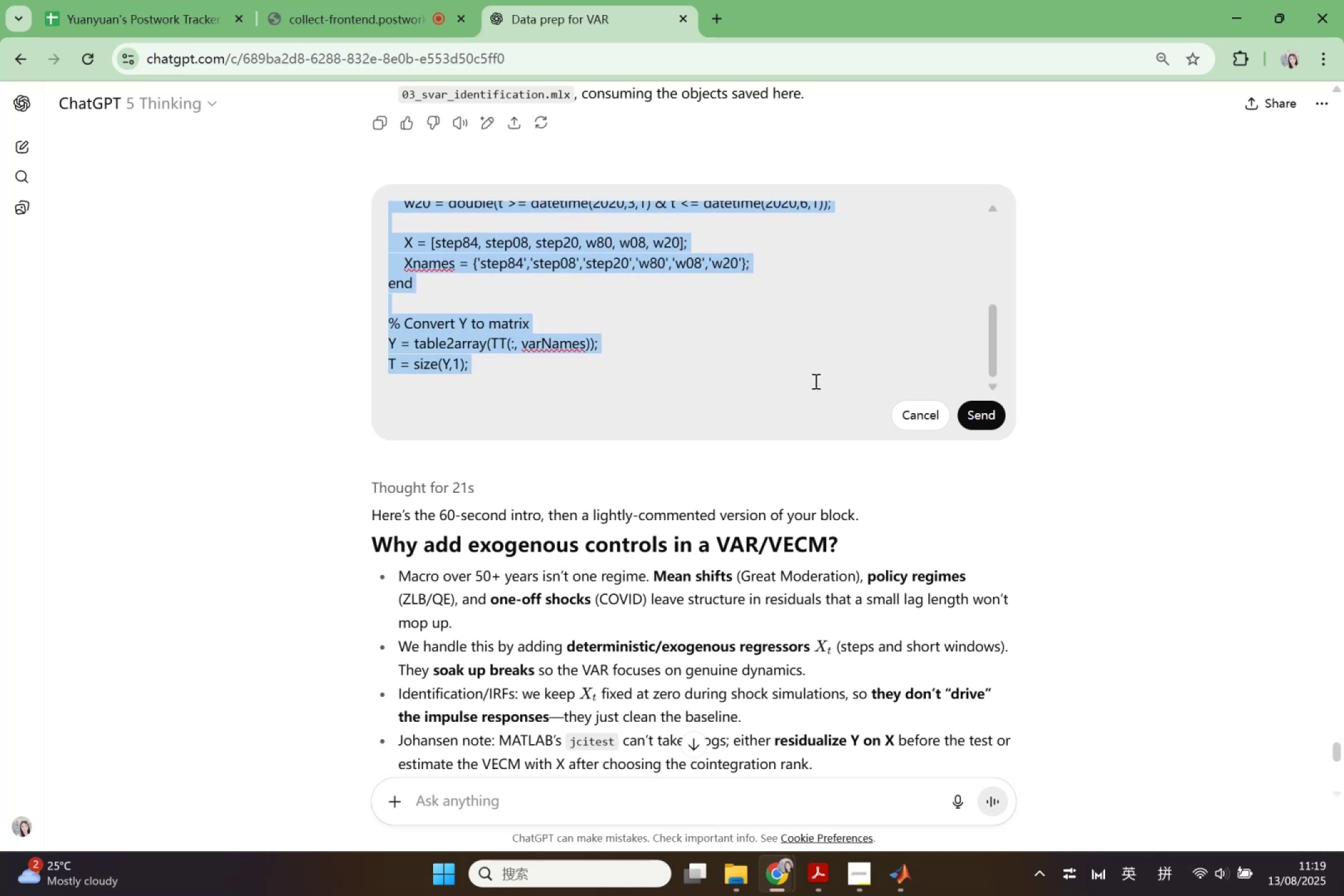 
key(Control+V)
 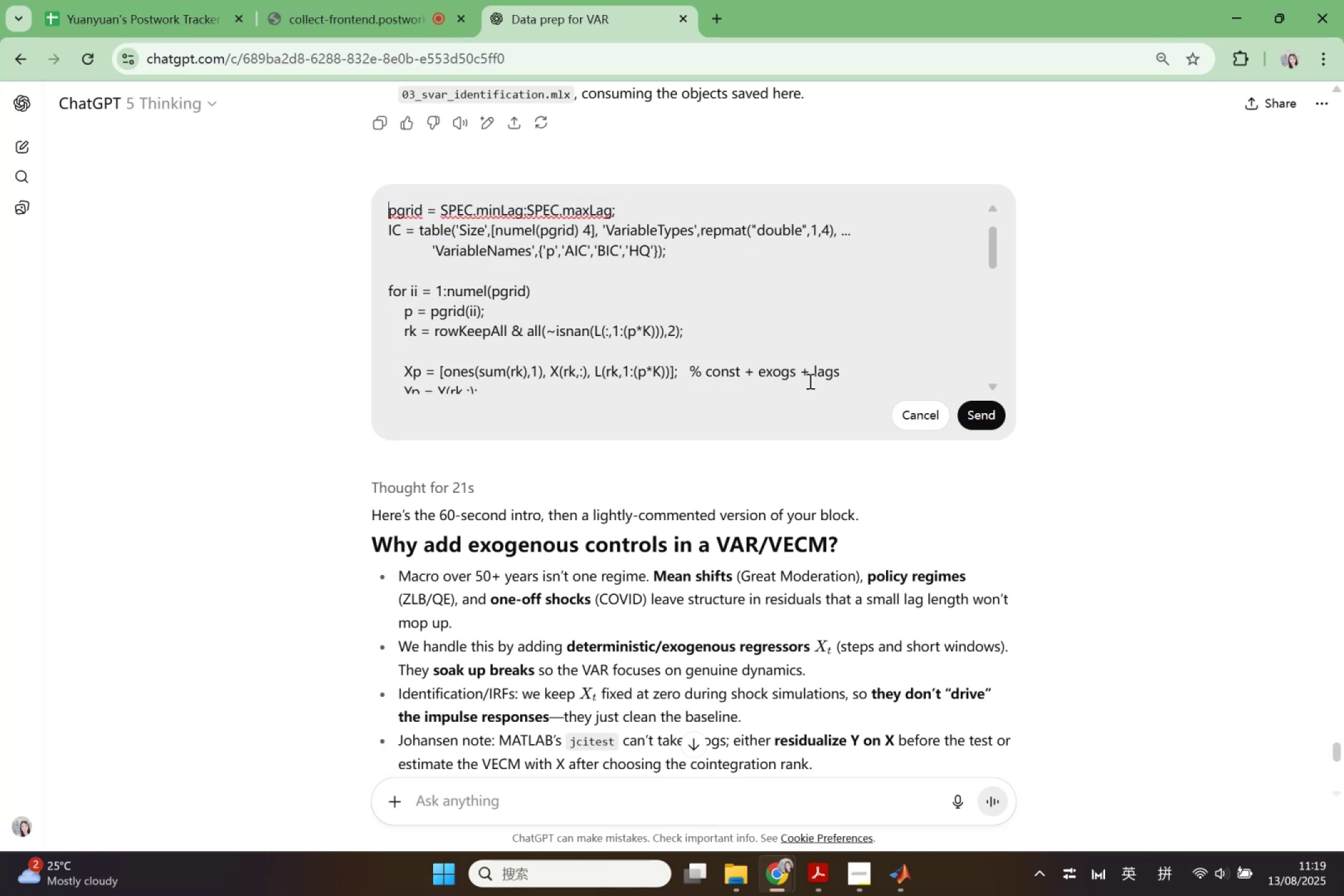 
scroll: coordinate [730, 371], scroll_direction: up, amount: 5.0
 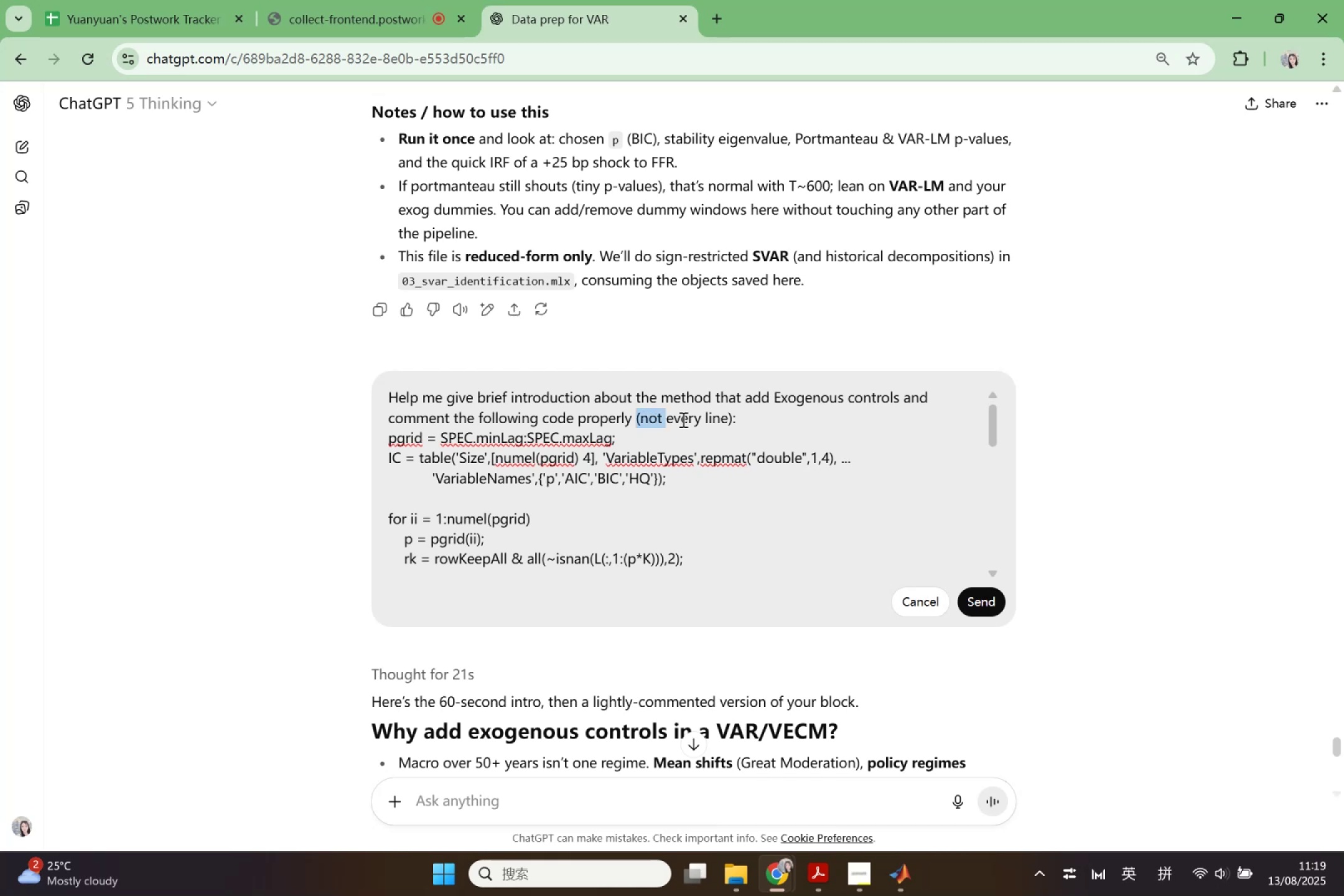 
wait(7.58)
 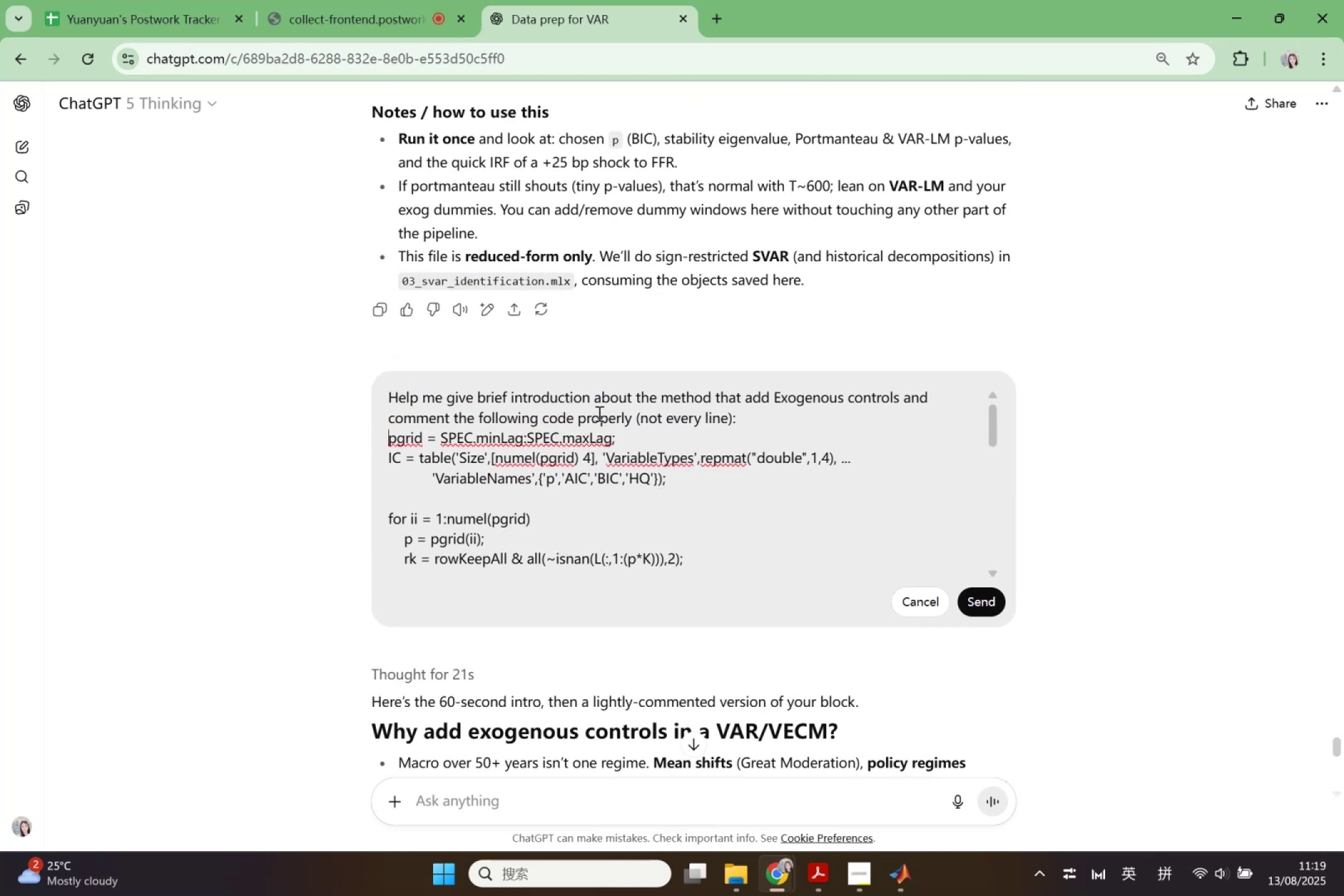 
type(lign)
key(Backspace)
type(ht)
 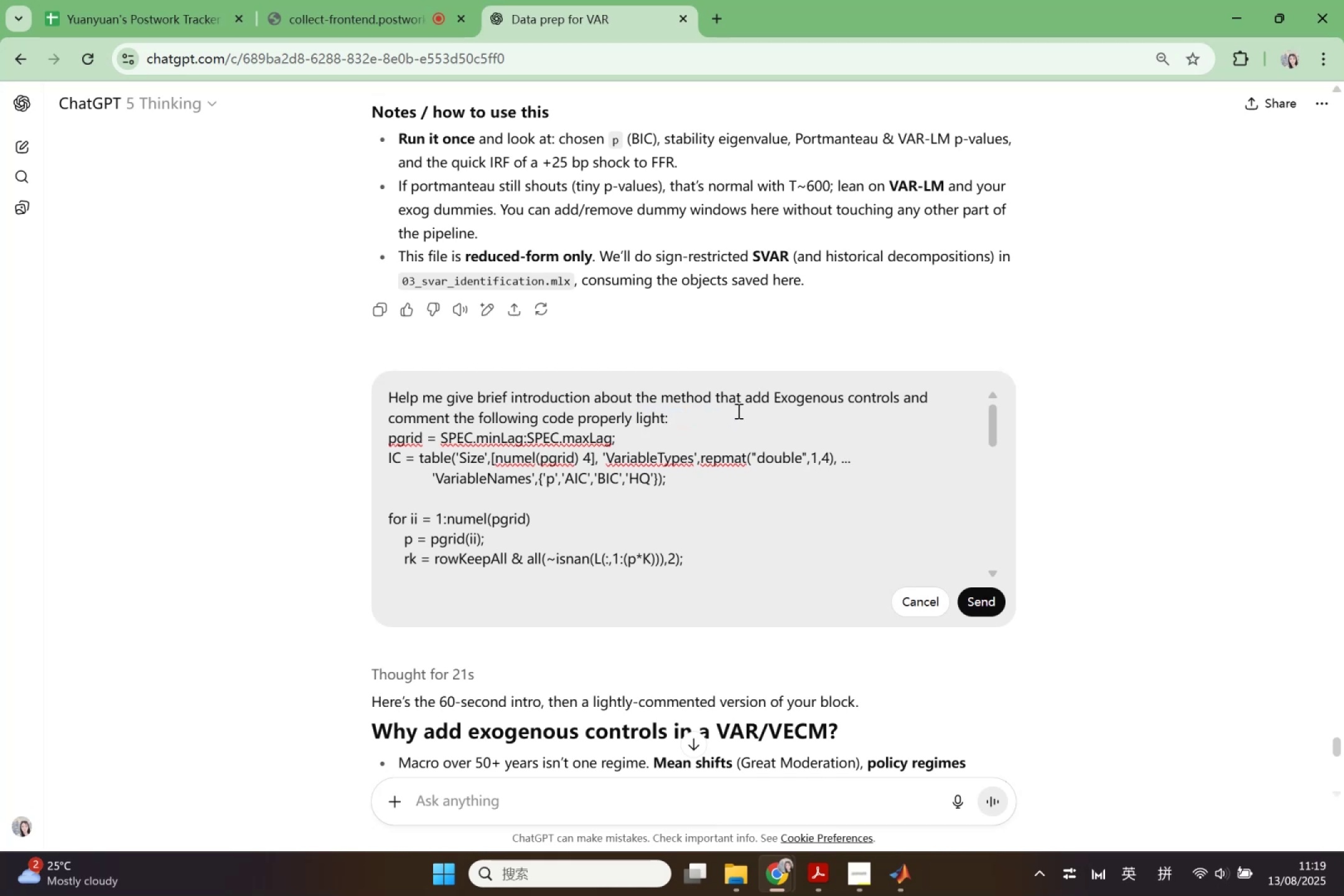 
scroll: coordinate [880, 757], scroll_direction: up, amount: 1.0
 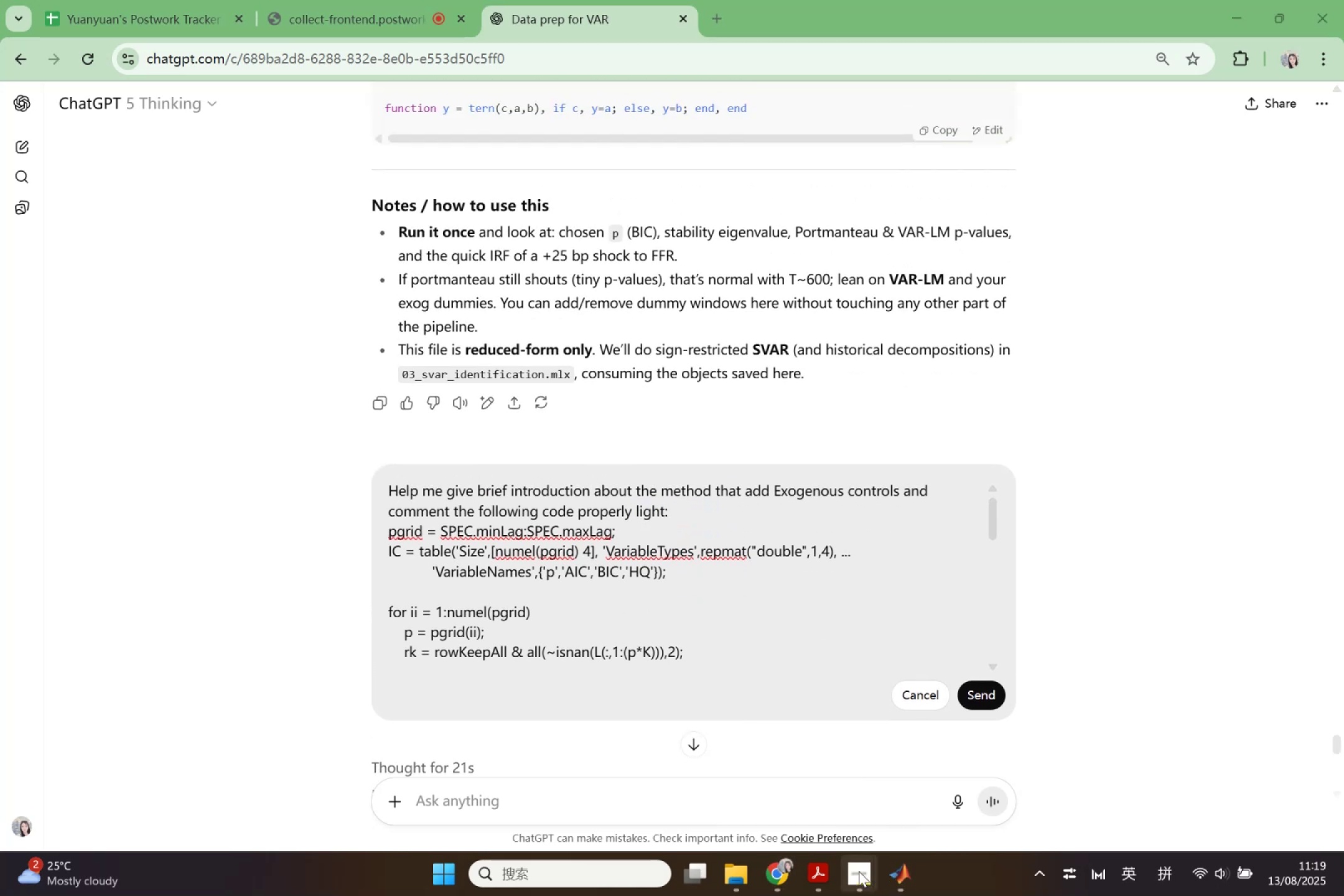 
left_click([818, 880])
 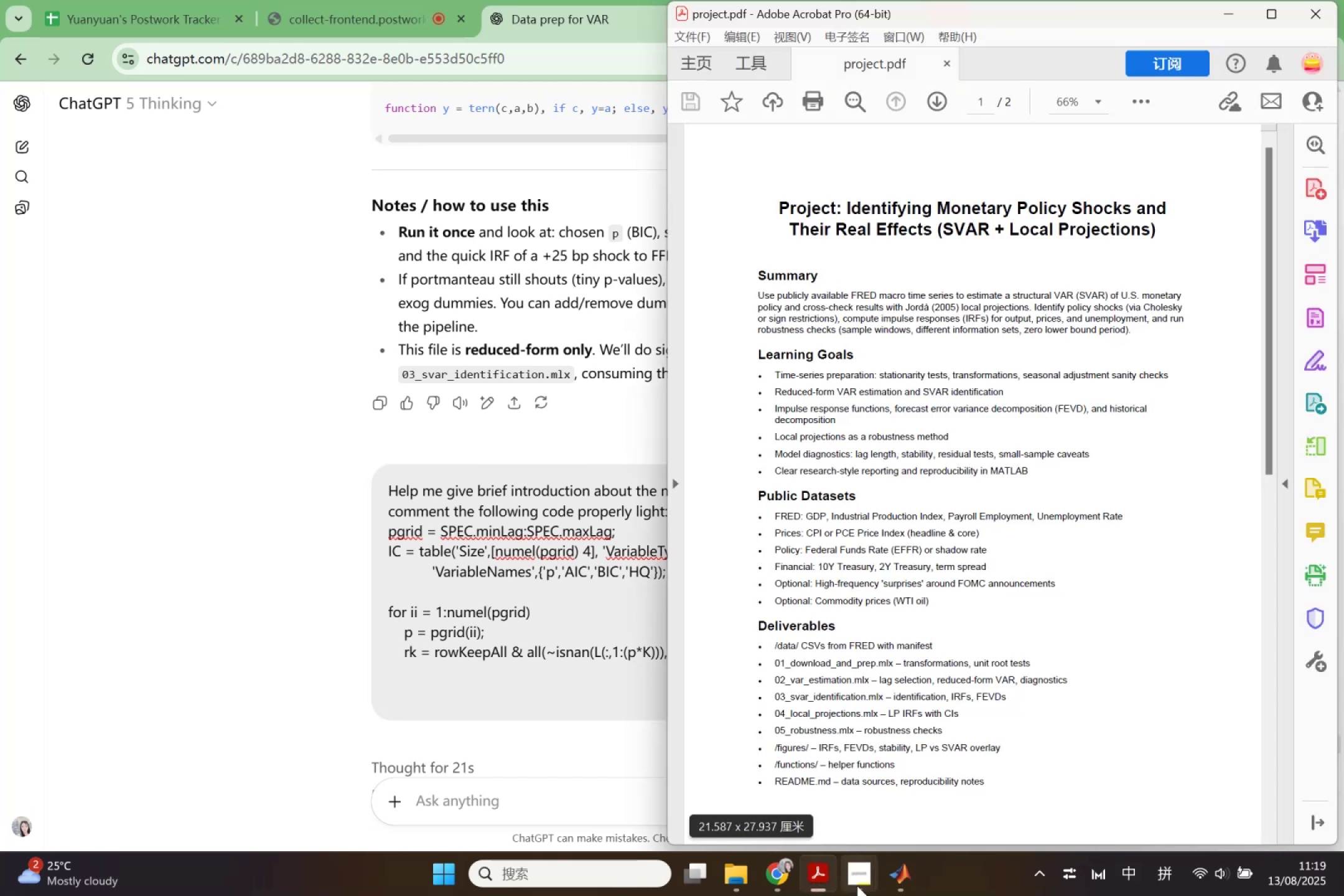 
left_click([813, 882])
 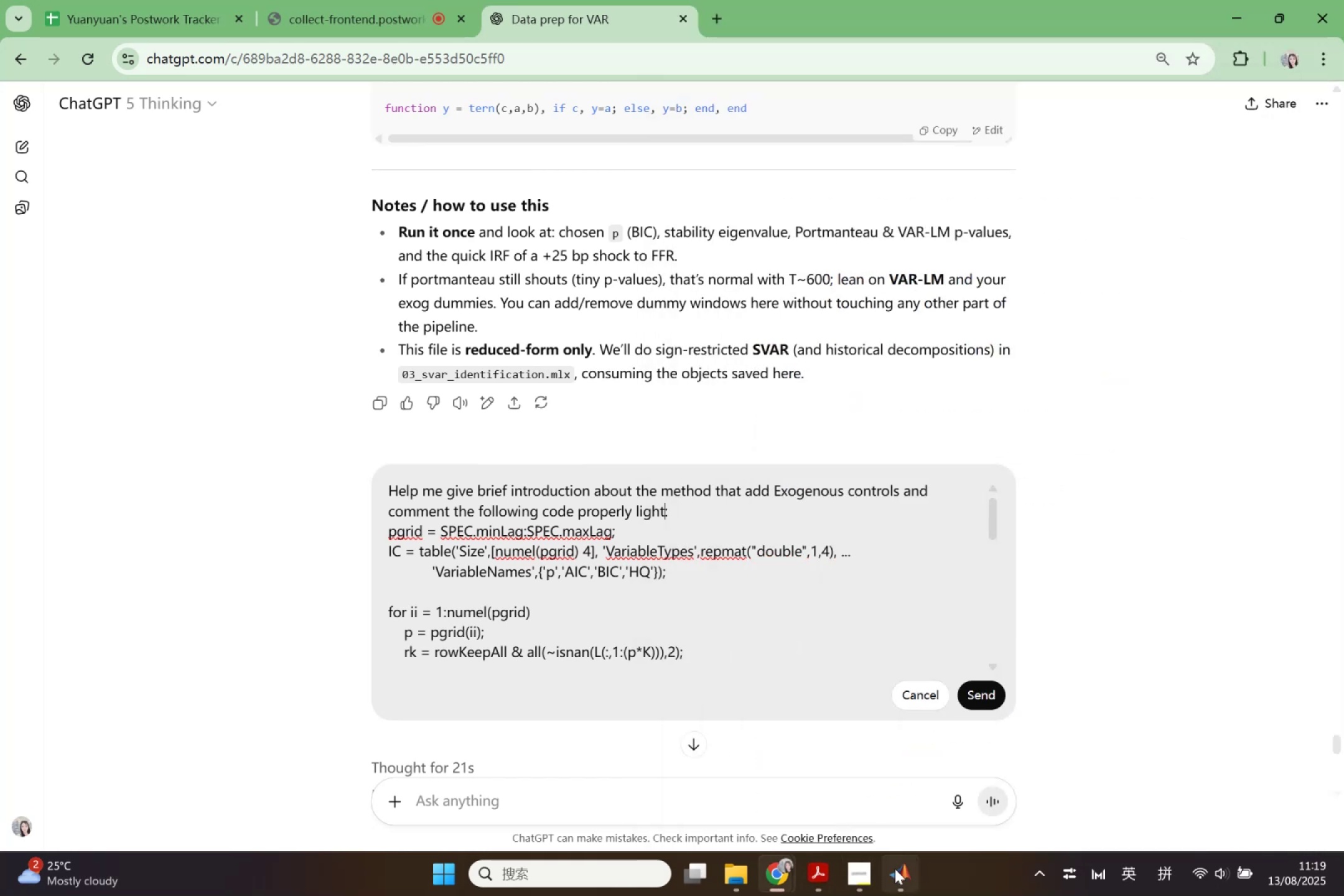 
left_click([895, 869])
 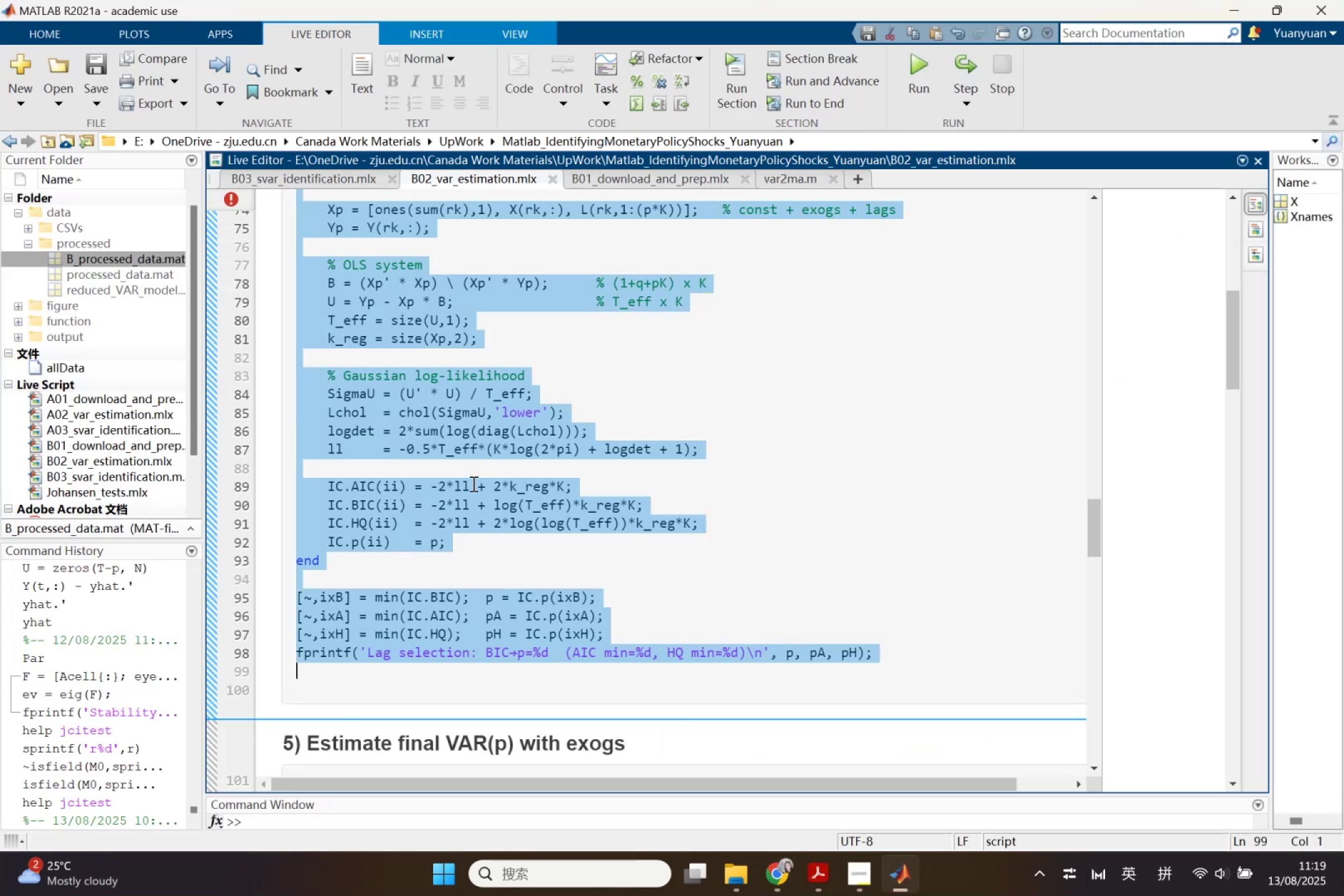 
scroll: coordinate [475, 485], scroll_direction: up, amount: 3.0
 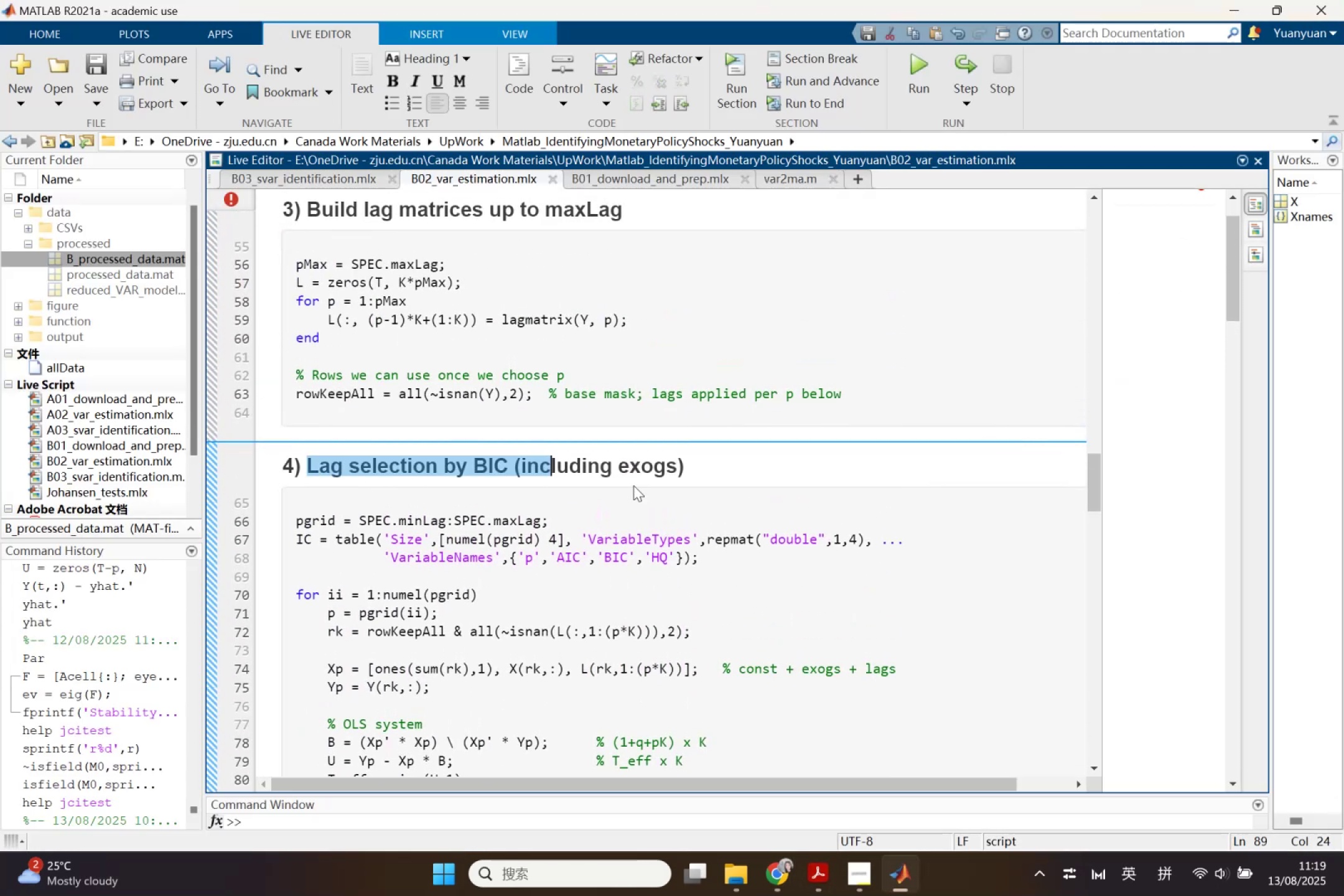 
key(Control+ControlLeft)
 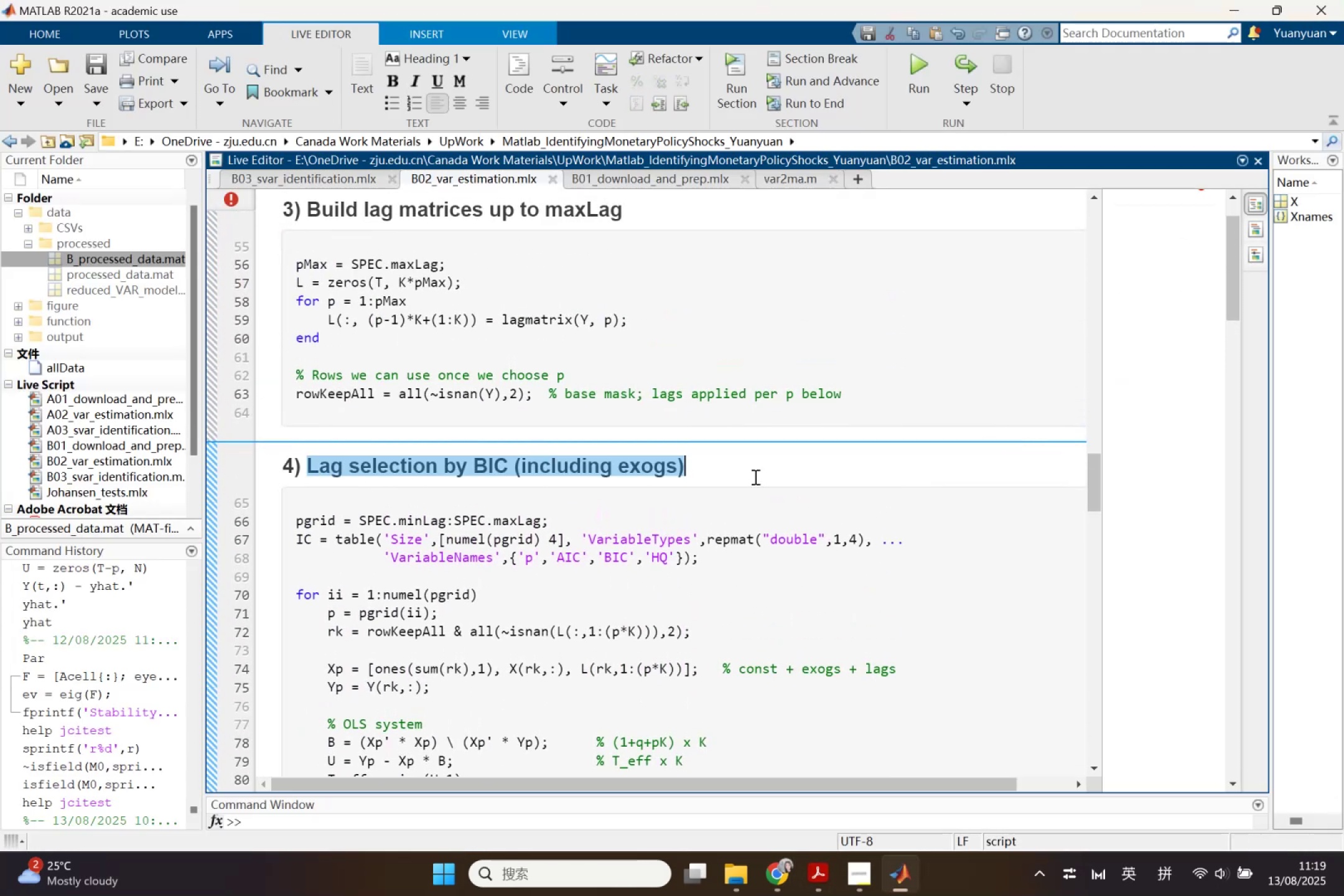 
key(Control+C)
 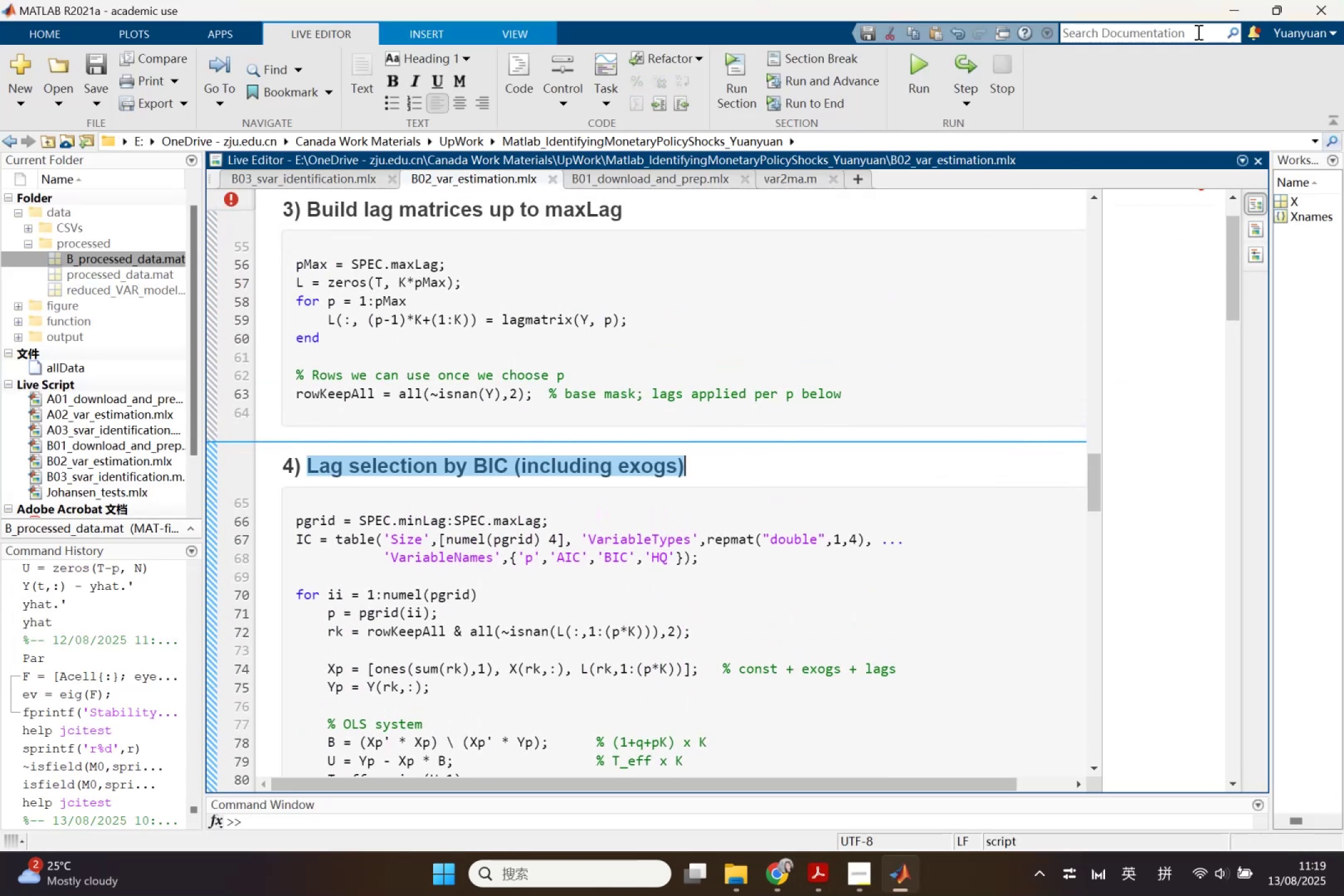 
left_click([1231, 0])
 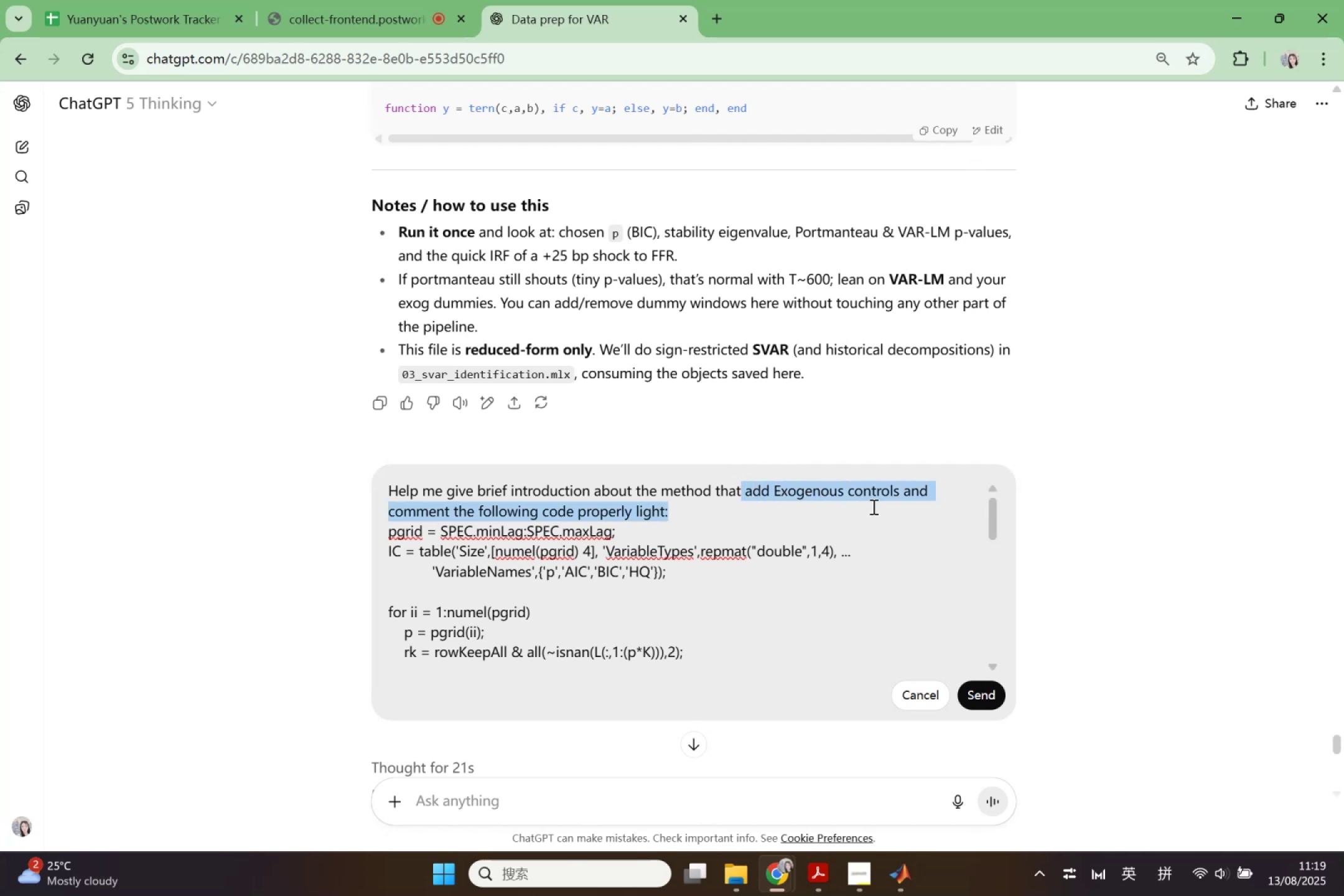 
key(Control+V)
 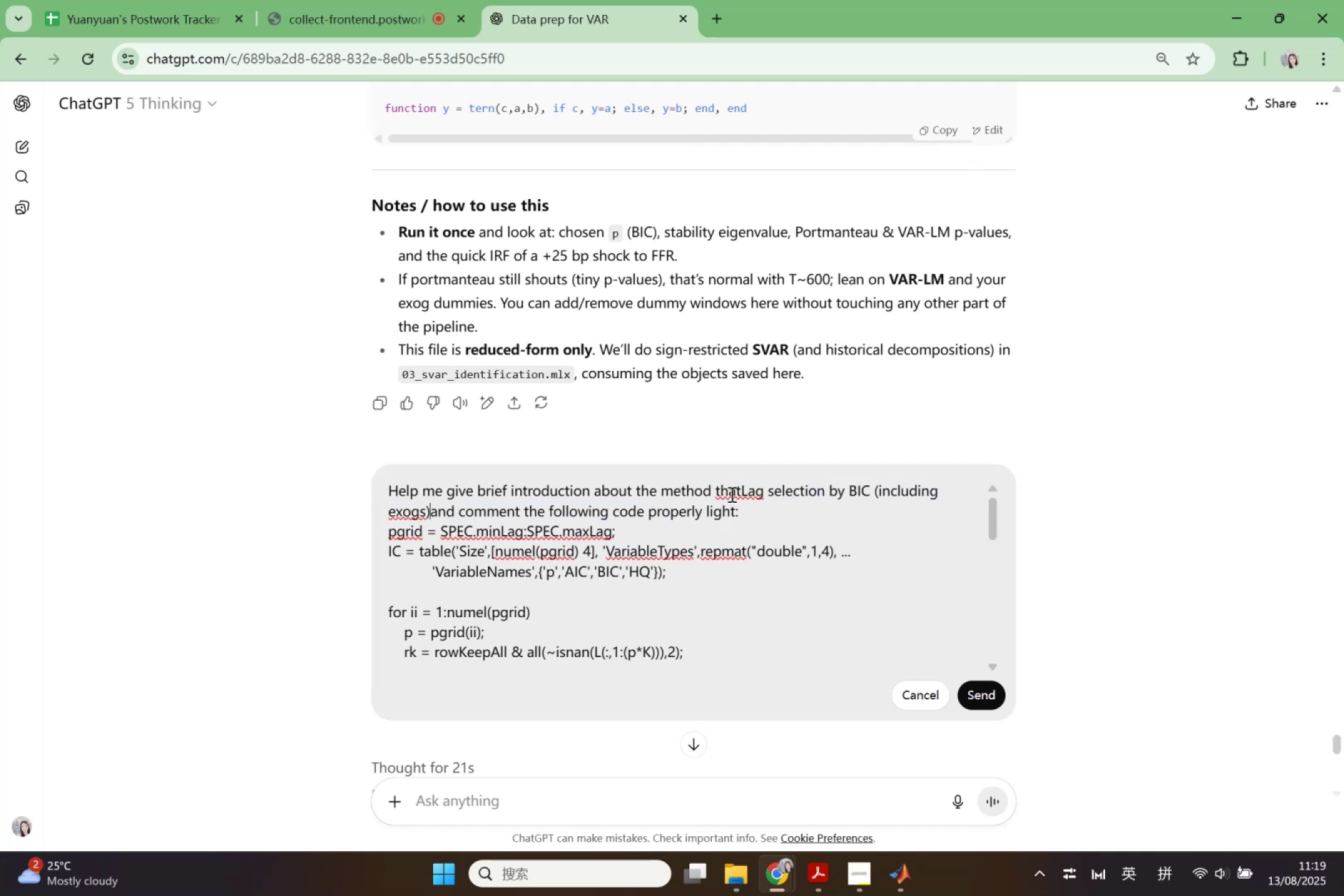 
left_click([740, 493])
 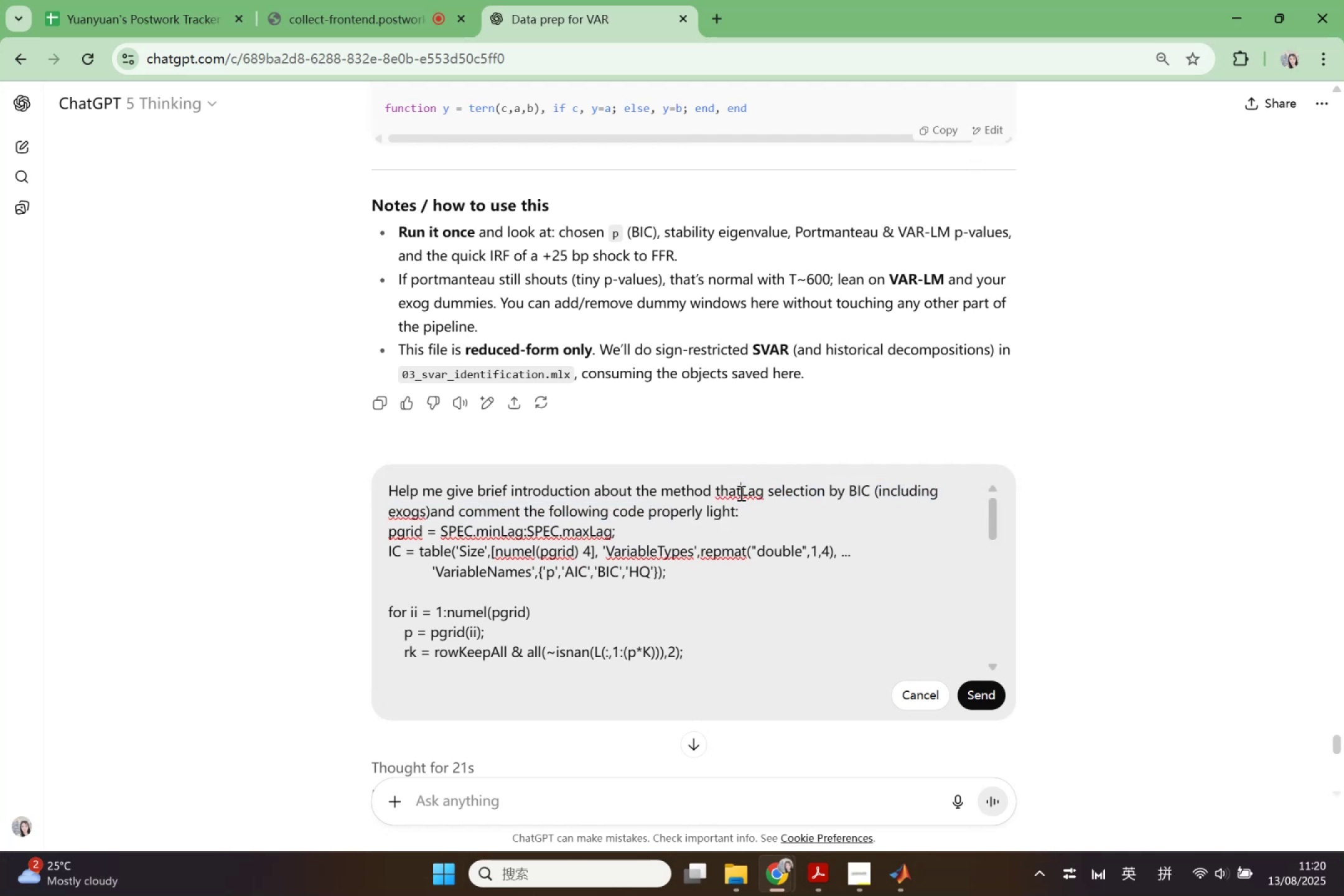 
type( of)
 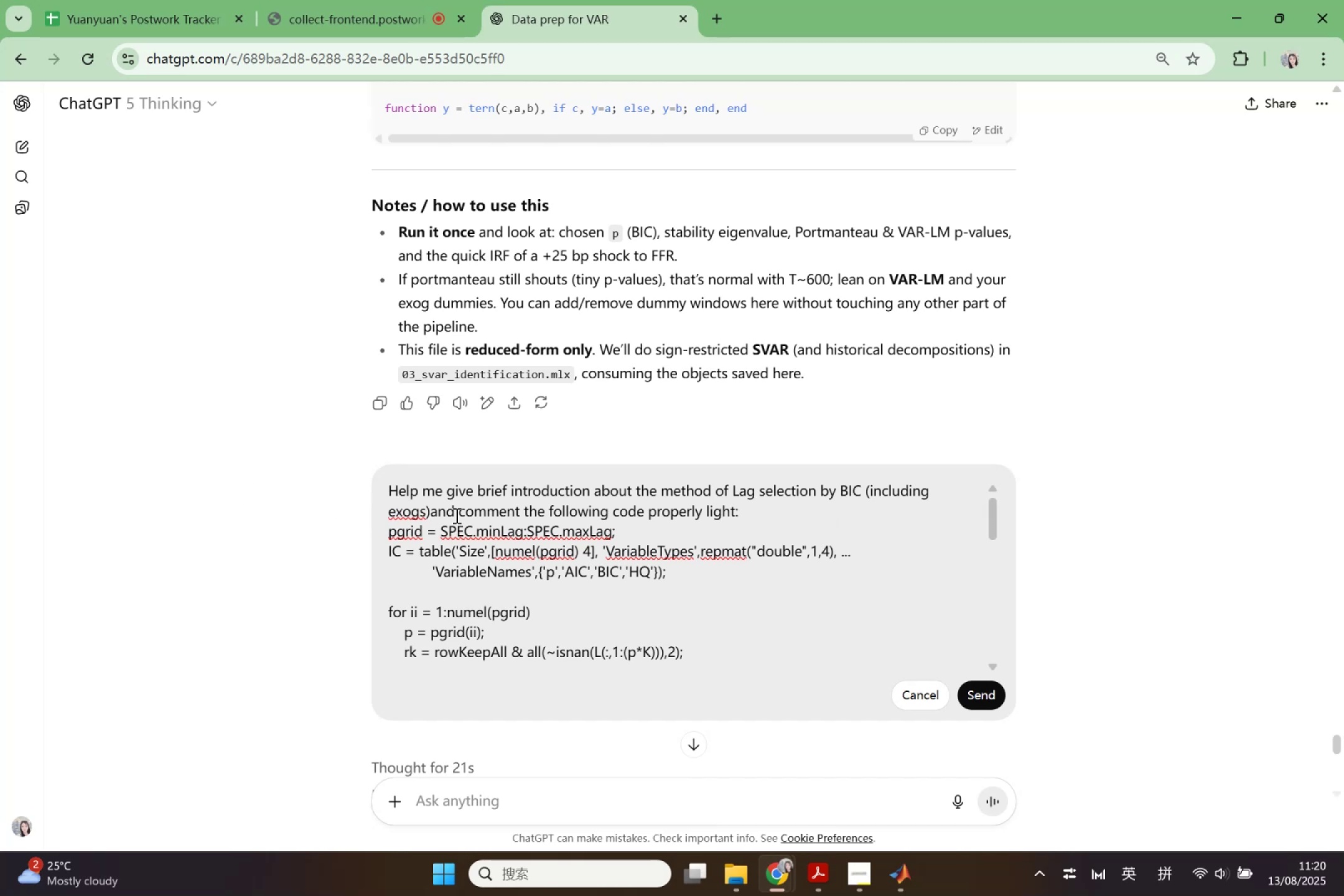 
left_click([431, 510])
 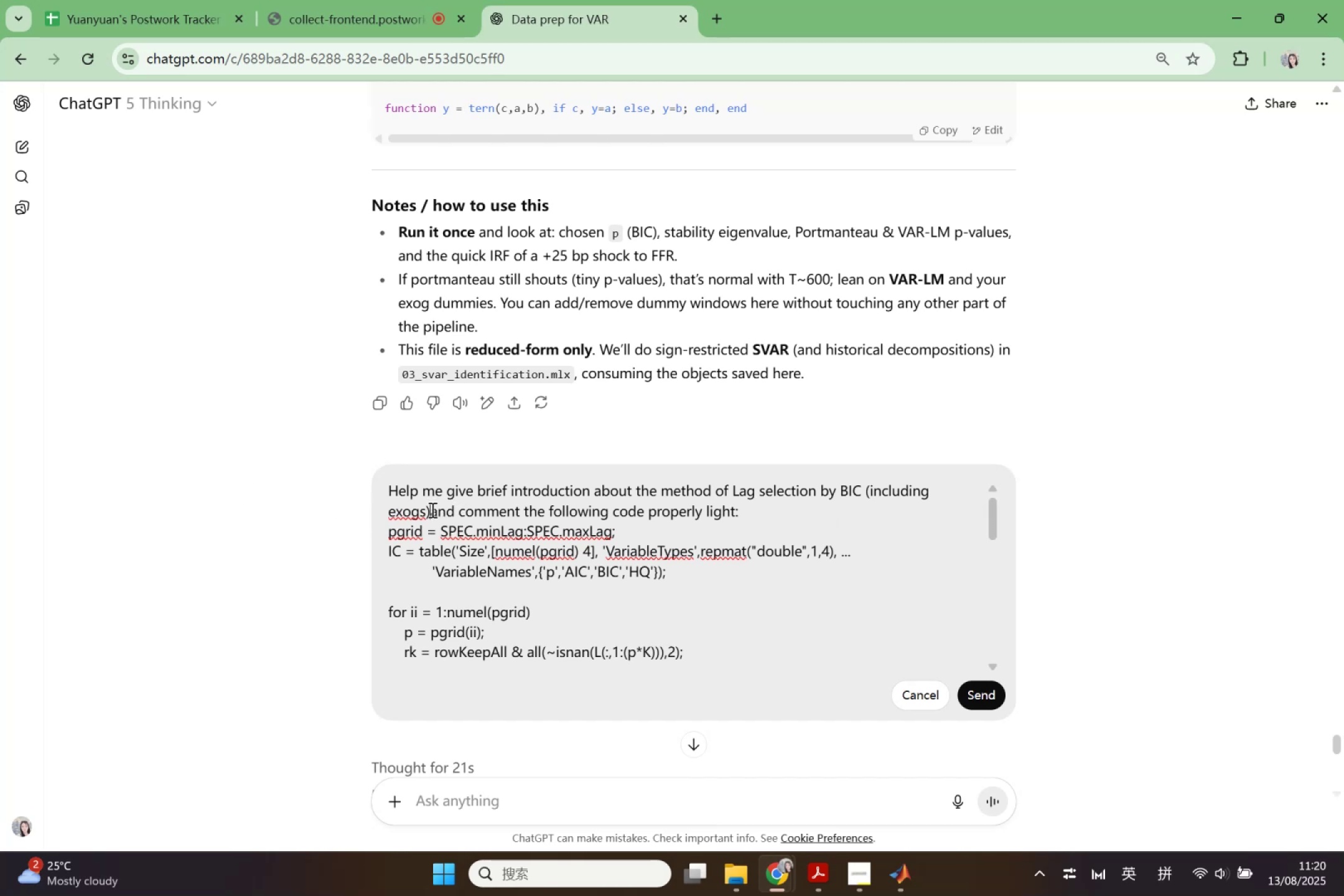 
key(Space)
 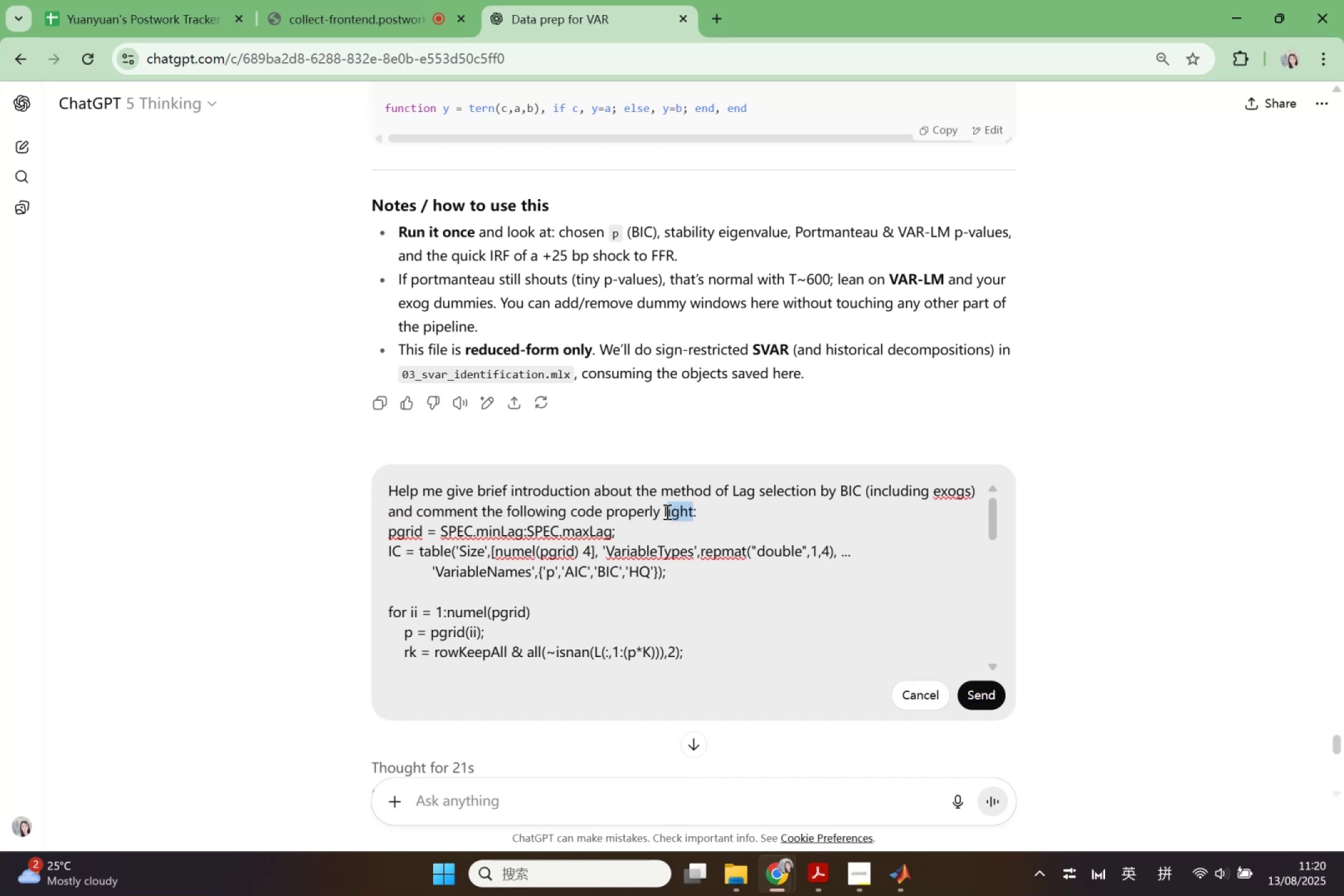 
key(Backspace)
 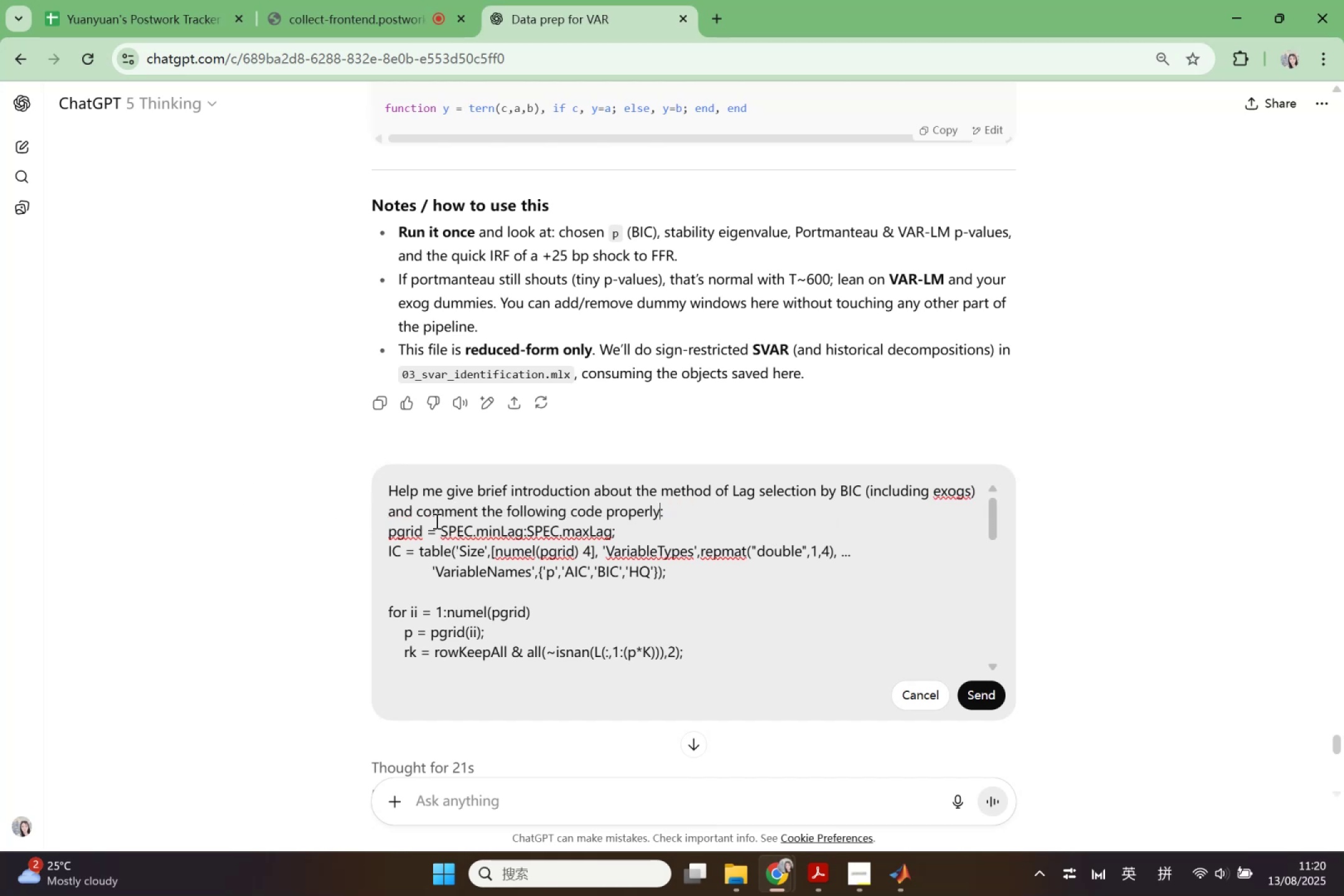 
left_click([412, 513])
 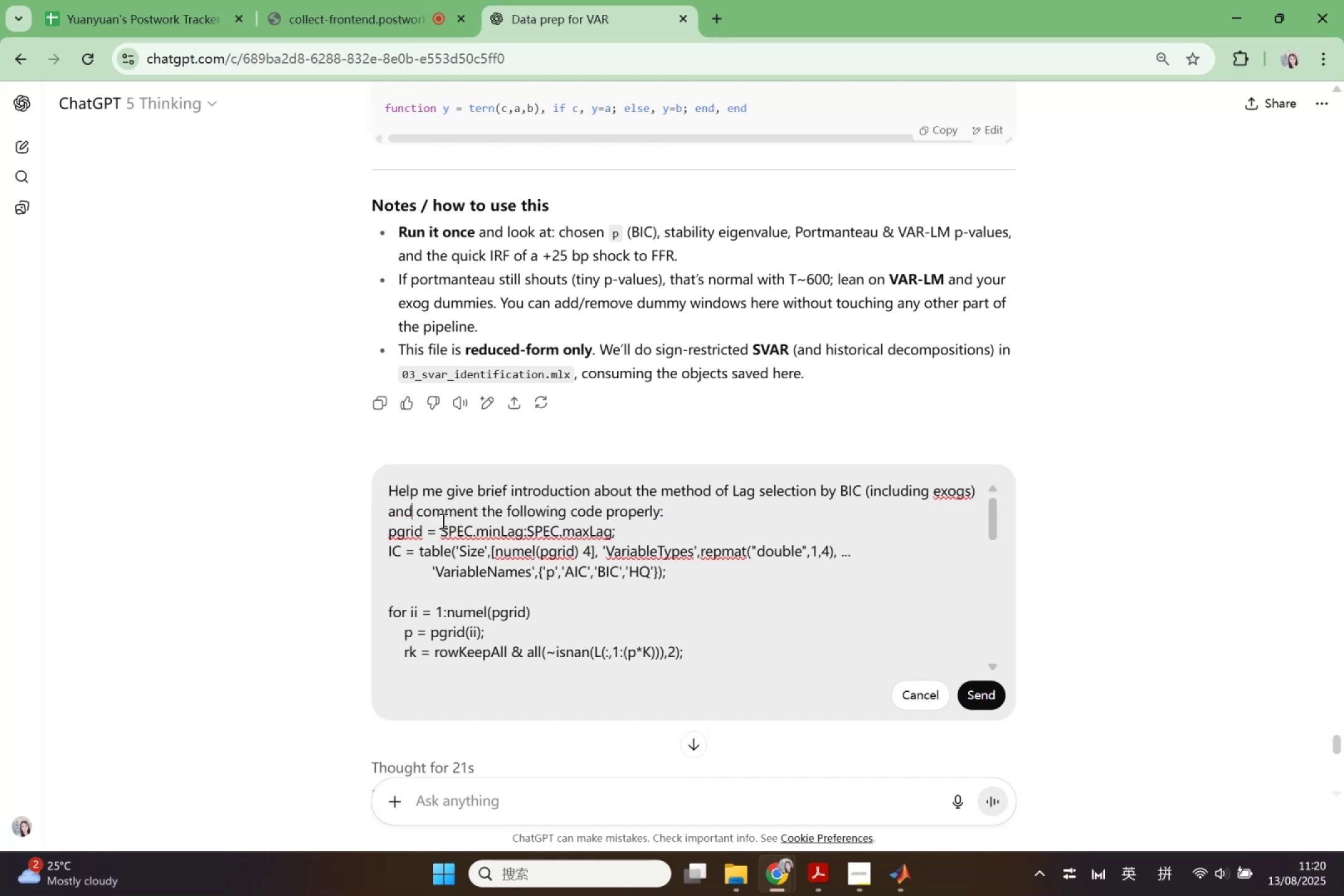 
type( lignth)
key(Backspace)
key(Backspace)
key(Backspace)
type(htly)
 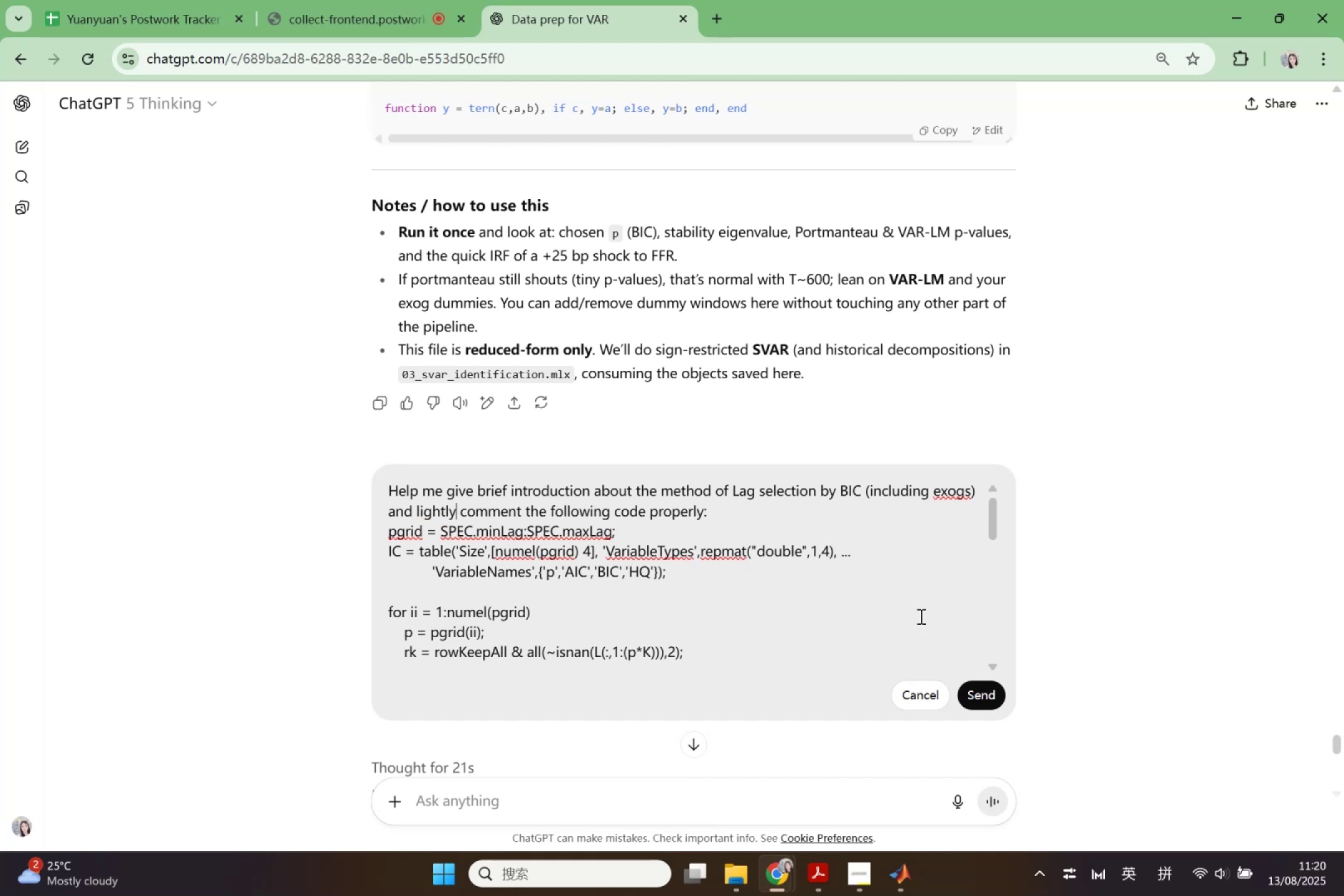 
left_click([989, 699])
 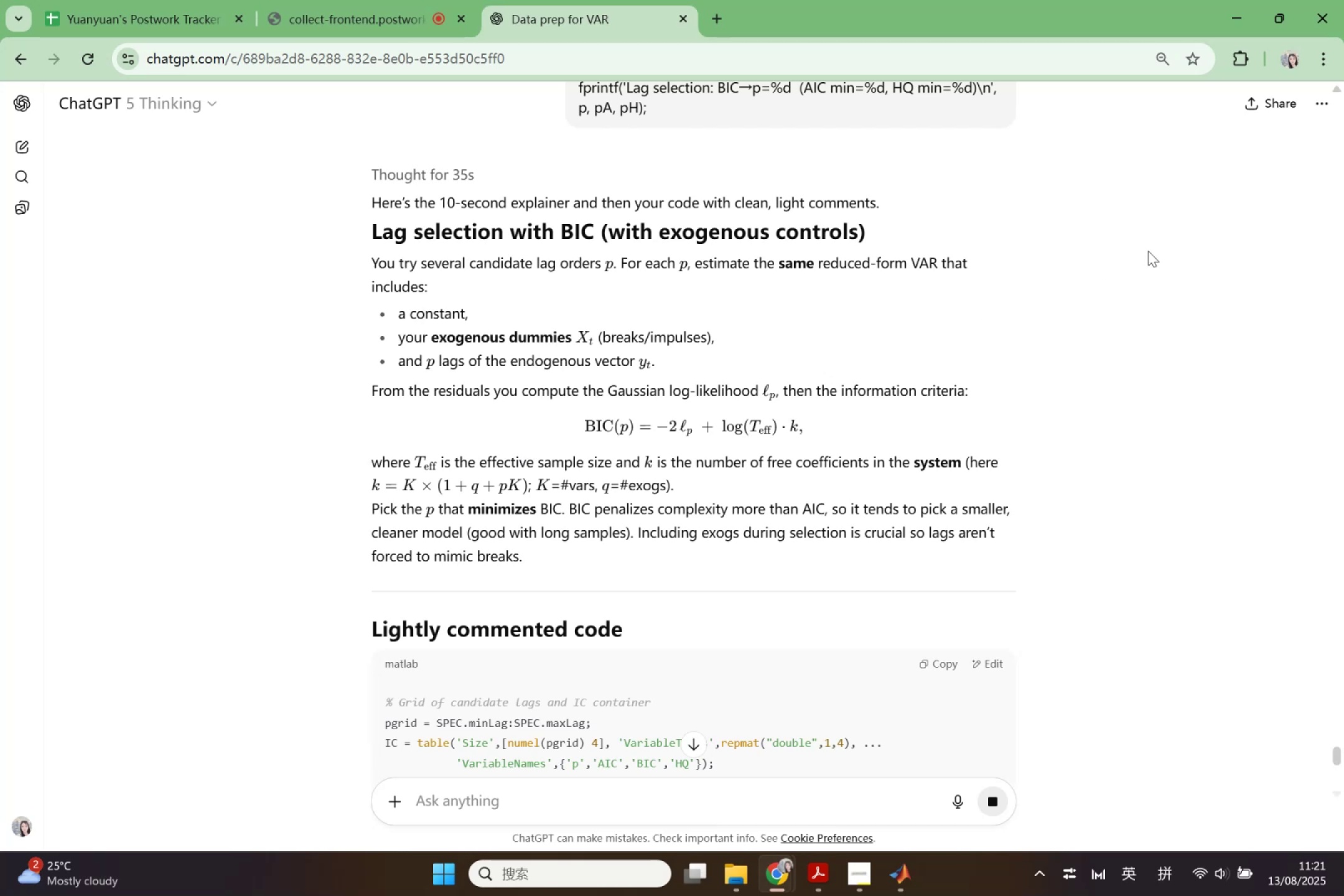 
wait(73.73)
 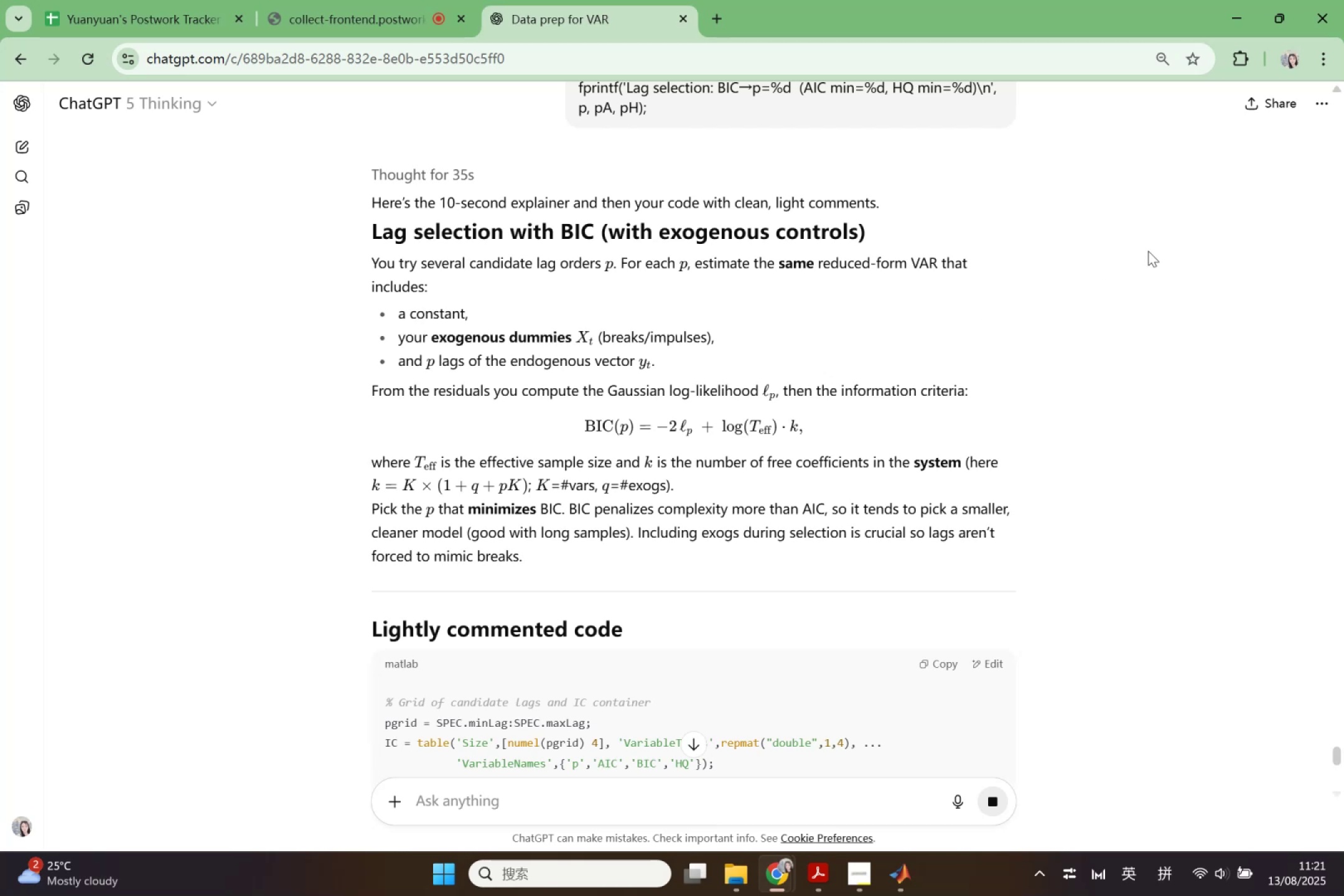 
key(Control+C)
 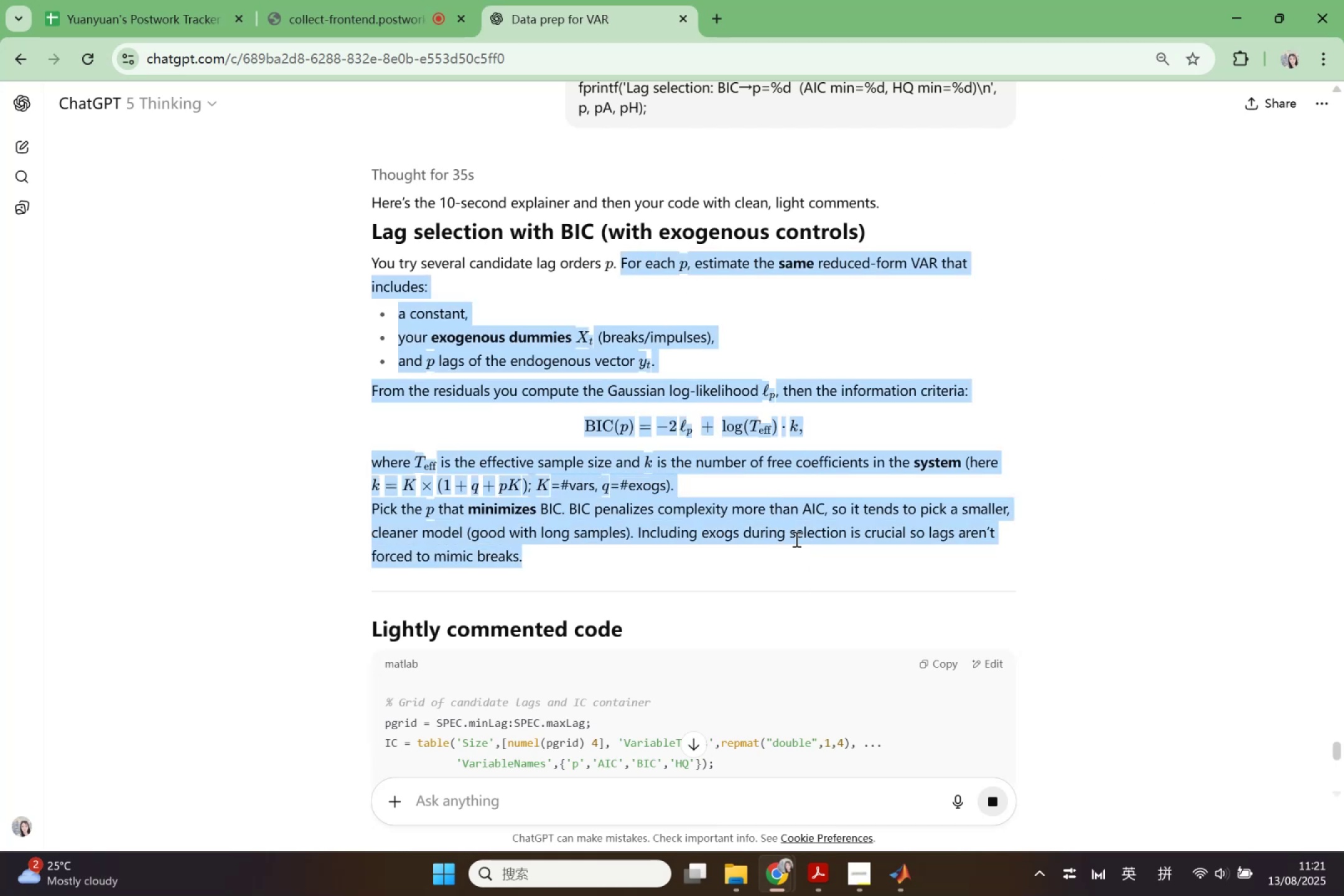 
mouse_move([898, 878])
 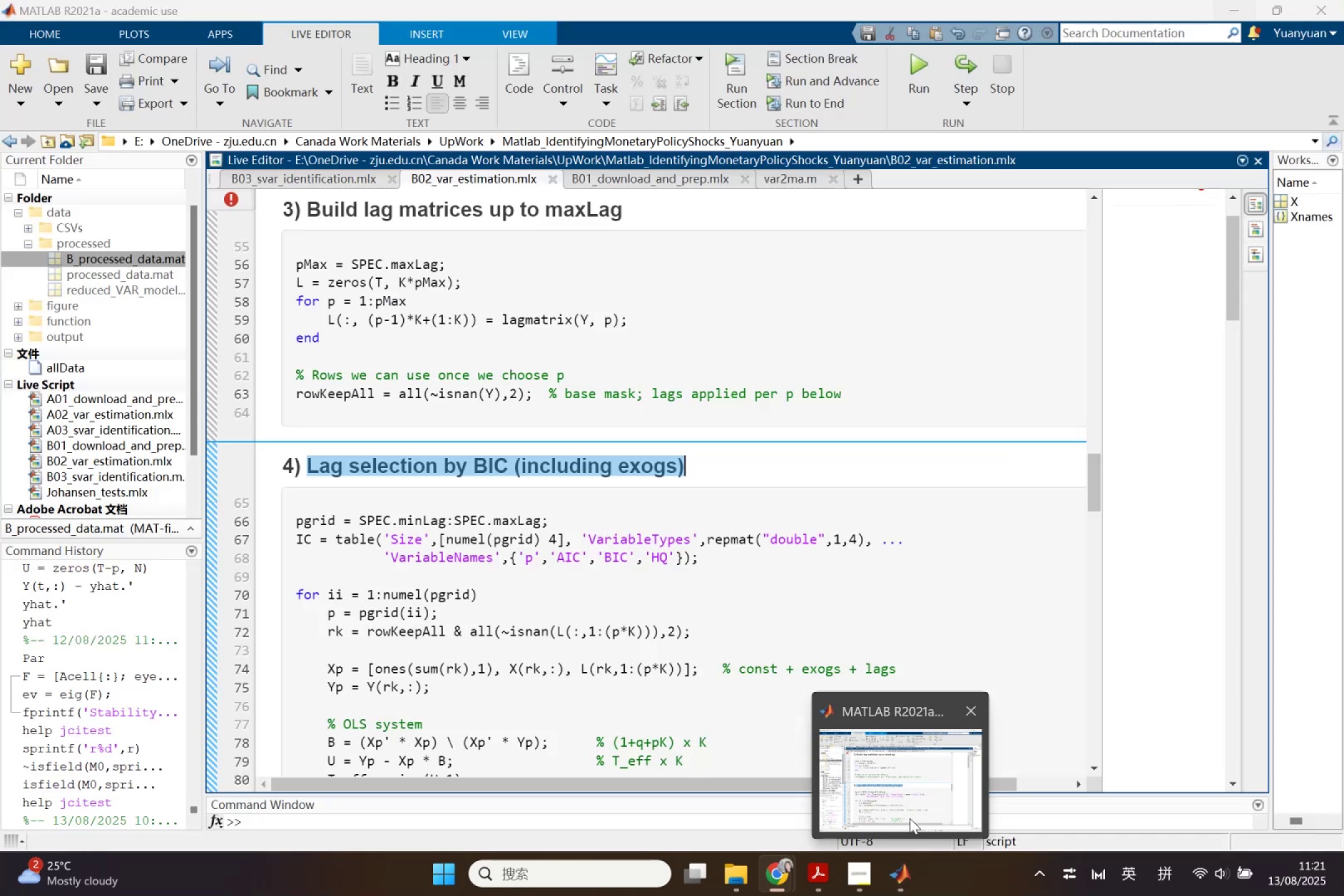 
left_click([910, 818])
 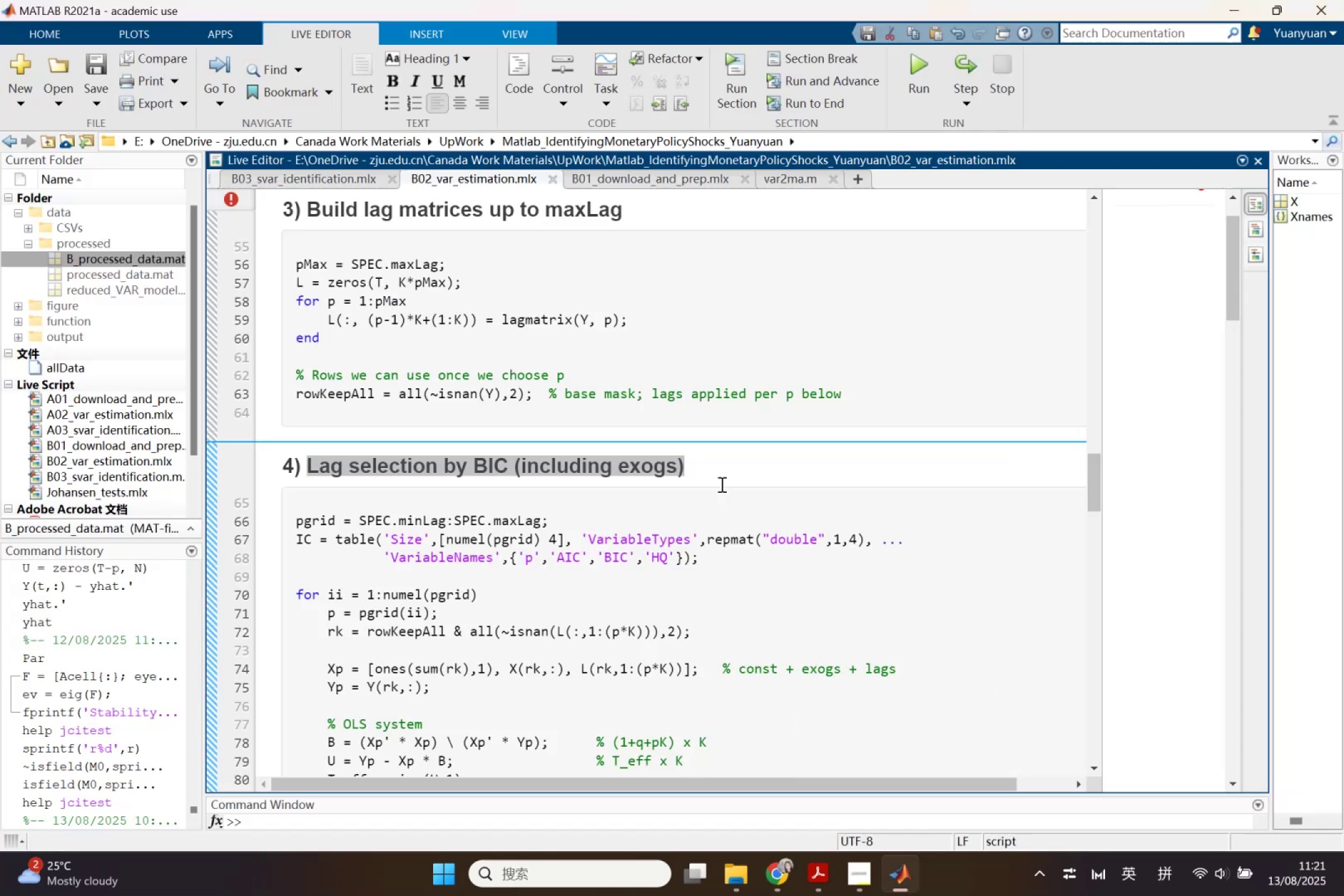 
left_click([722, 476])
 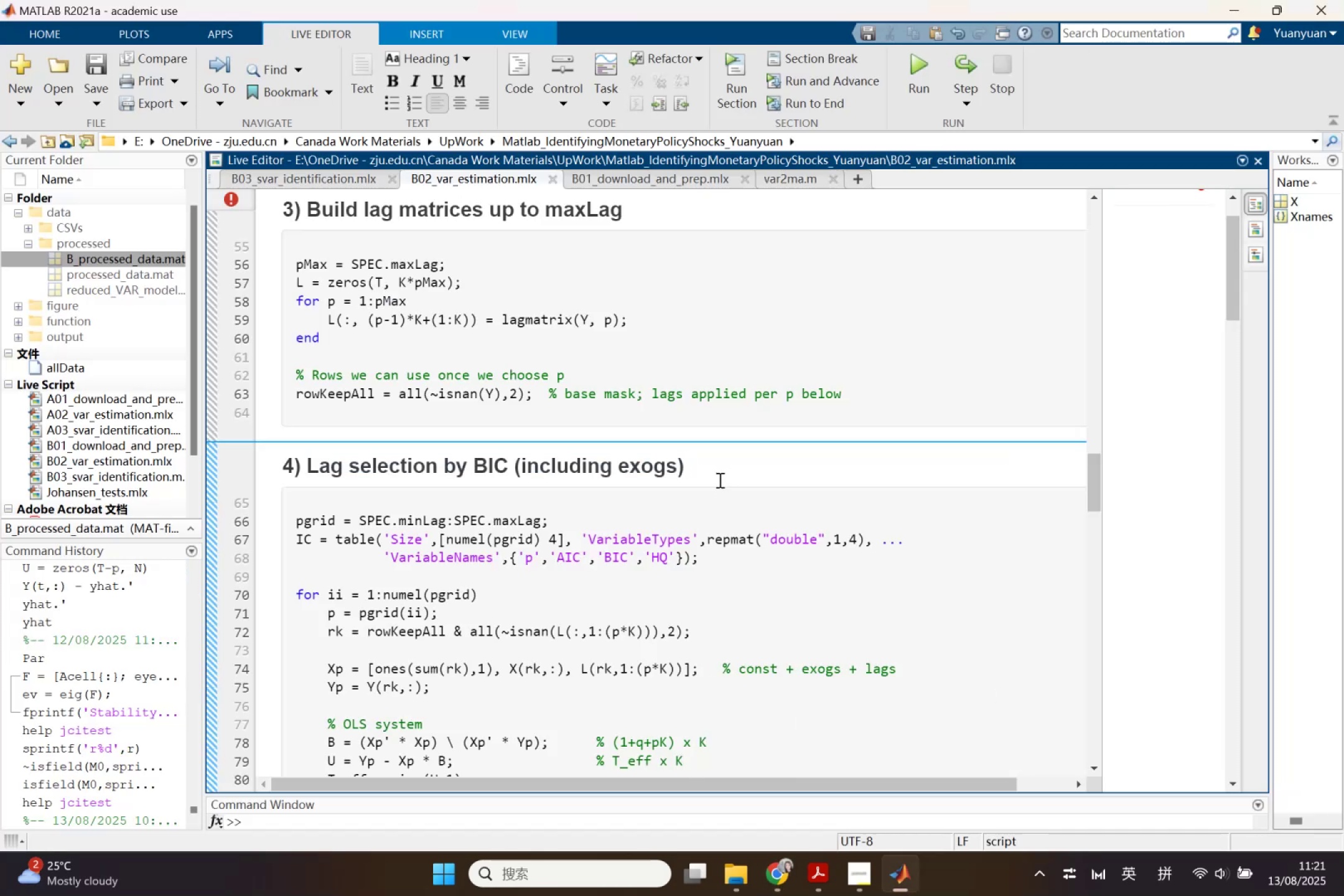 
key(Enter)
 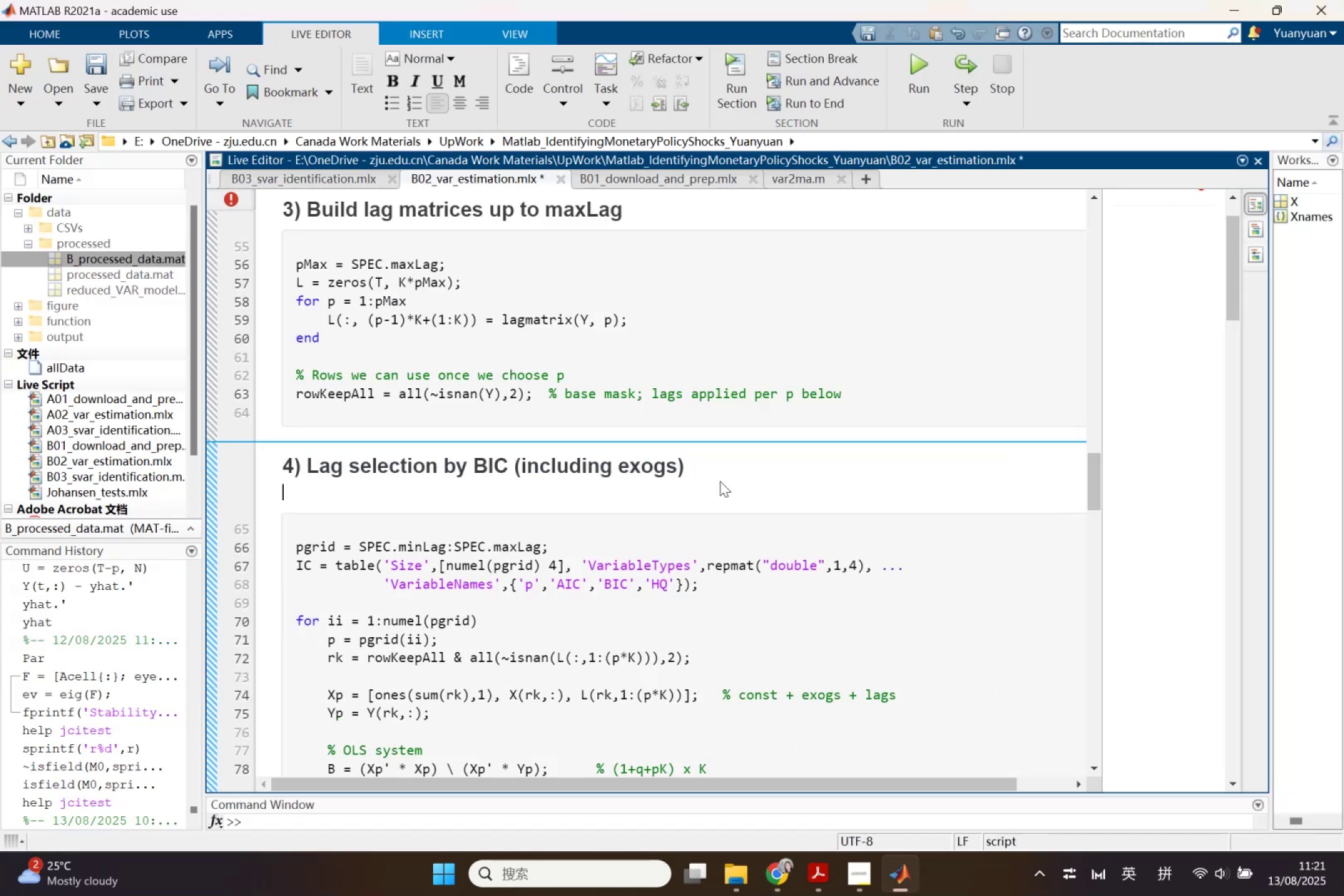 
key(Control+ControlLeft)
 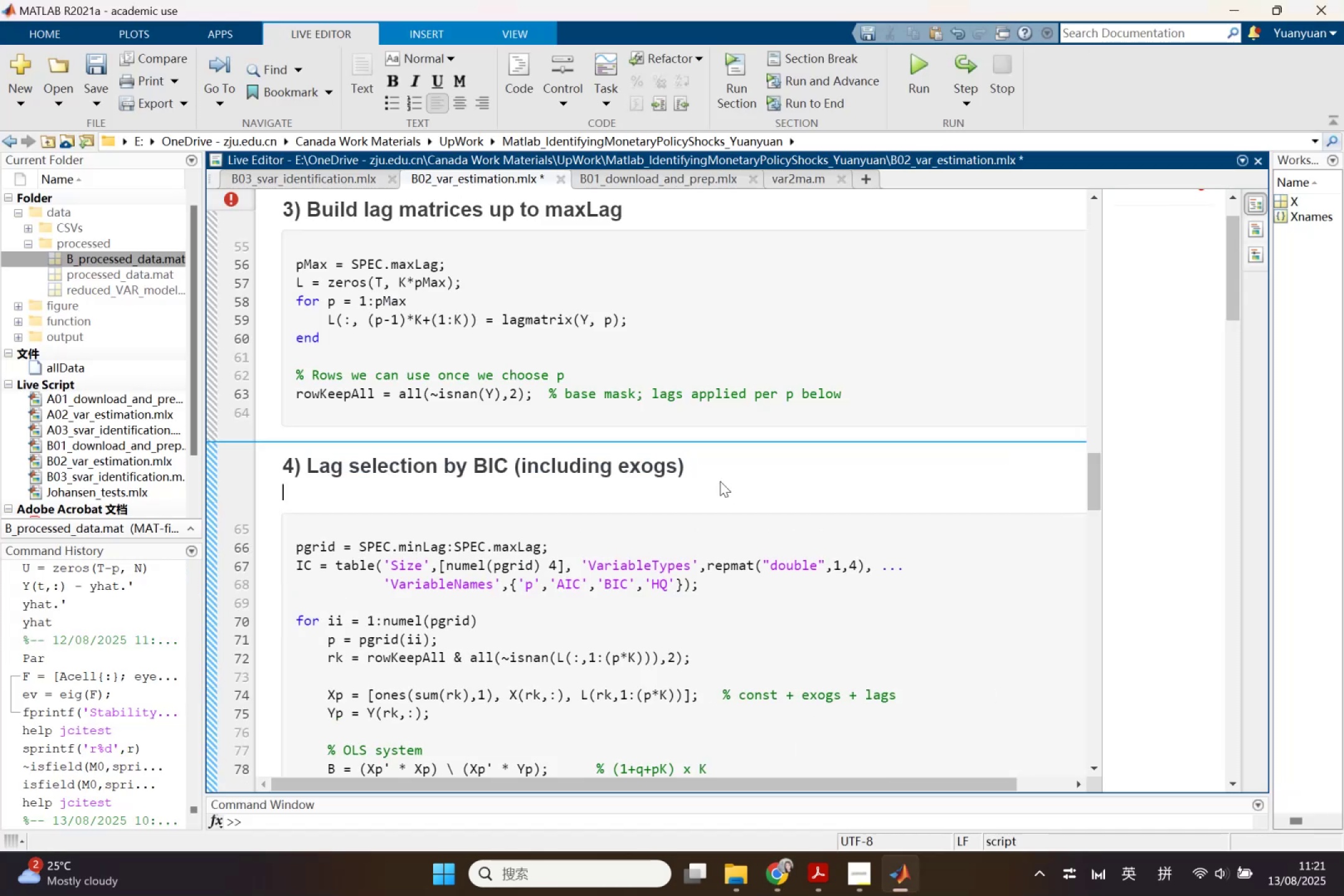 
key(Control+V)
 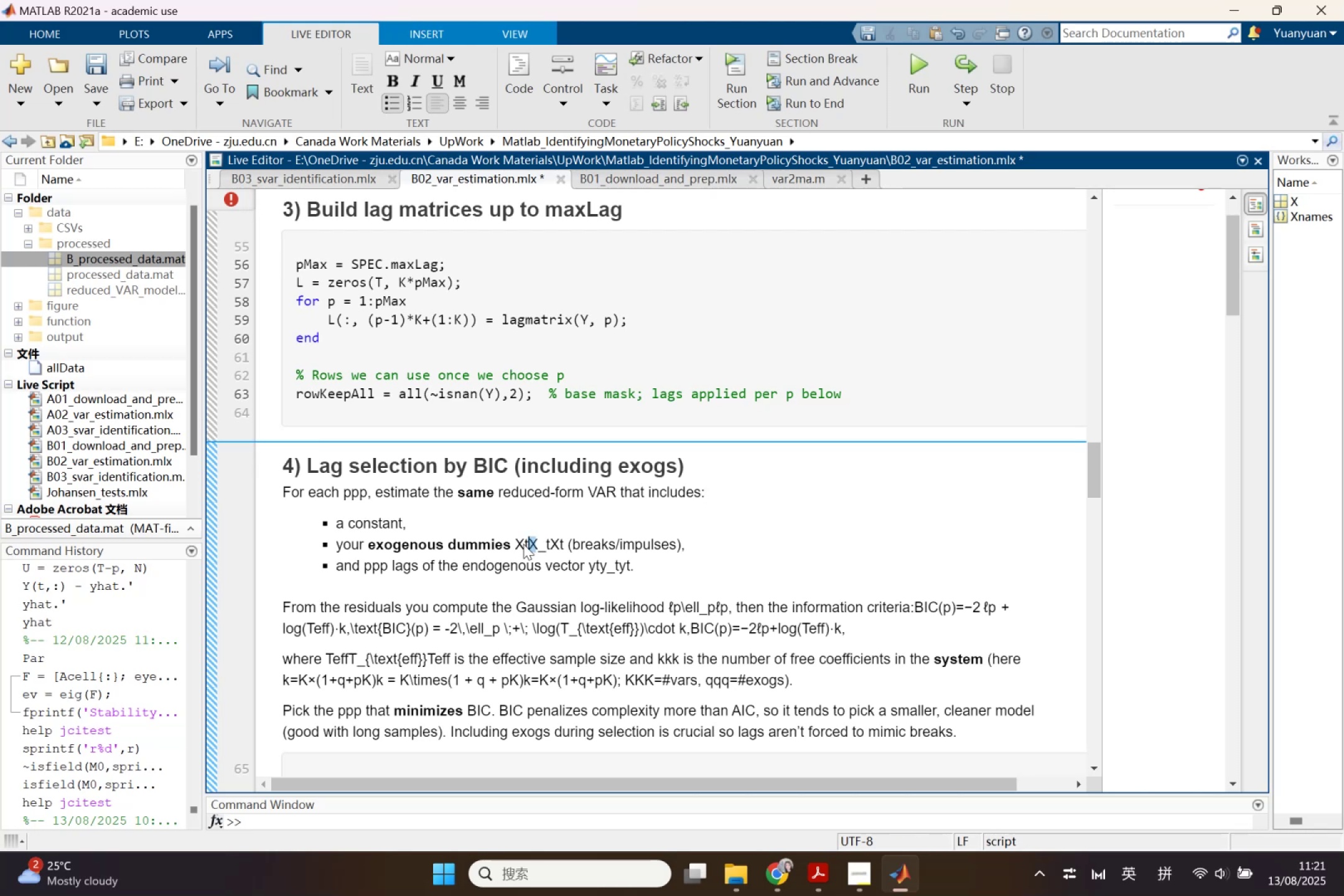 
wait(6.81)
 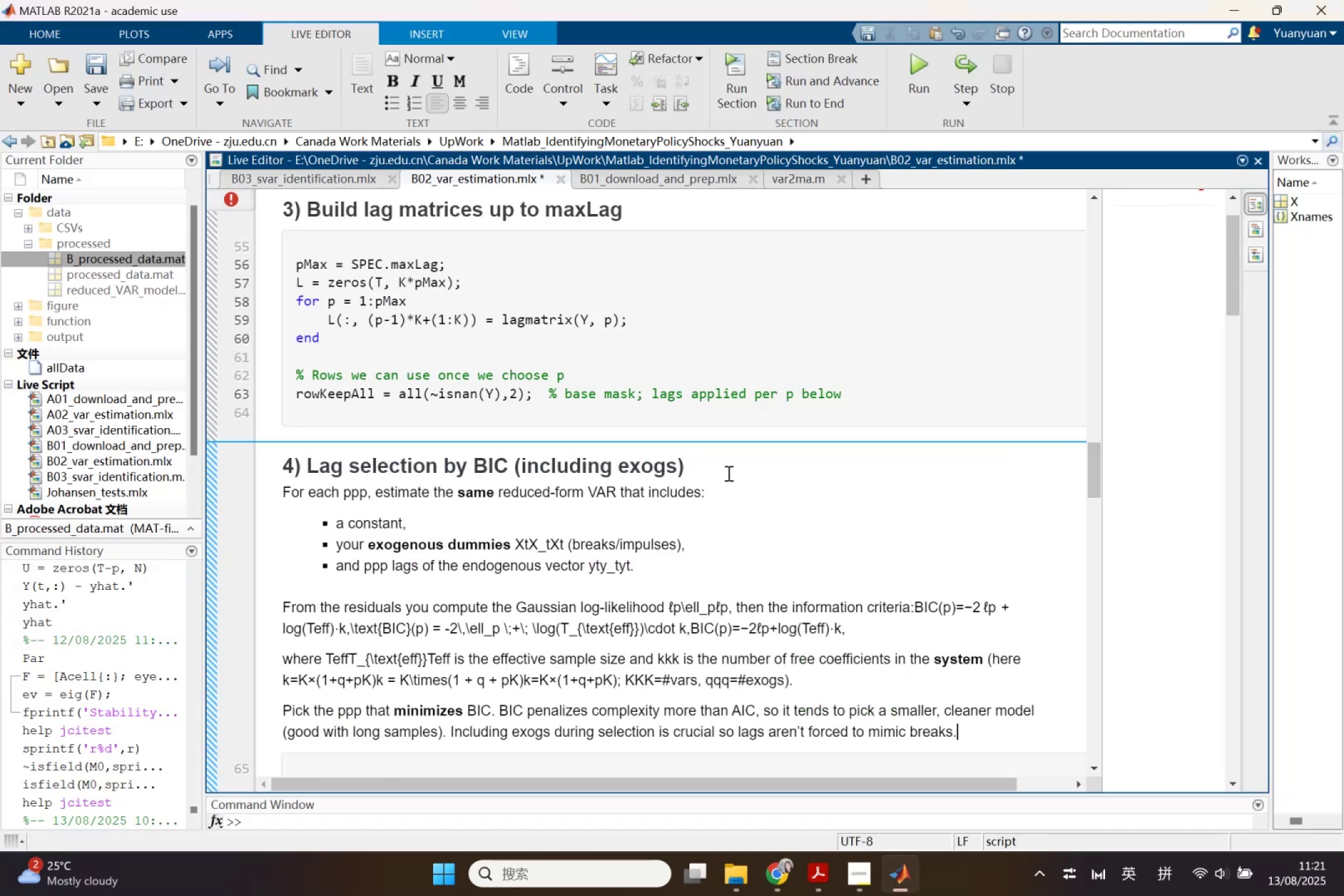 
key(Backspace)
 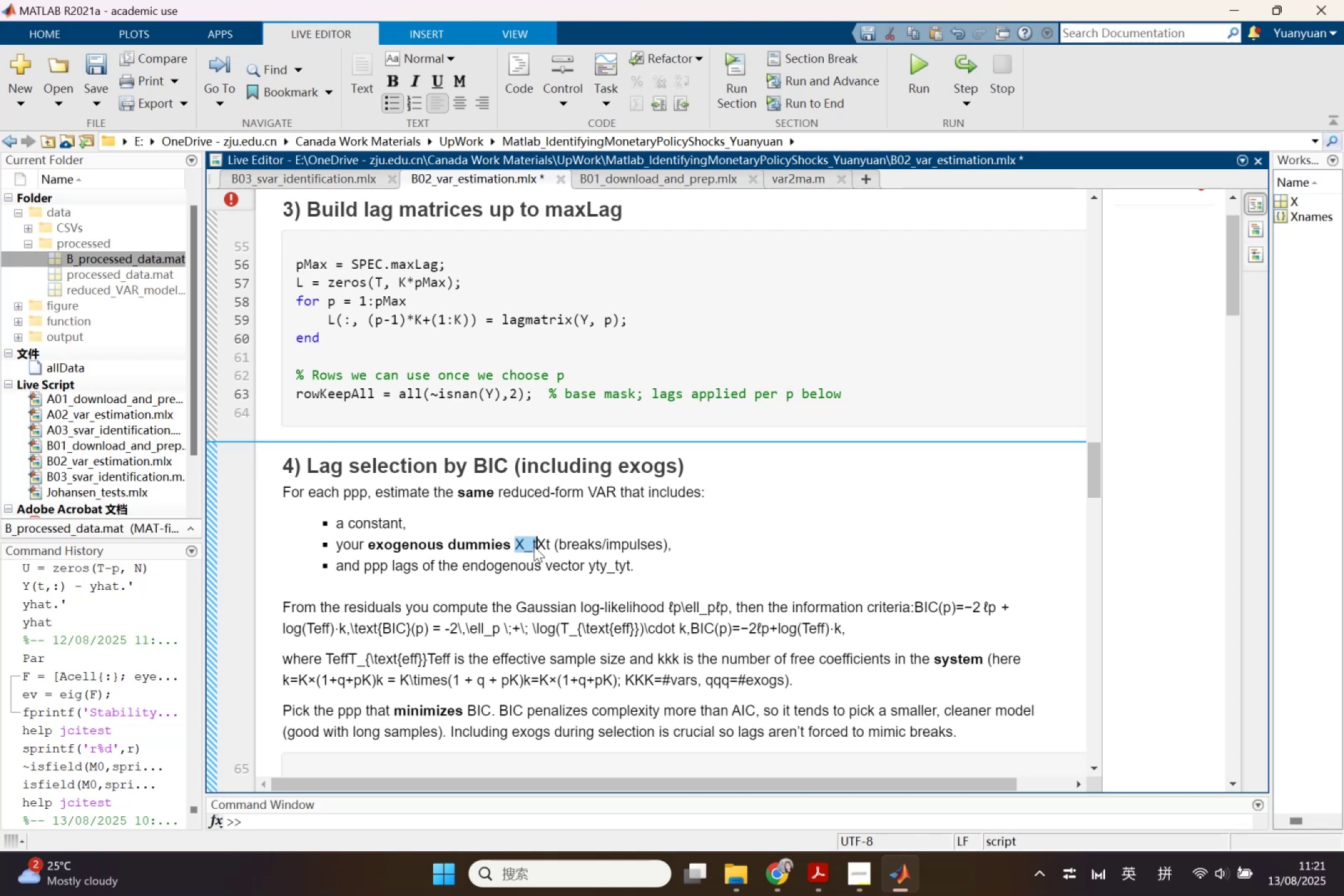 
key(Control+C)
 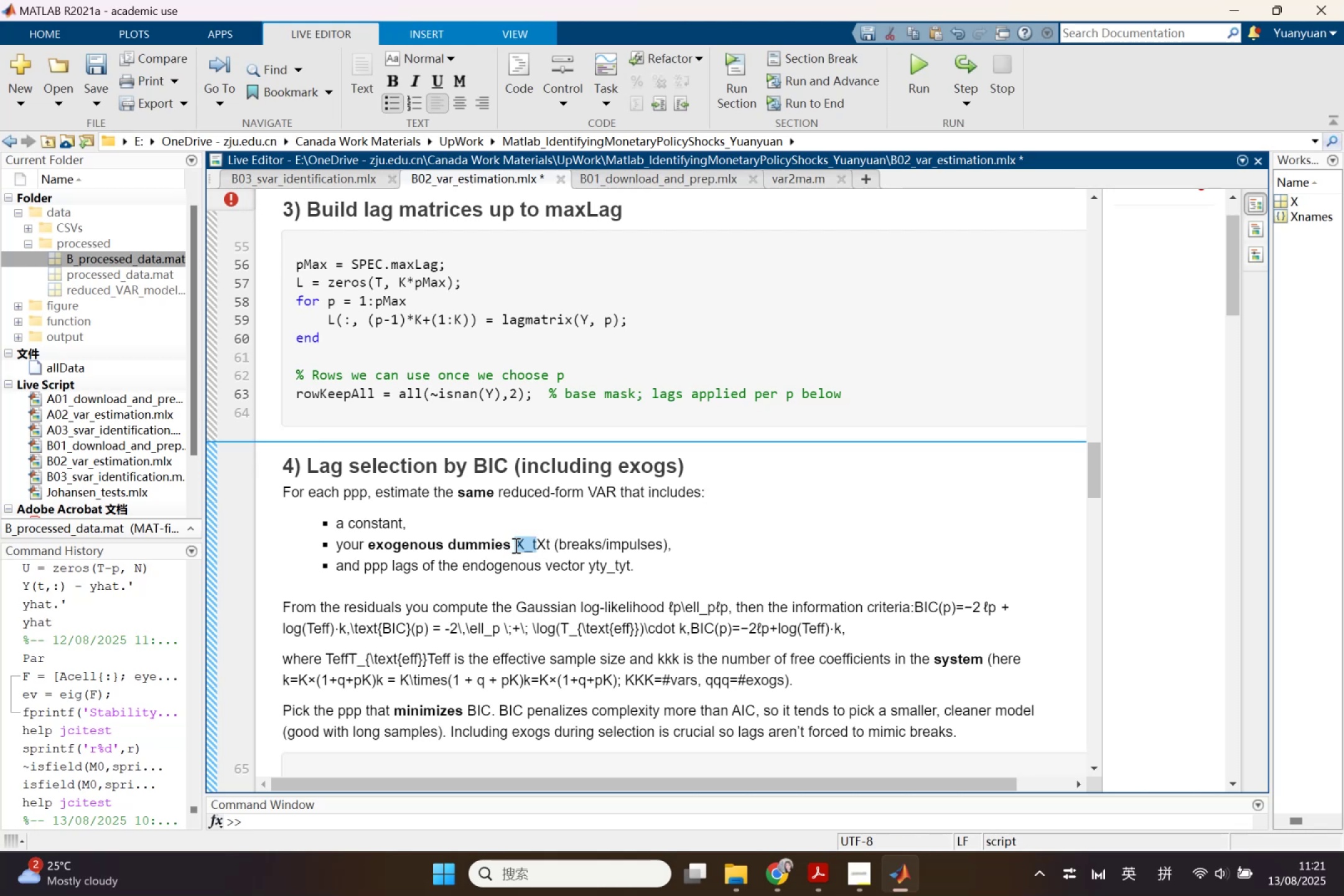 
left_click([514, 544])
 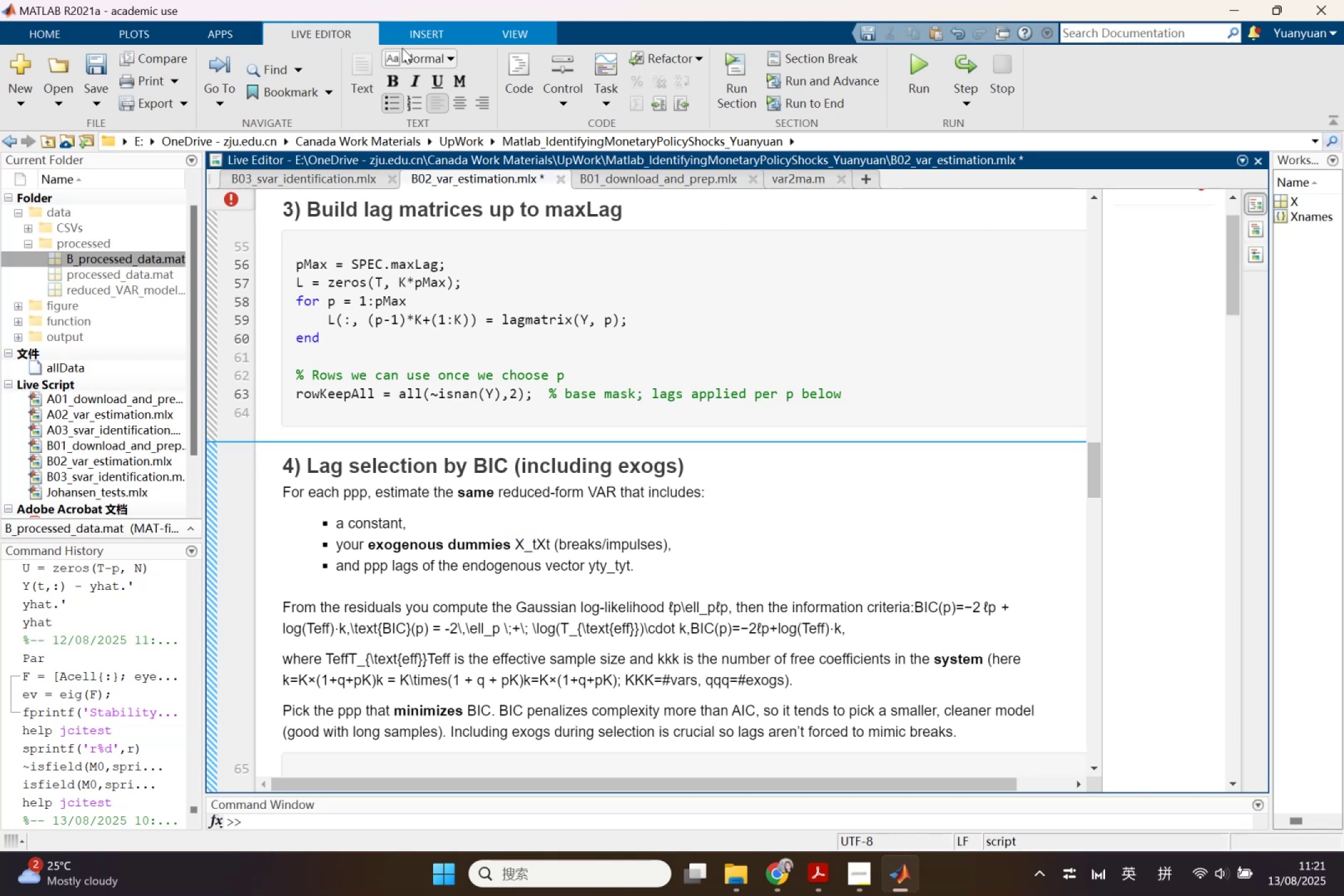 
left_click([408, 31])
 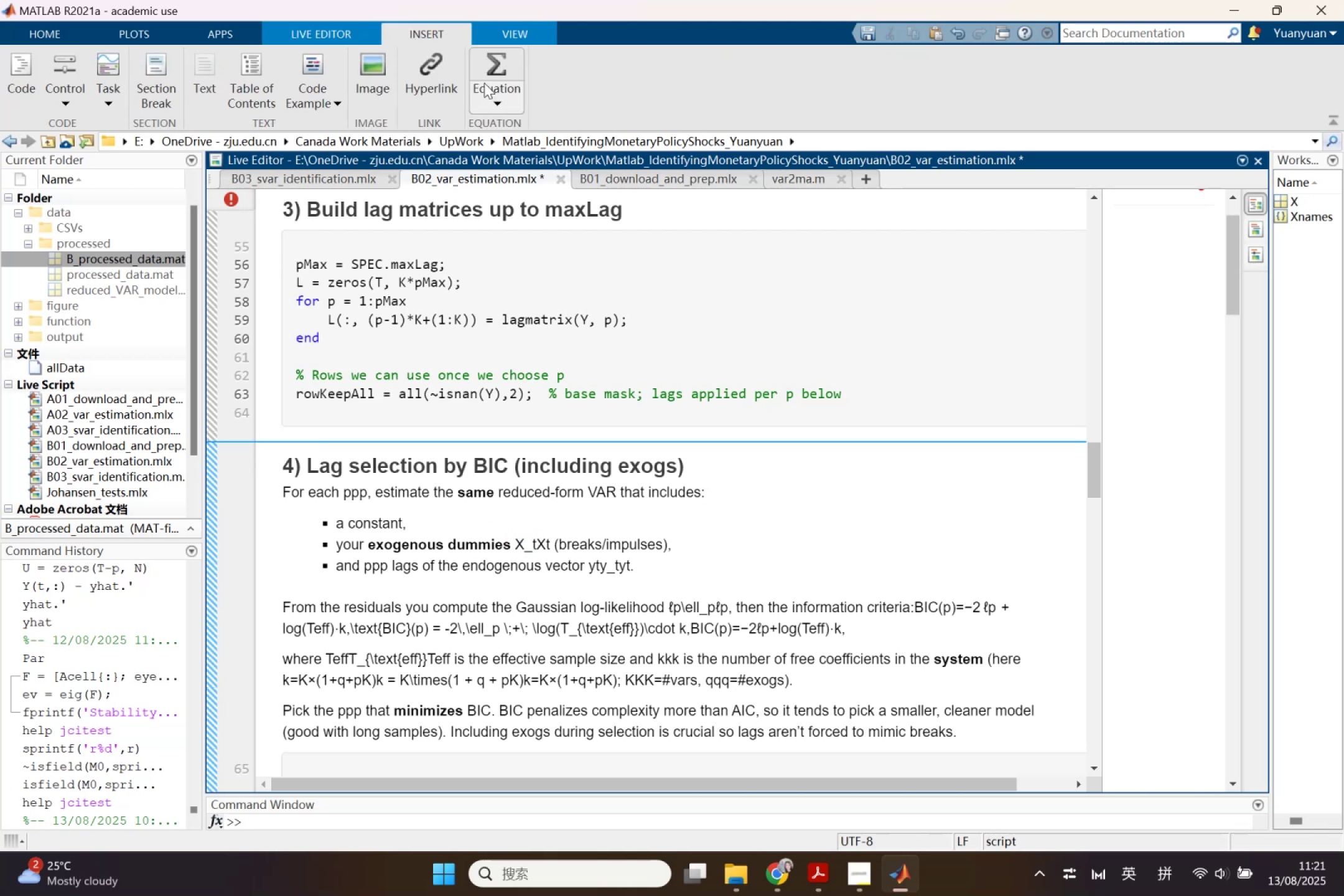 
left_click([488, 95])
 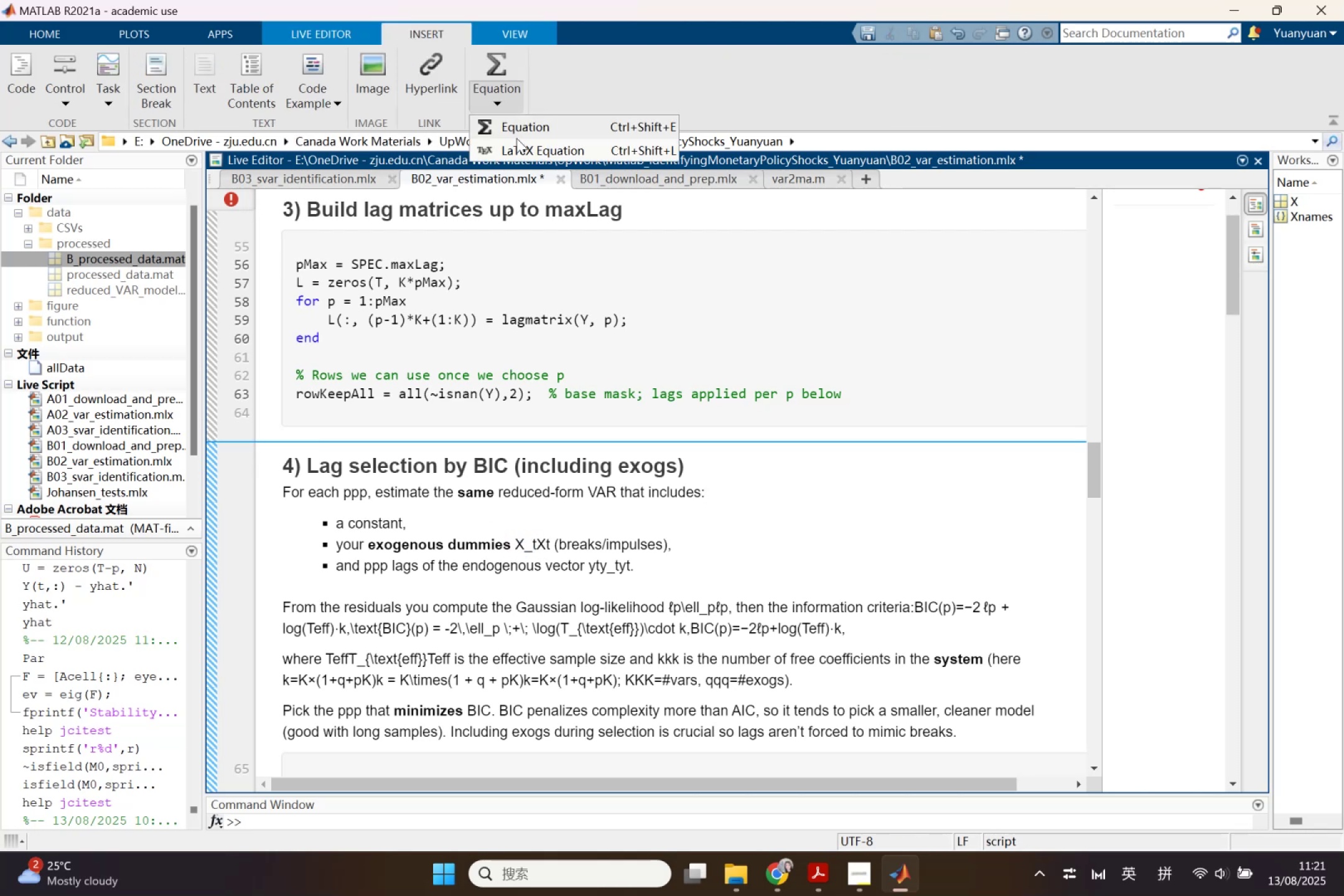 
left_click([517, 141])
 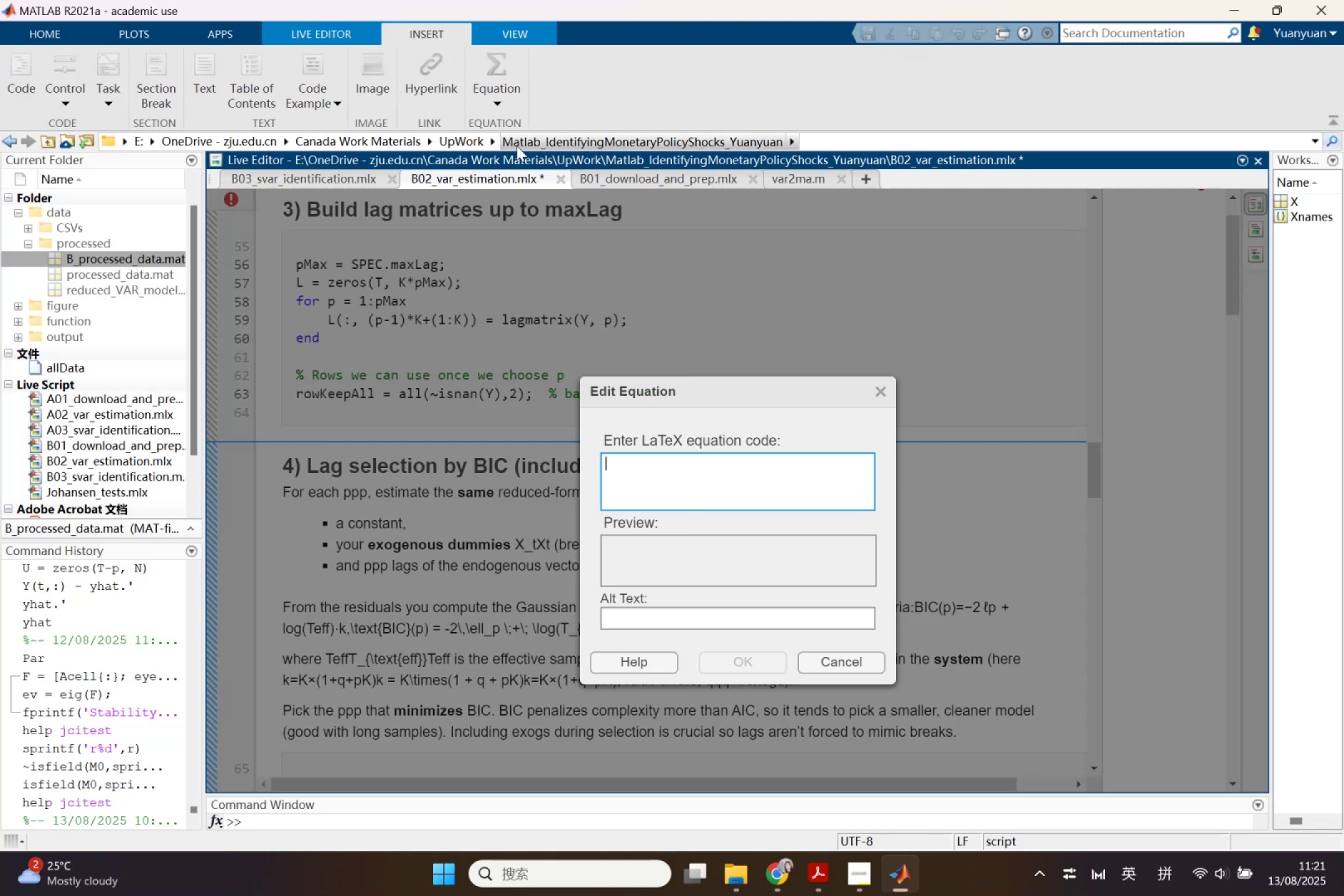 
key(Control+V)
 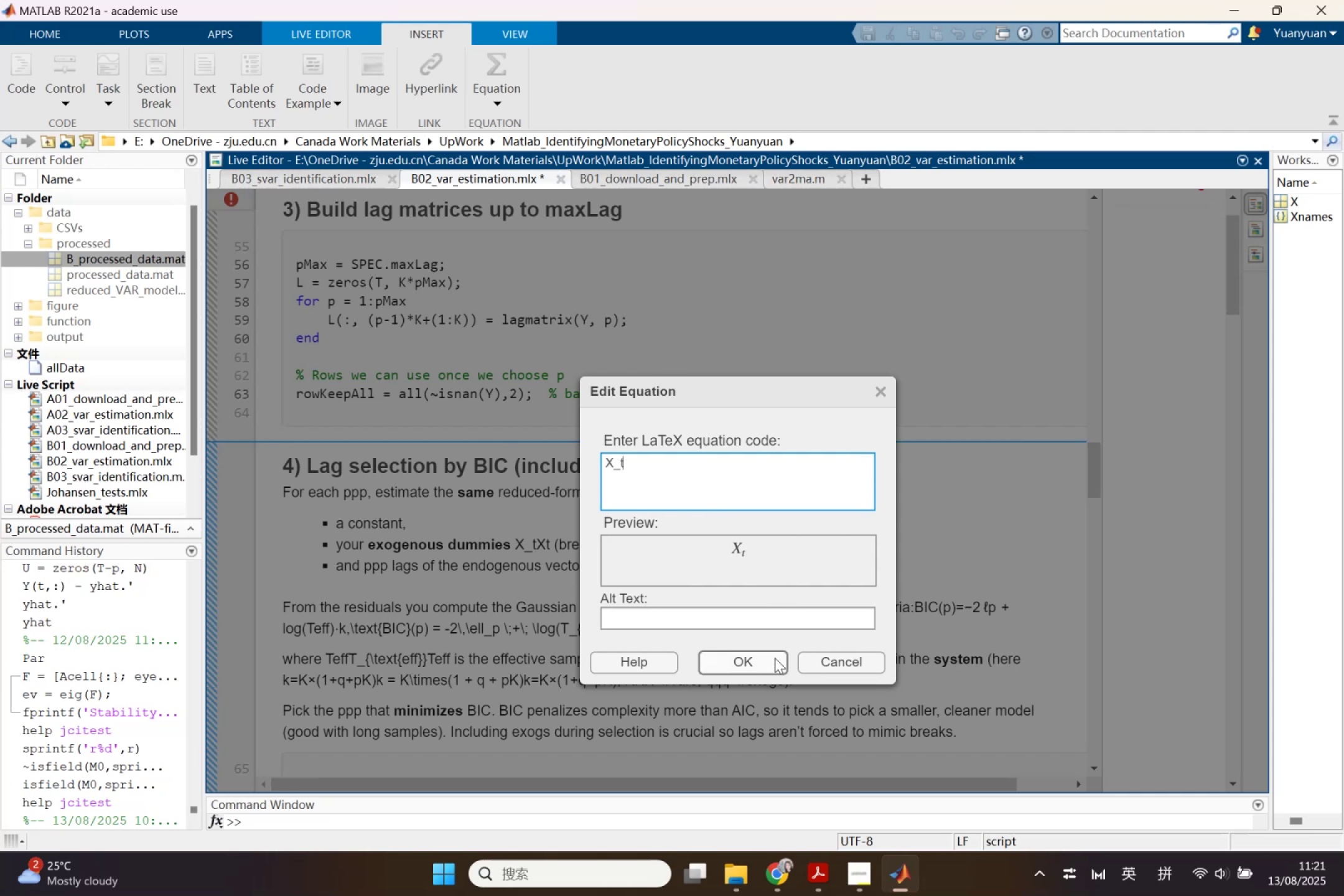 
left_click([775, 658])
 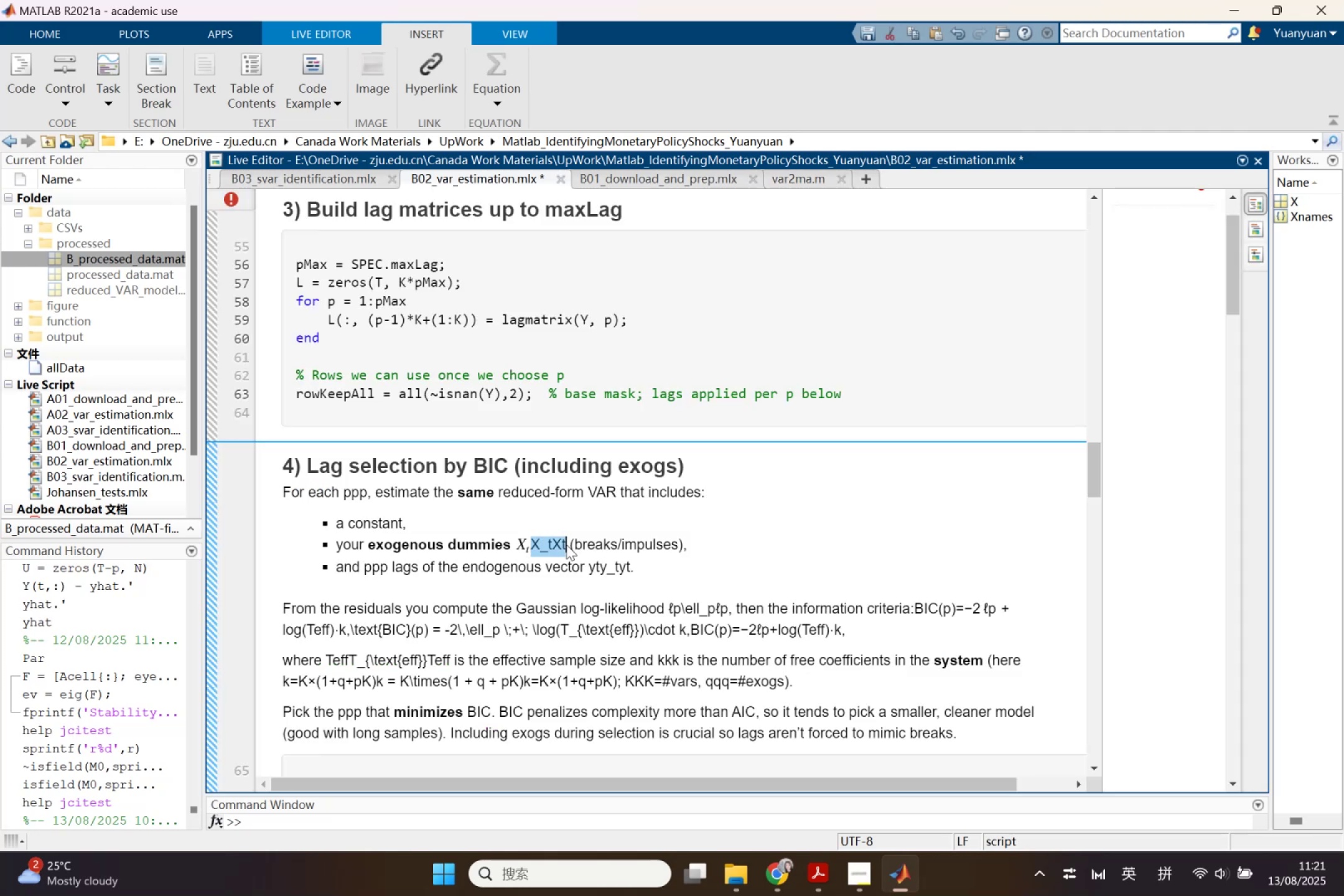 
key(Backspace)
 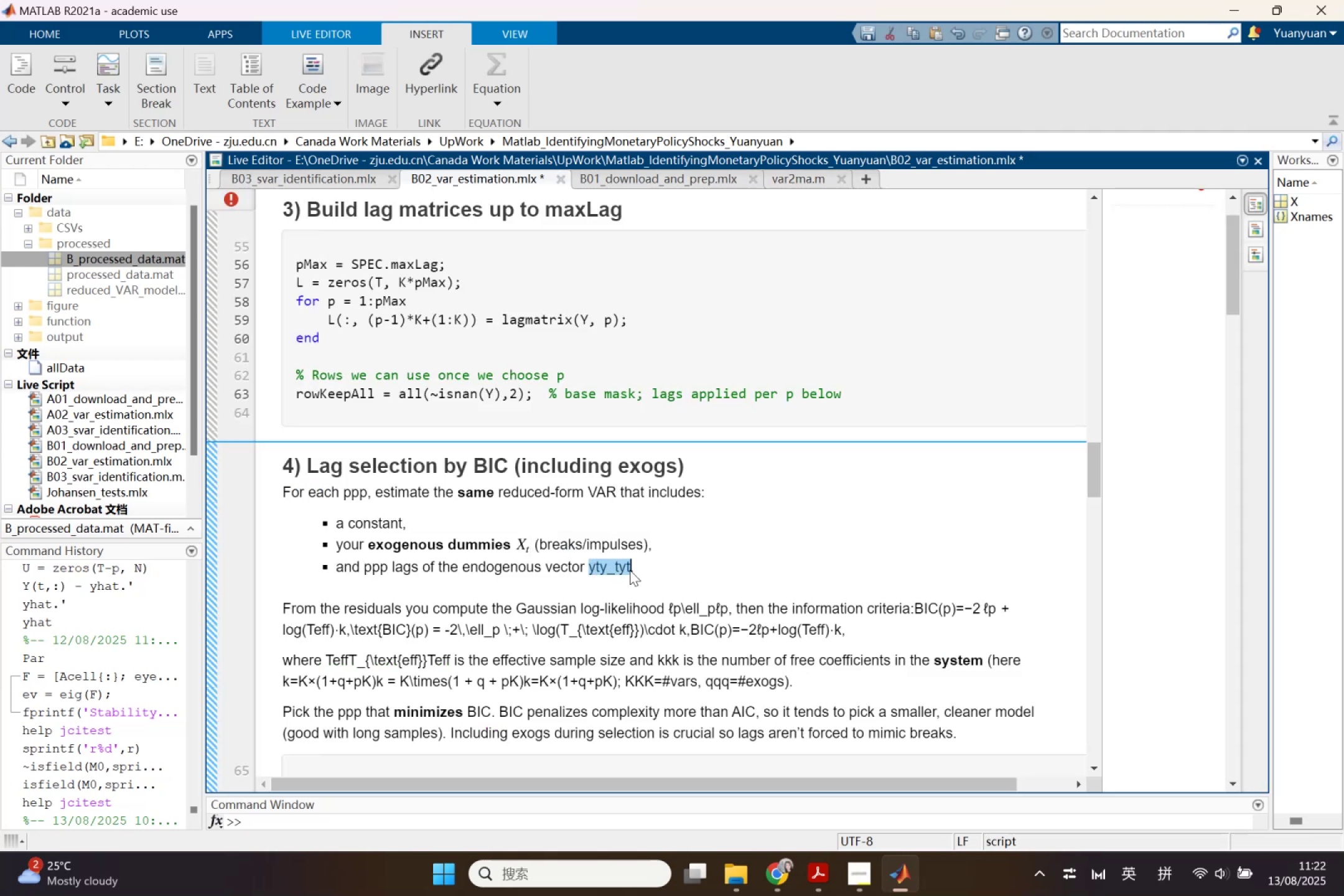 
left_click([620, 571])
 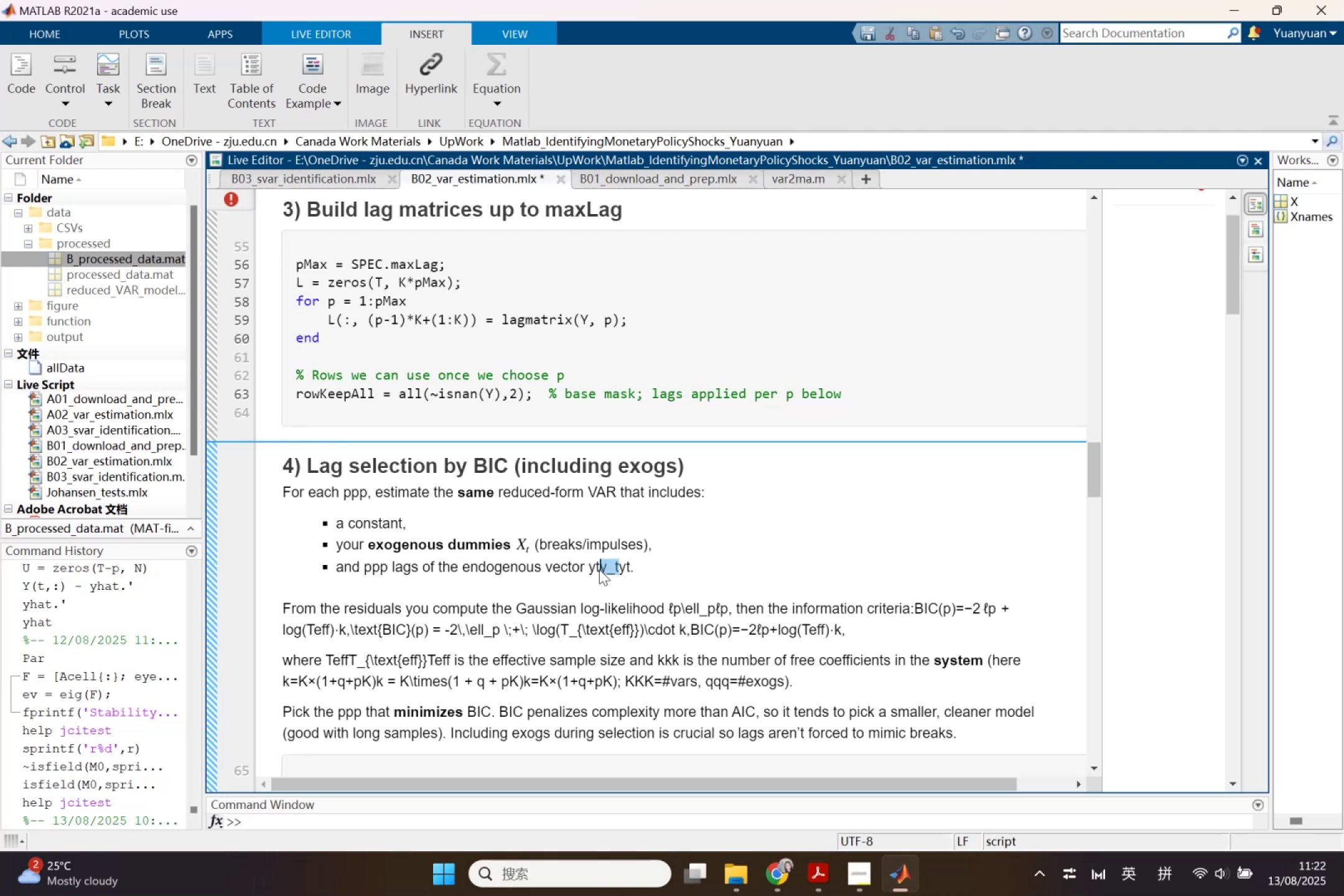 
key(Control+C)
 